 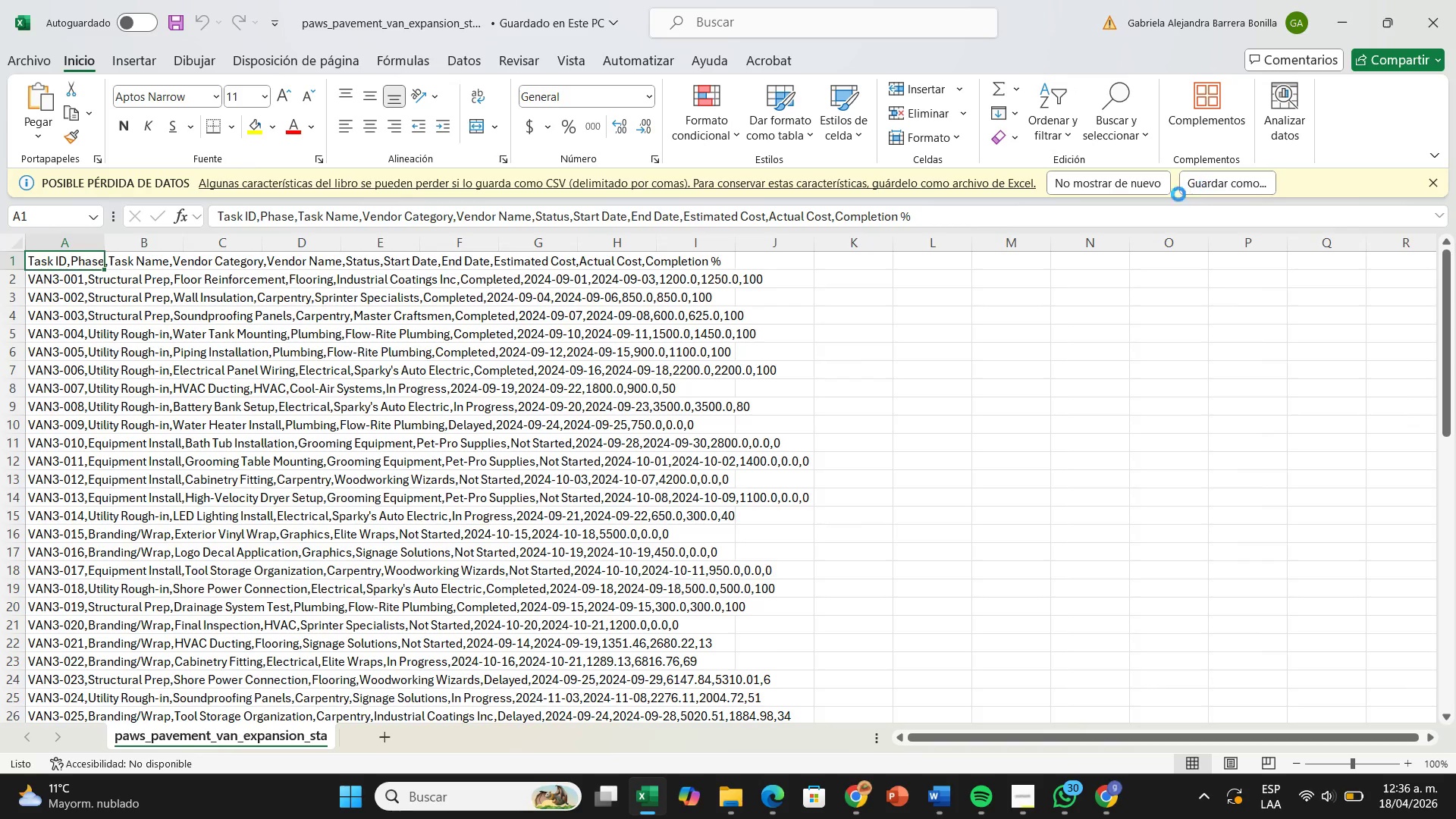 
left_click([586, 340])
 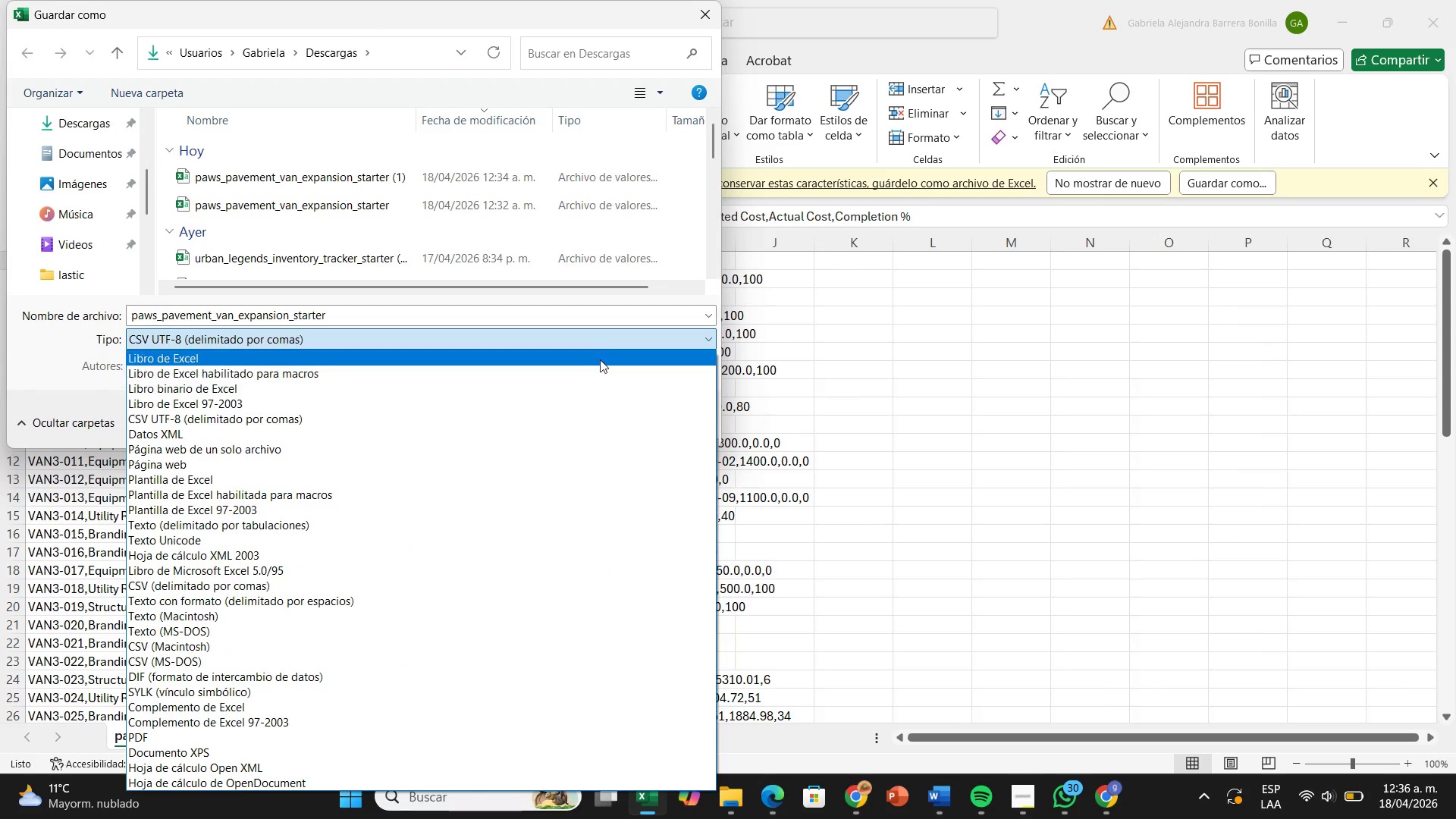 
left_click([604, 355])
 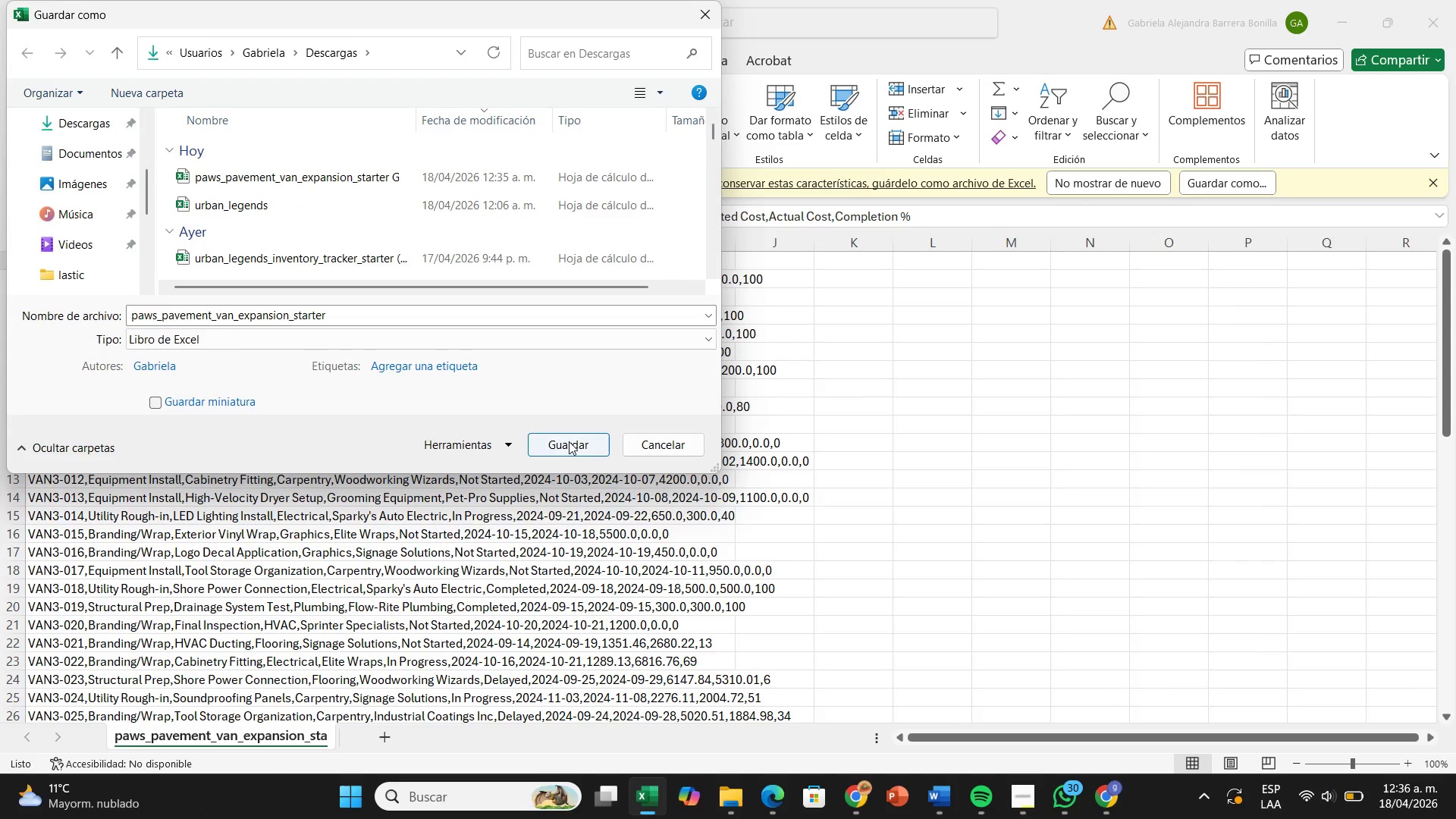 
left_click([569, 441])
 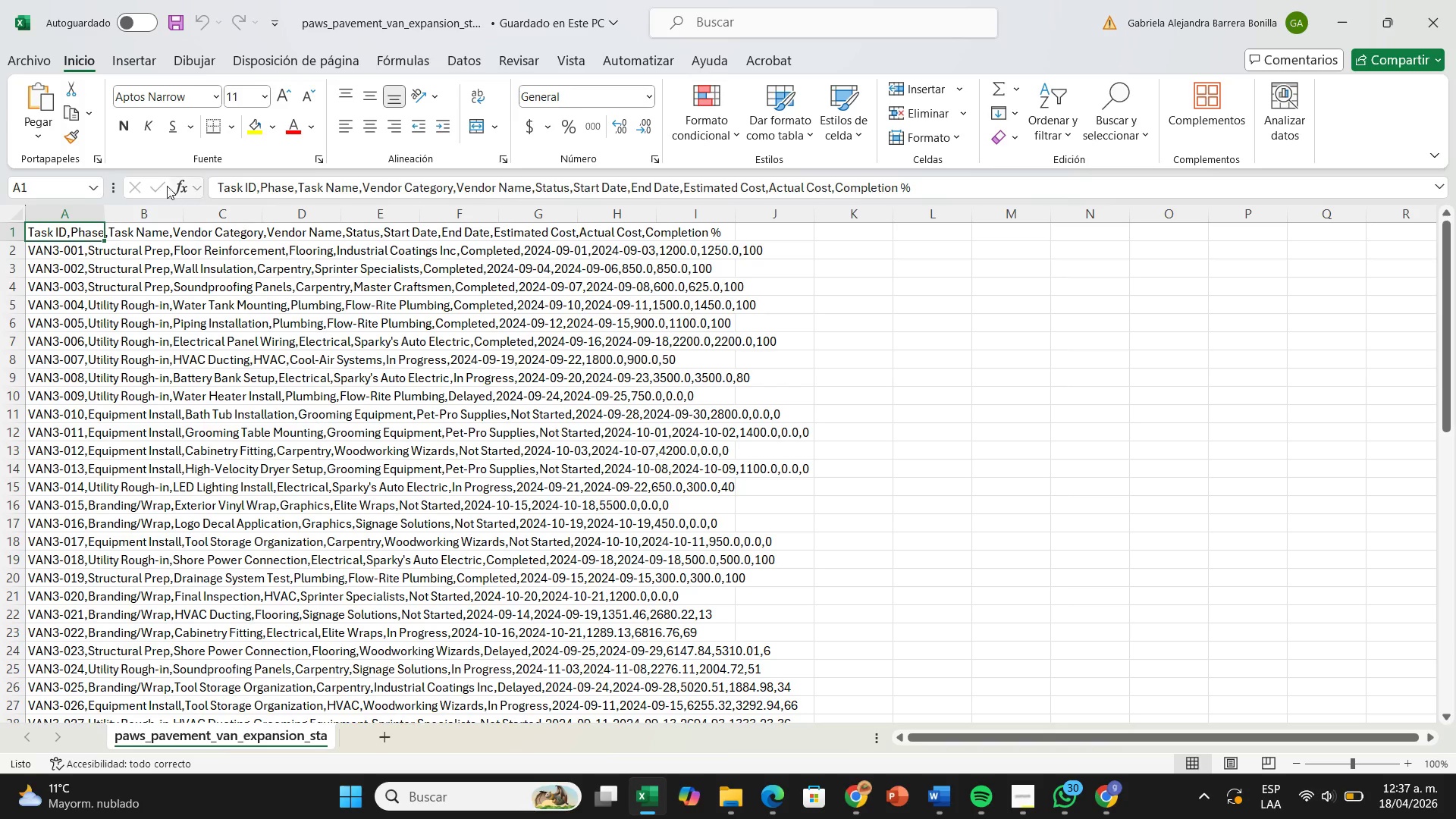 
left_click([83, 209])
 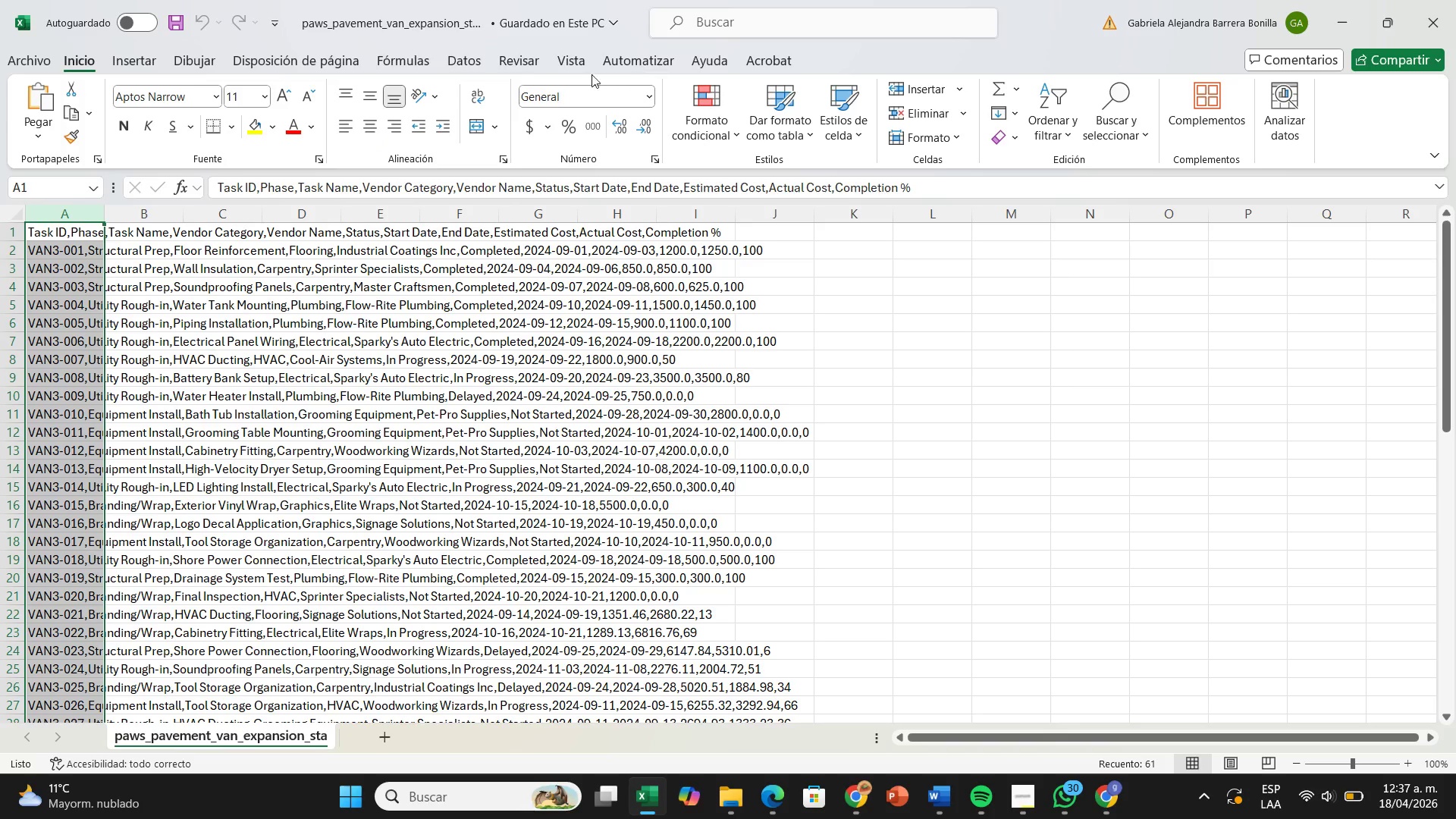 
left_click([485, 59])
 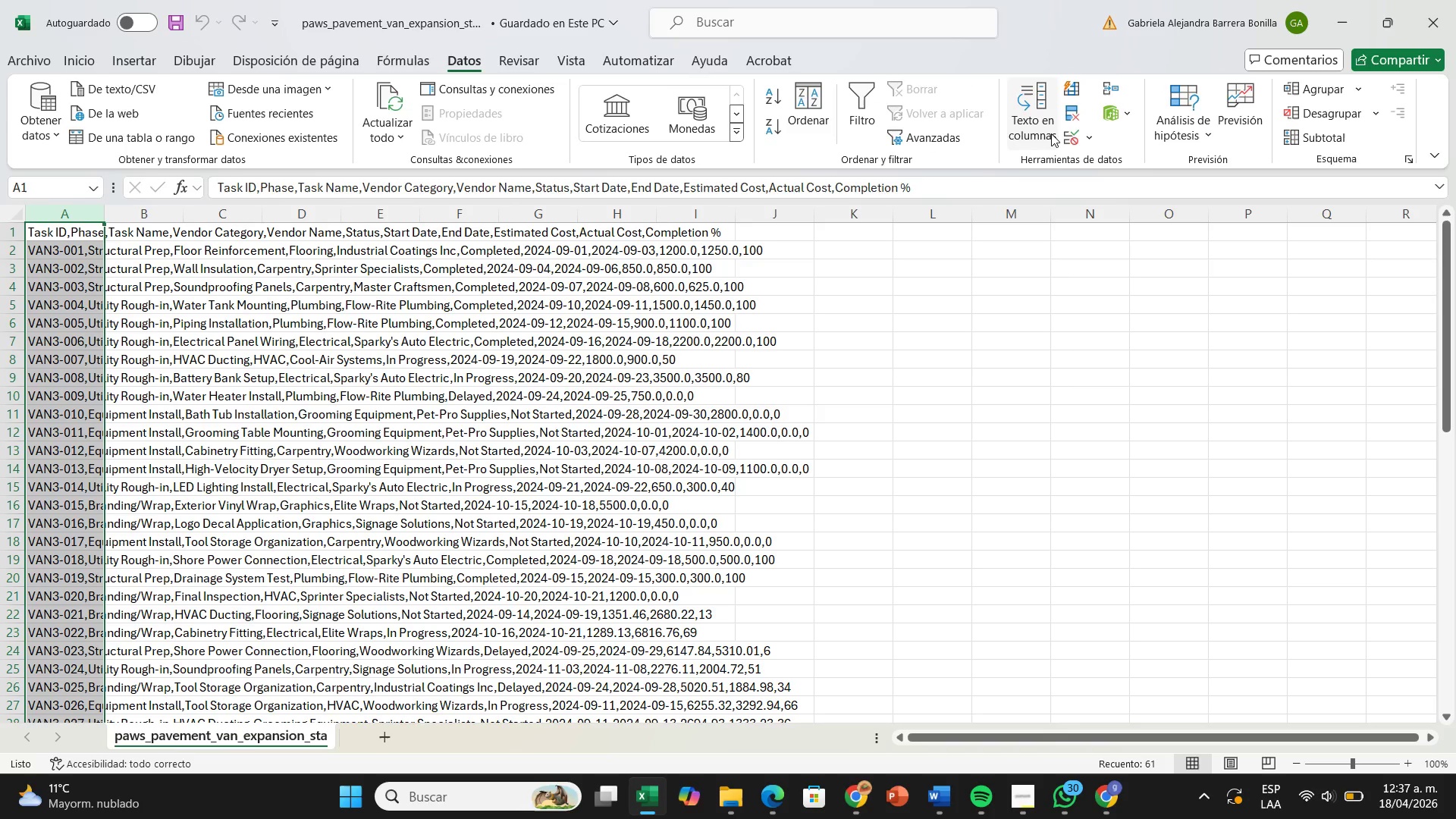 
left_click([1051, 133])
 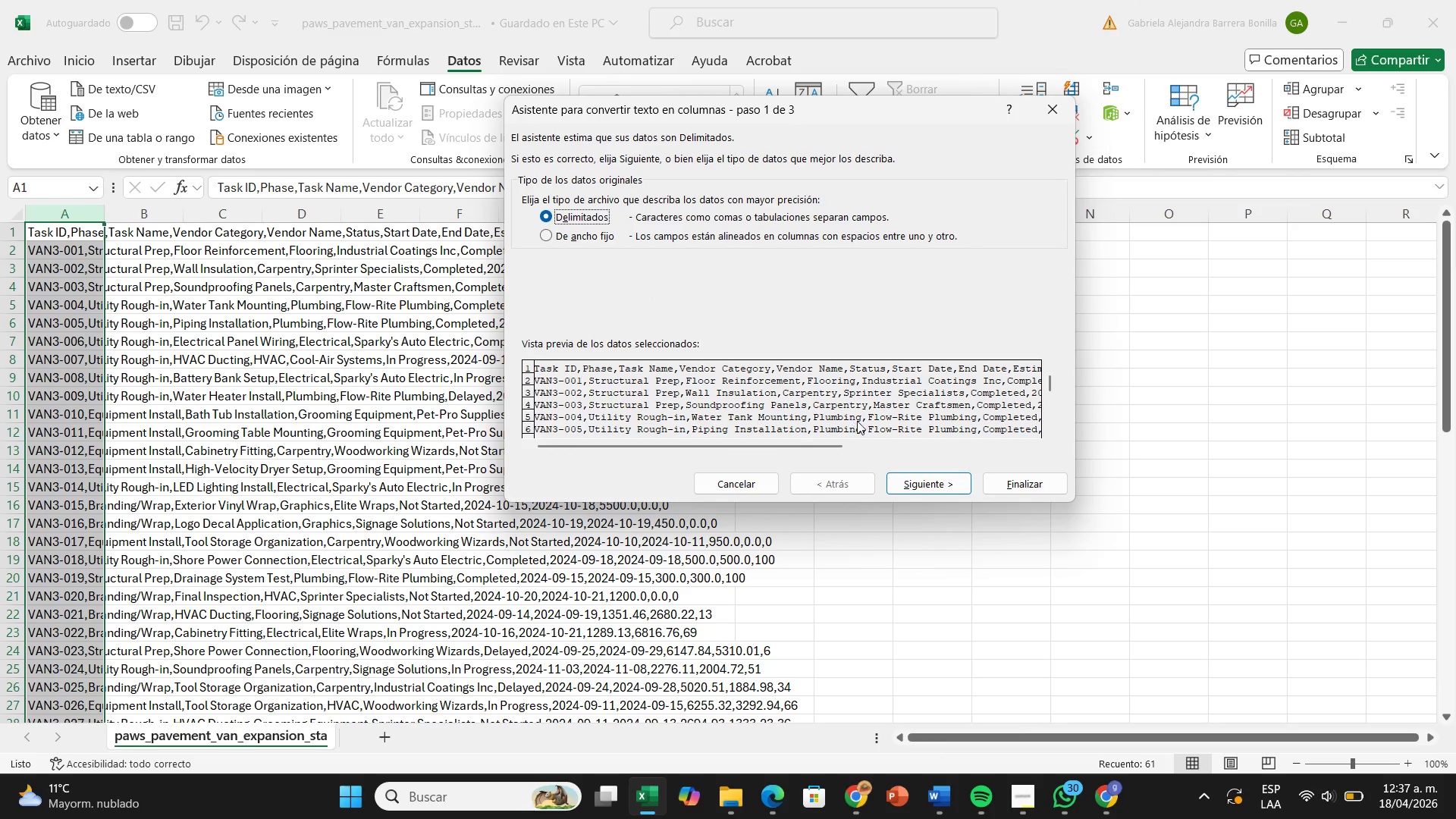 
left_click([936, 480])
 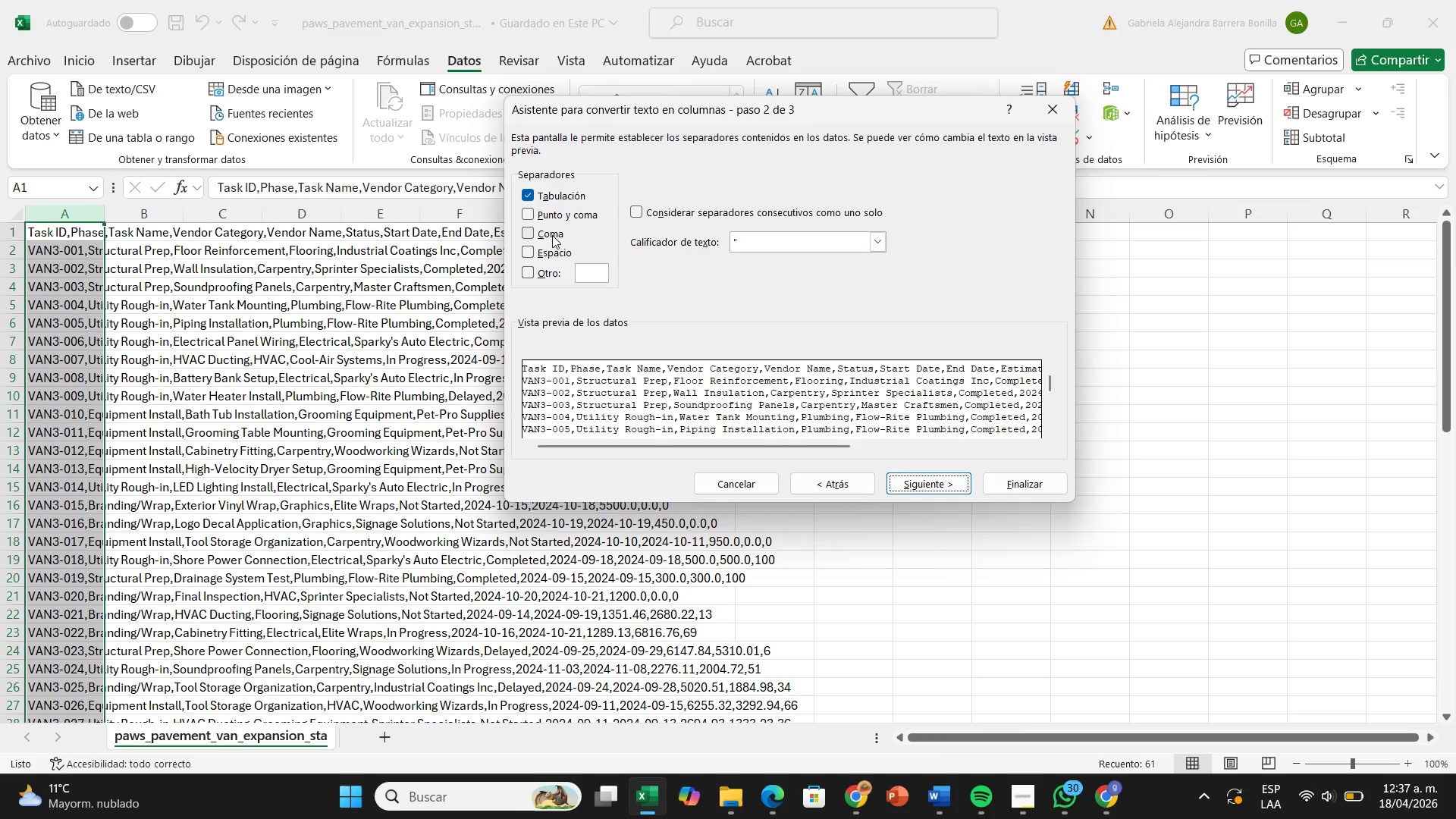 
left_click([538, 231])
 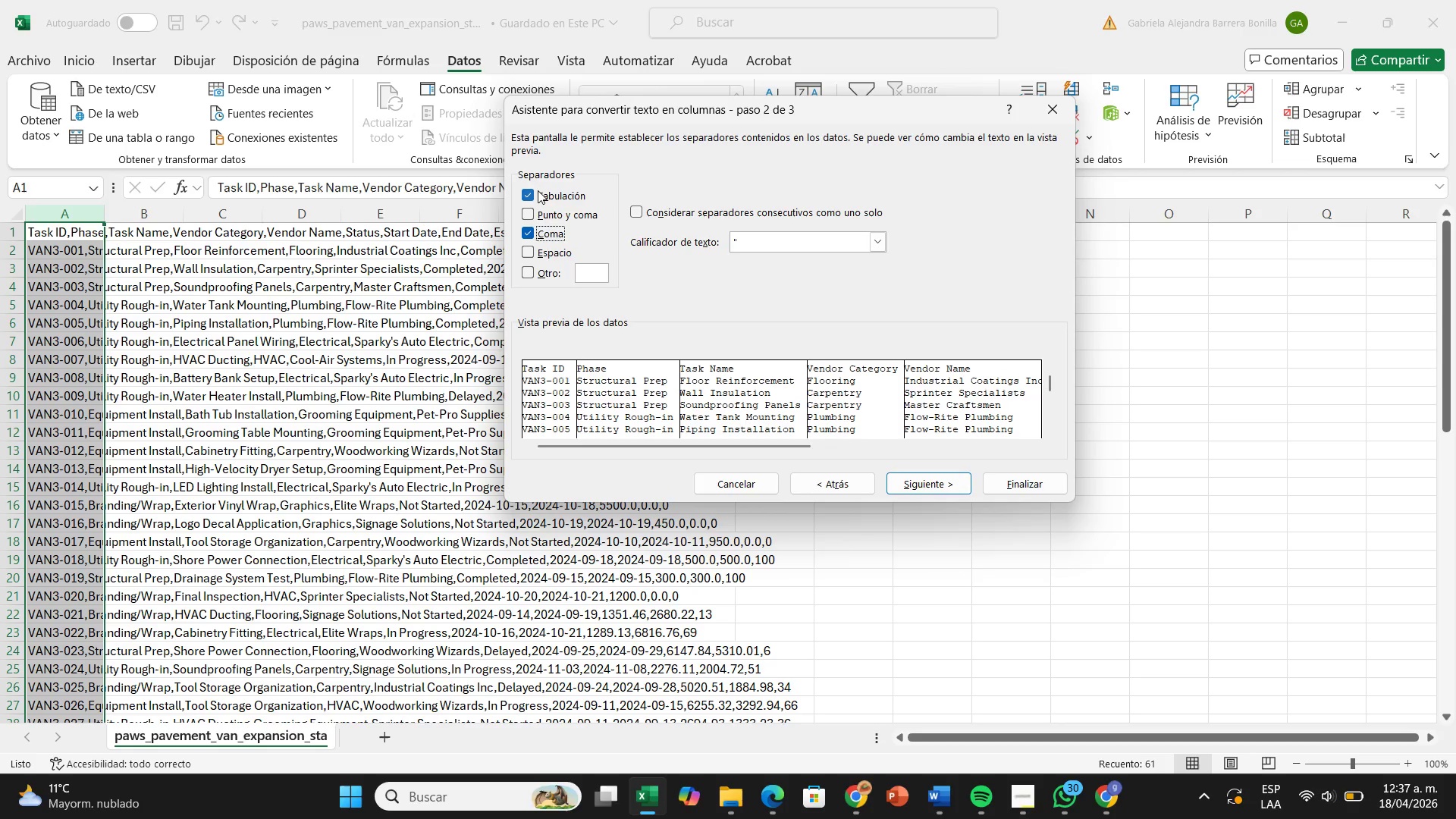 
left_click([538, 190])
 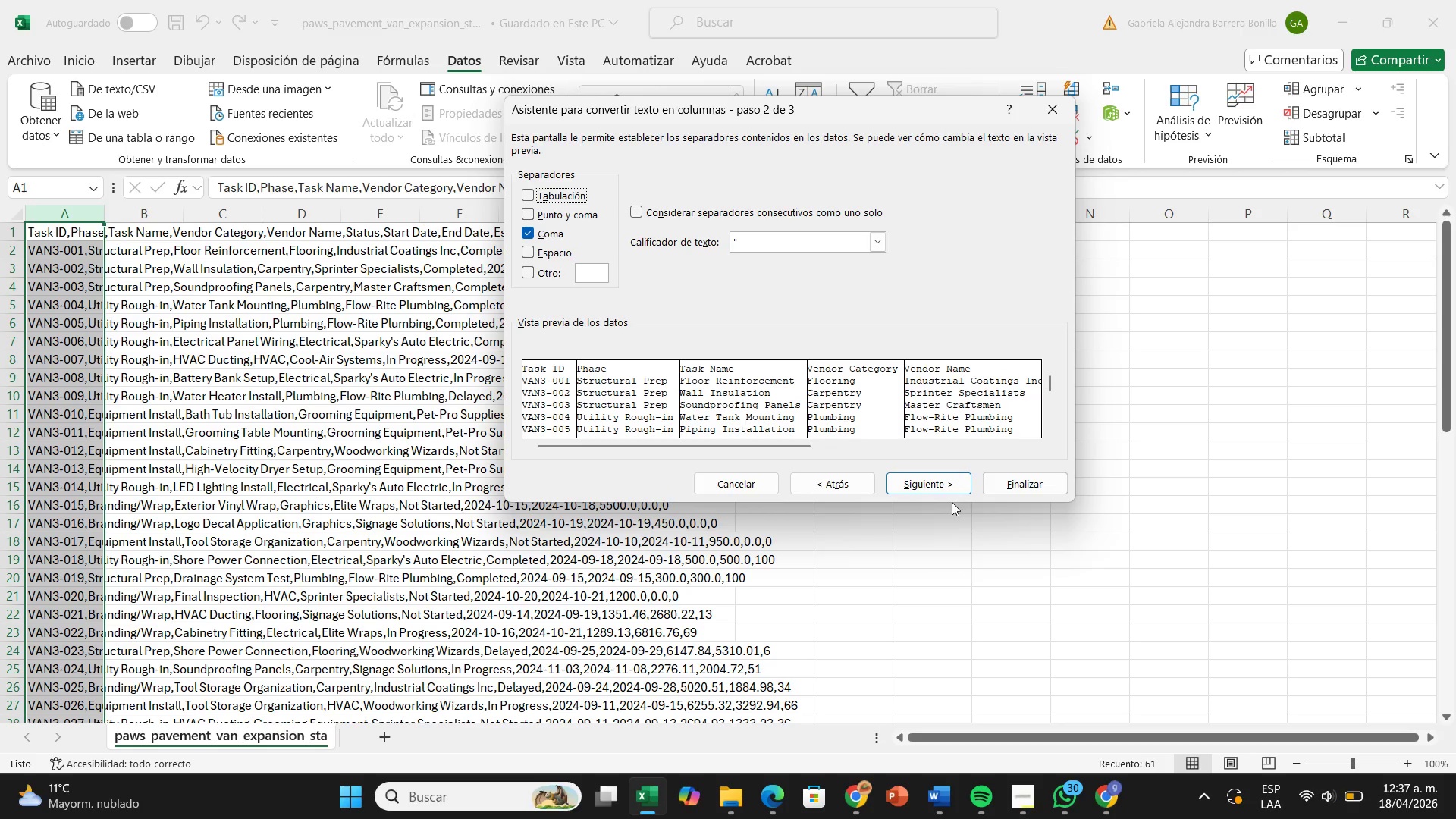 
left_click([943, 488])
 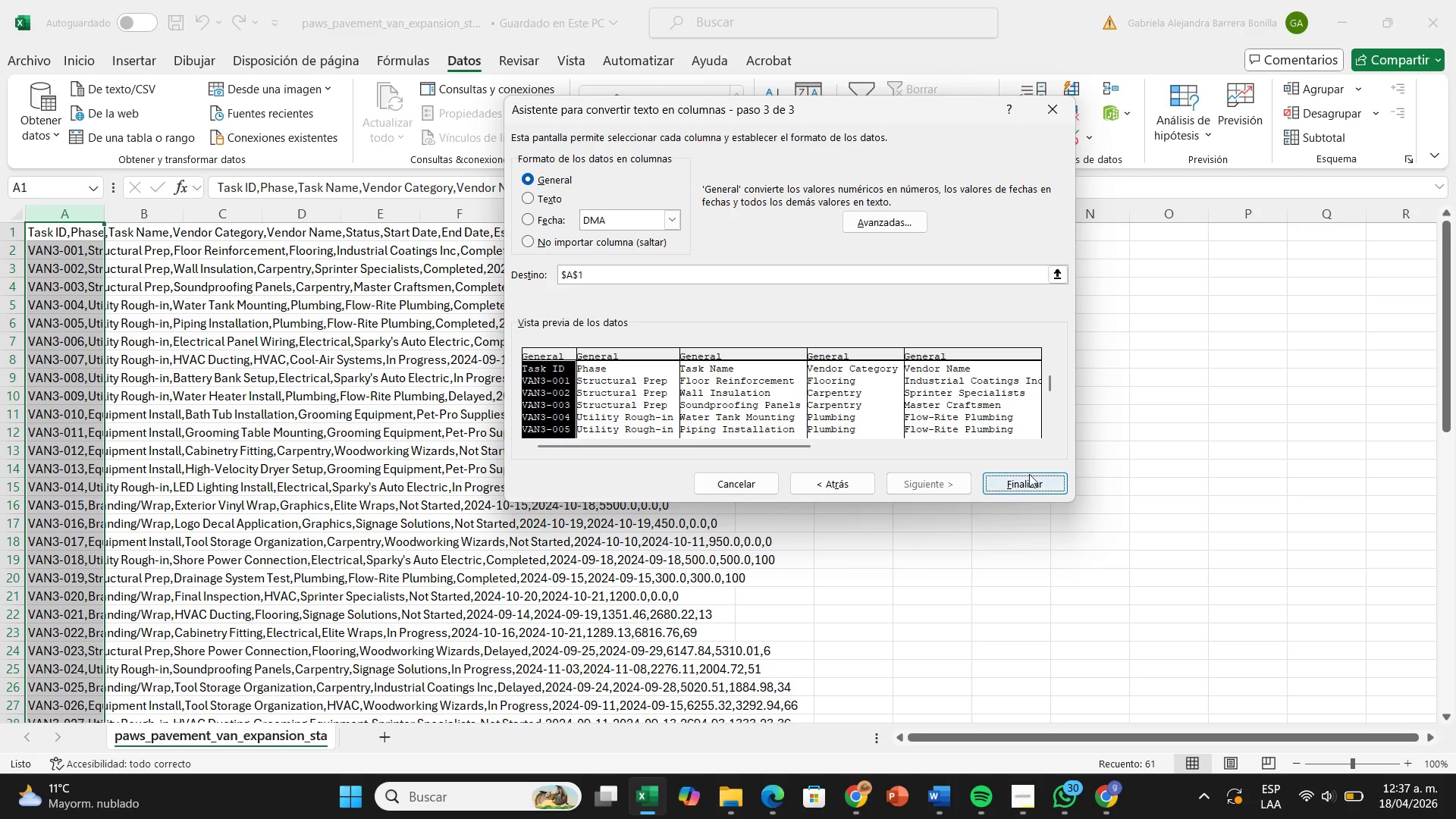 
left_click([1056, 474])
 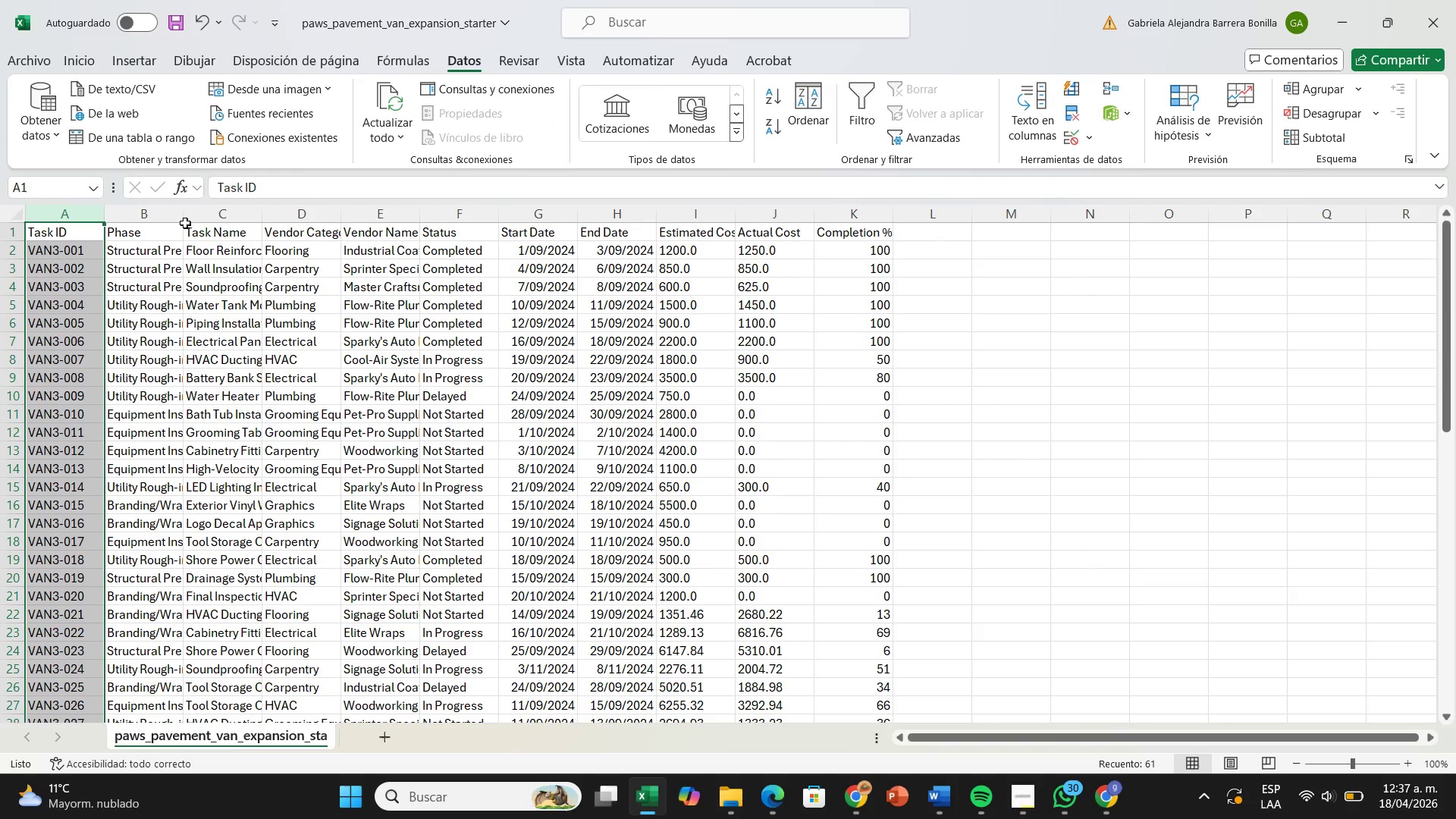 
left_click_drag(start_coordinate=[185, 215], to_coordinate=[245, 228])
 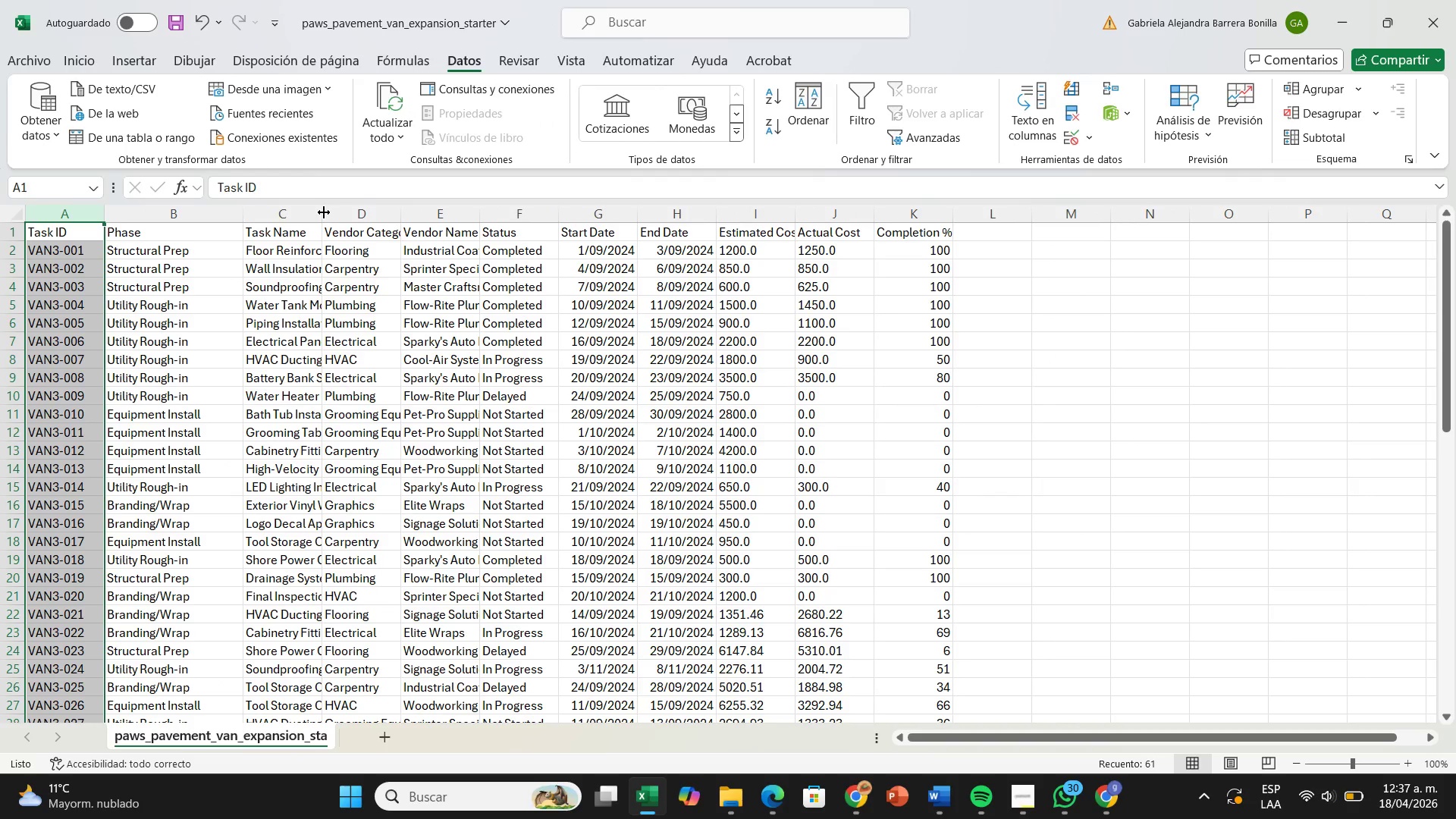 
left_click_drag(start_coordinate=[324, 212], to_coordinate=[372, 224])
 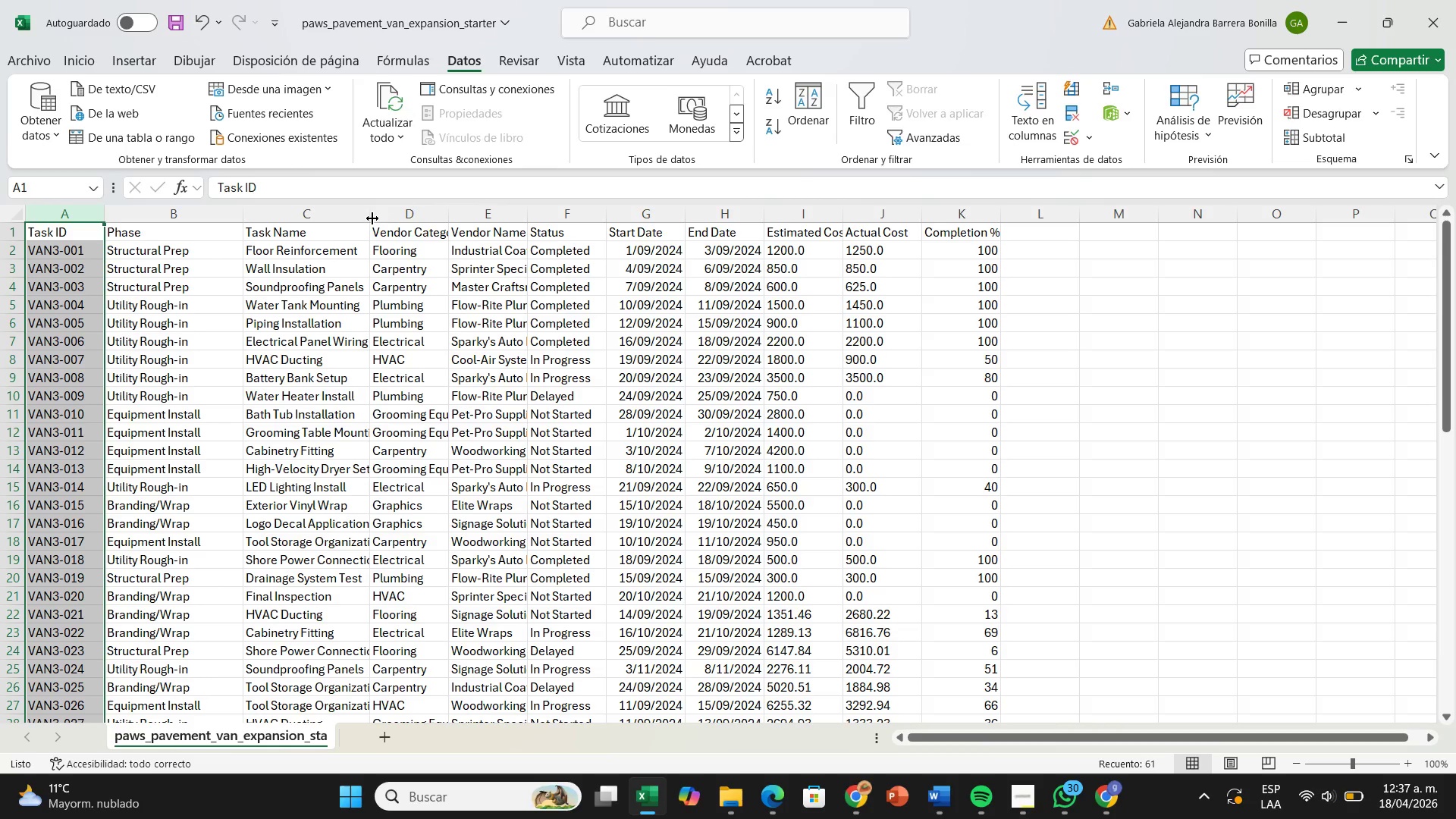 
left_click_drag(start_coordinate=[369, 218], to_coordinate=[380, 219])
 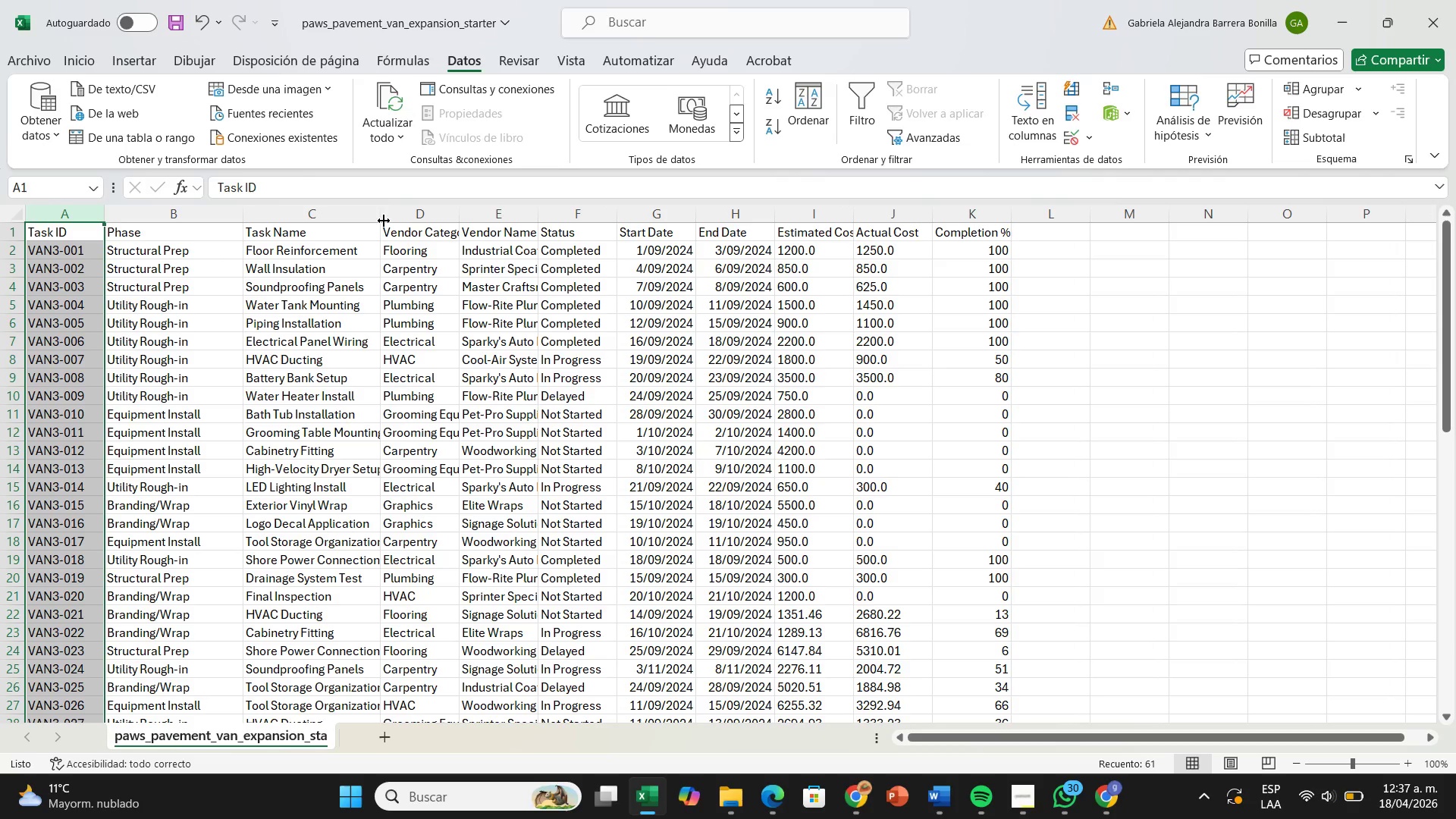 
left_click_drag(start_coordinate=[384, 221], to_coordinate=[408, 229])
 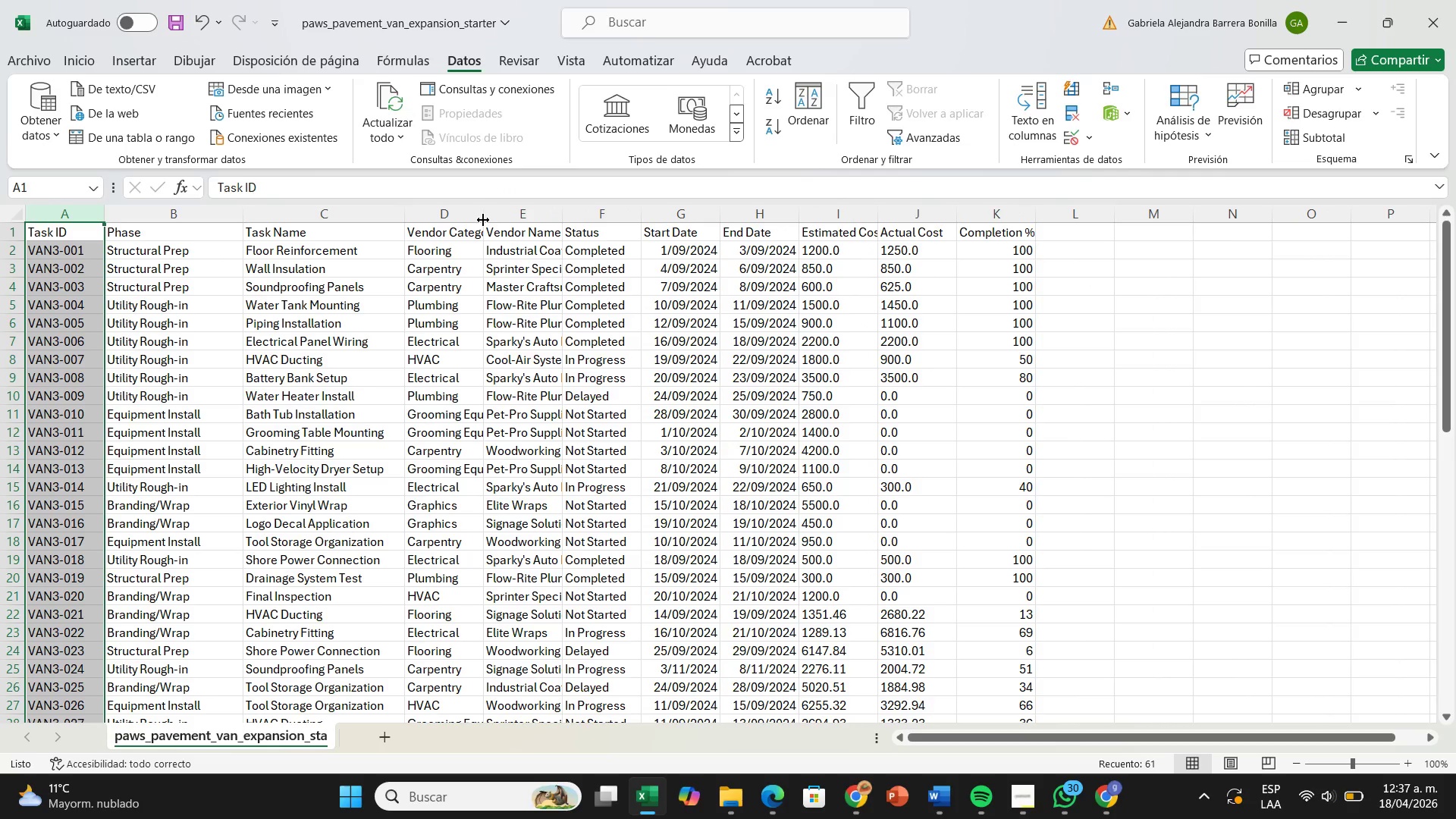 
left_click_drag(start_coordinate=[483, 218], to_coordinate=[532, 237])
 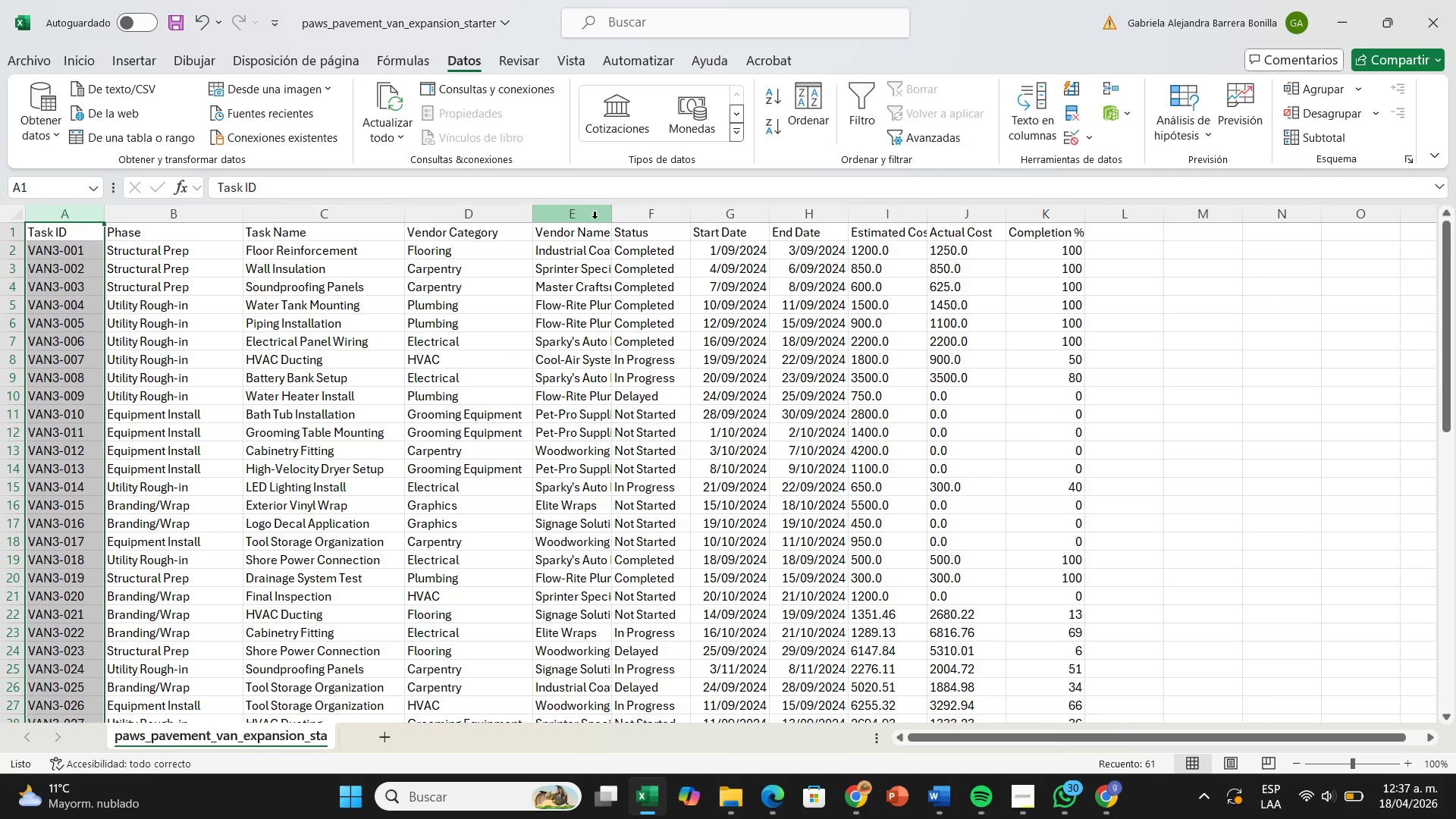 
left_click_drag(start_coordinate=[610, 219], to_coordinate=[646, 226])
 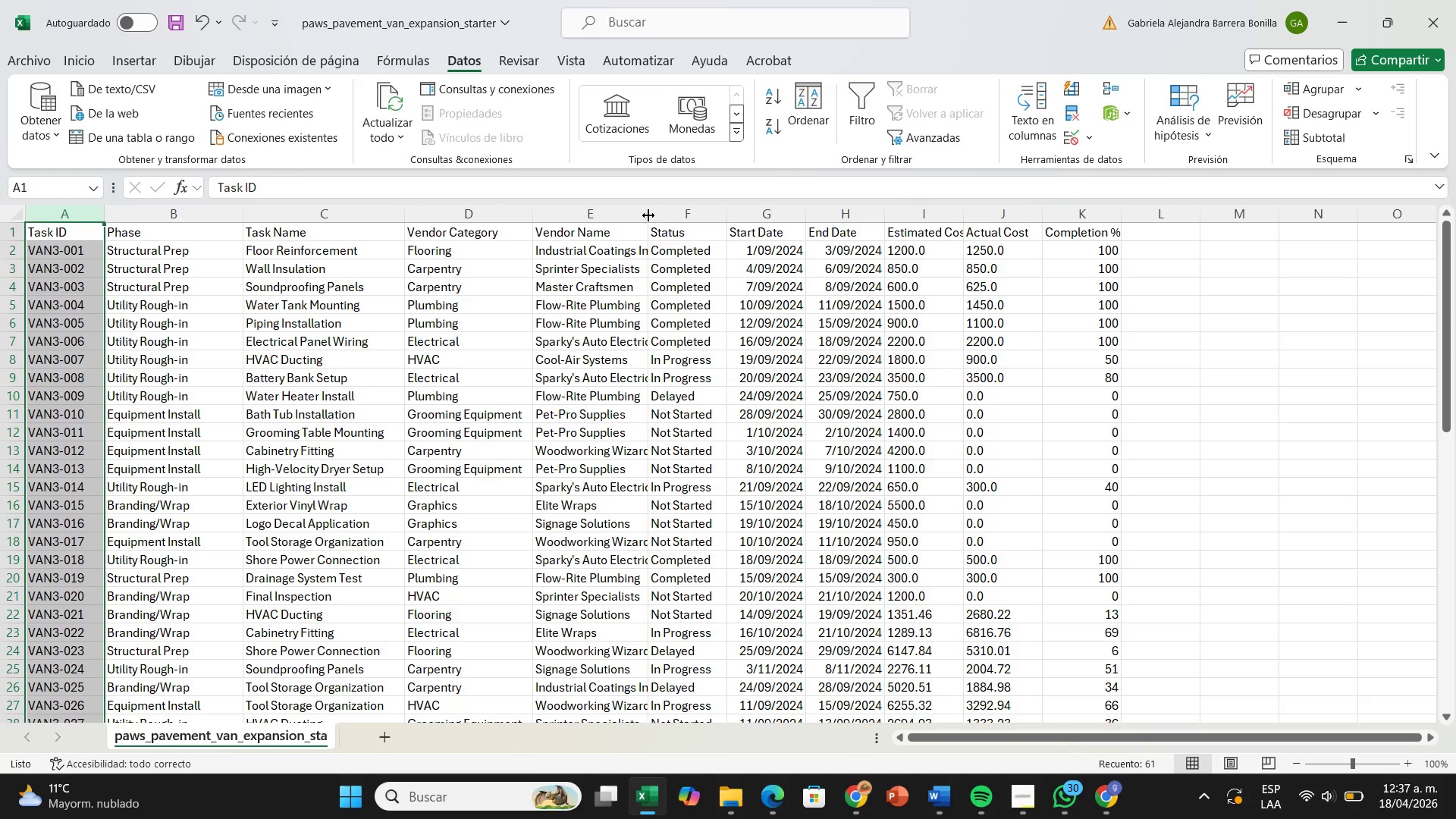 
left_click_drag(start_coordinate=[648, 215], to_coordinate=[673, 221])
 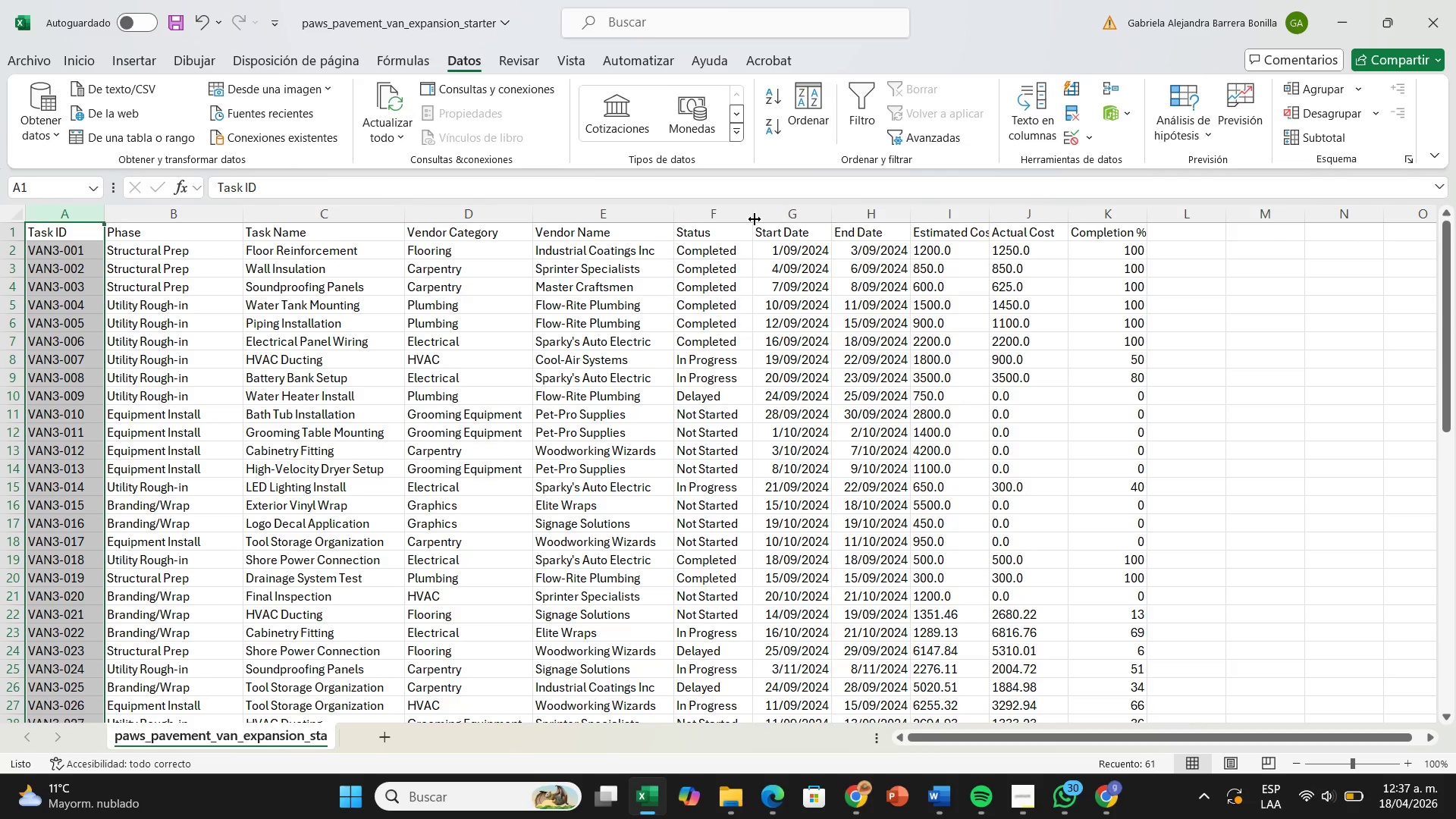 
left_click_drag(start_coordinate=[755, 218], to_coordinate=[771, 218])
 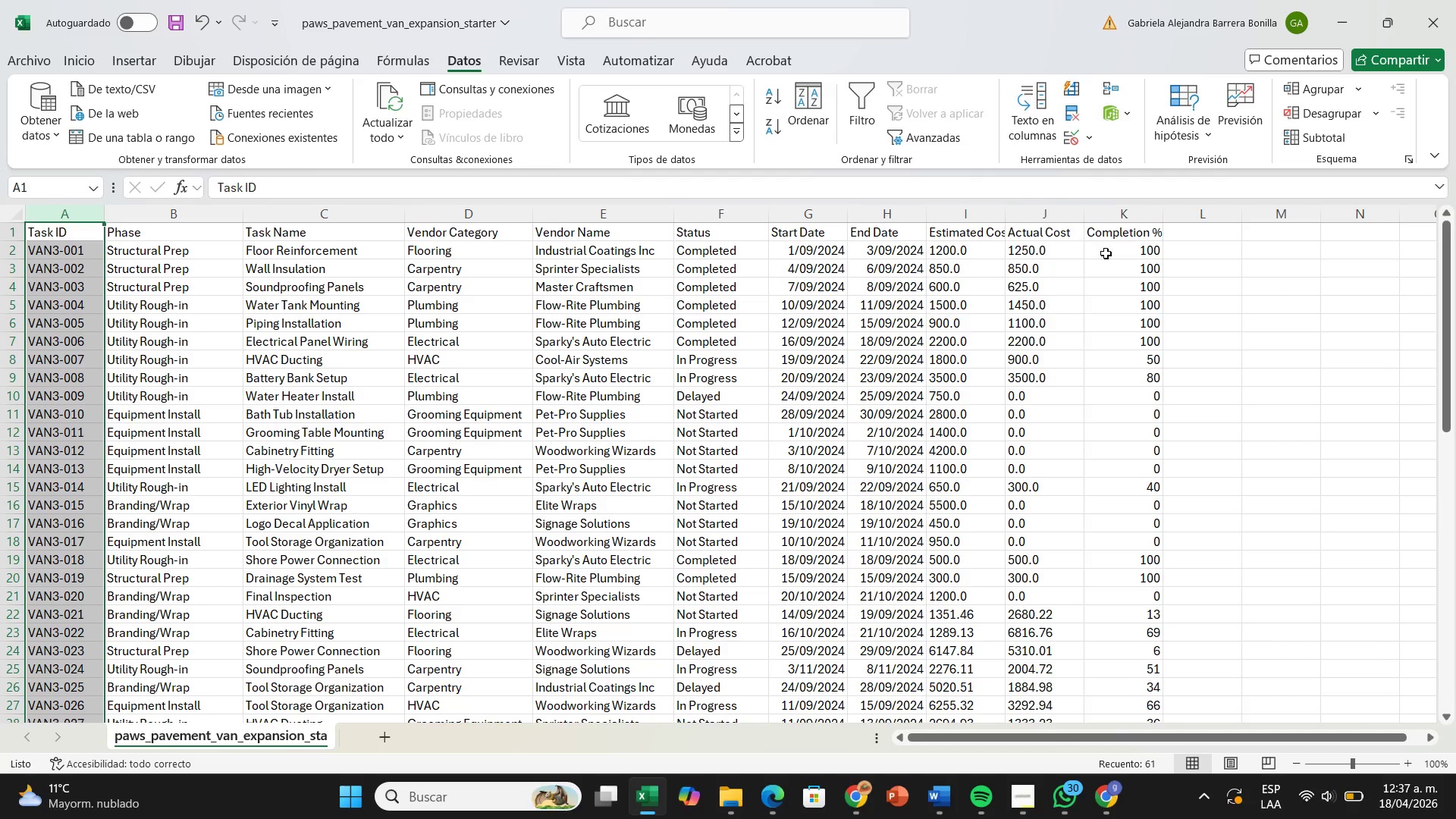 
left_click([1214, 343])
 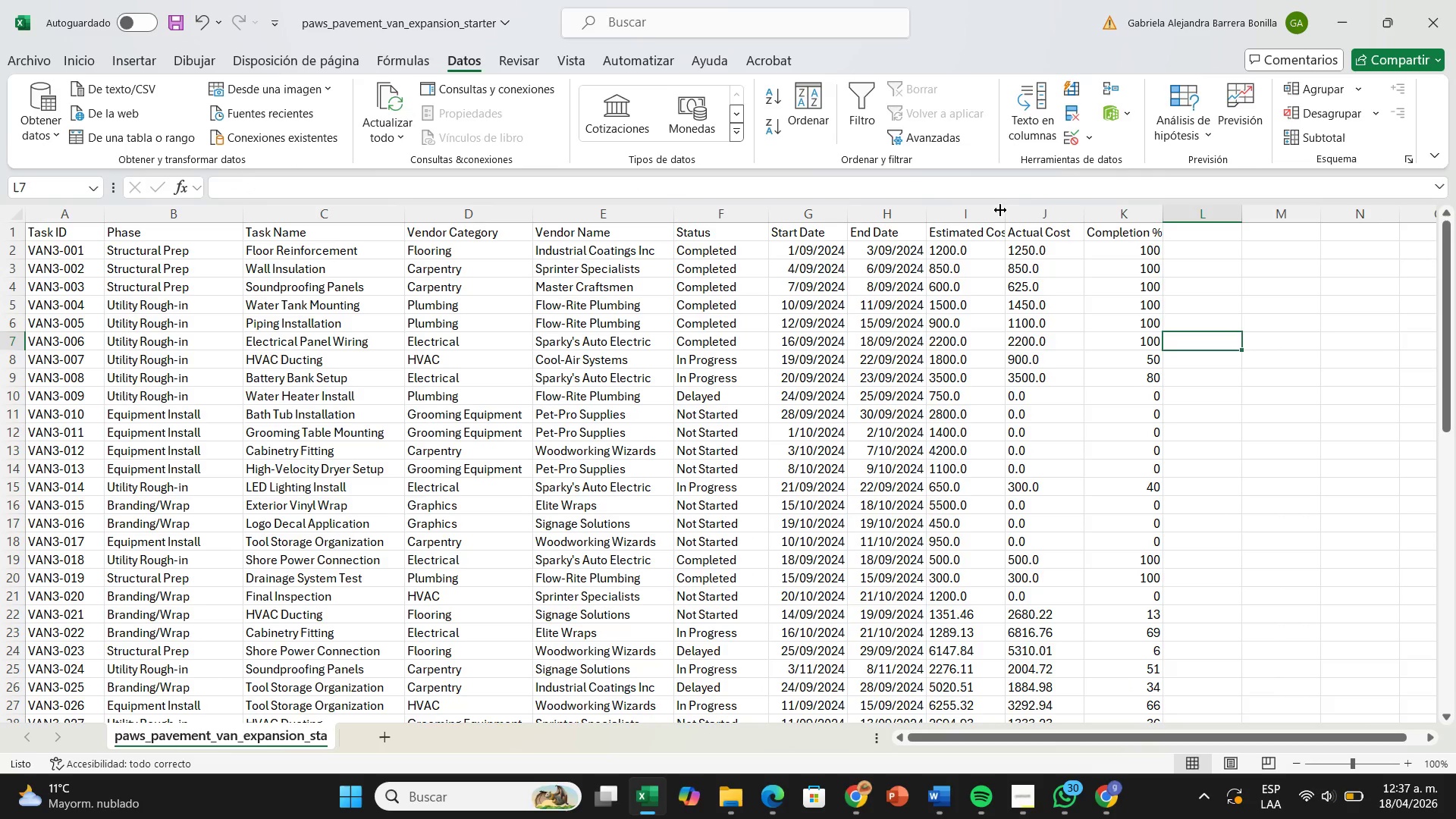 
left_click_drag(start_coordinate=[1000, 210], to_coordinate=[1025, 215])
 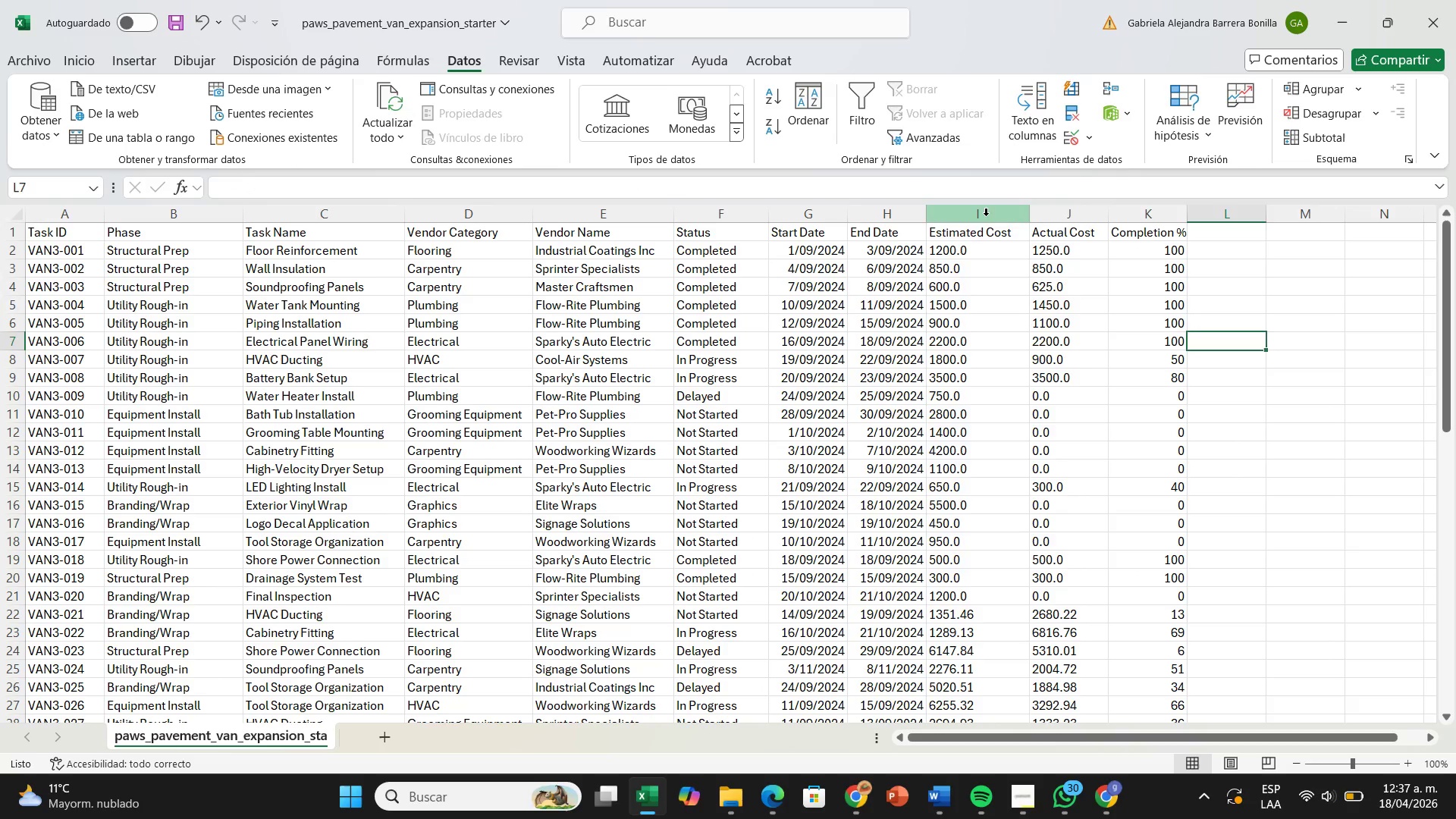 
left_click([986, 214])
 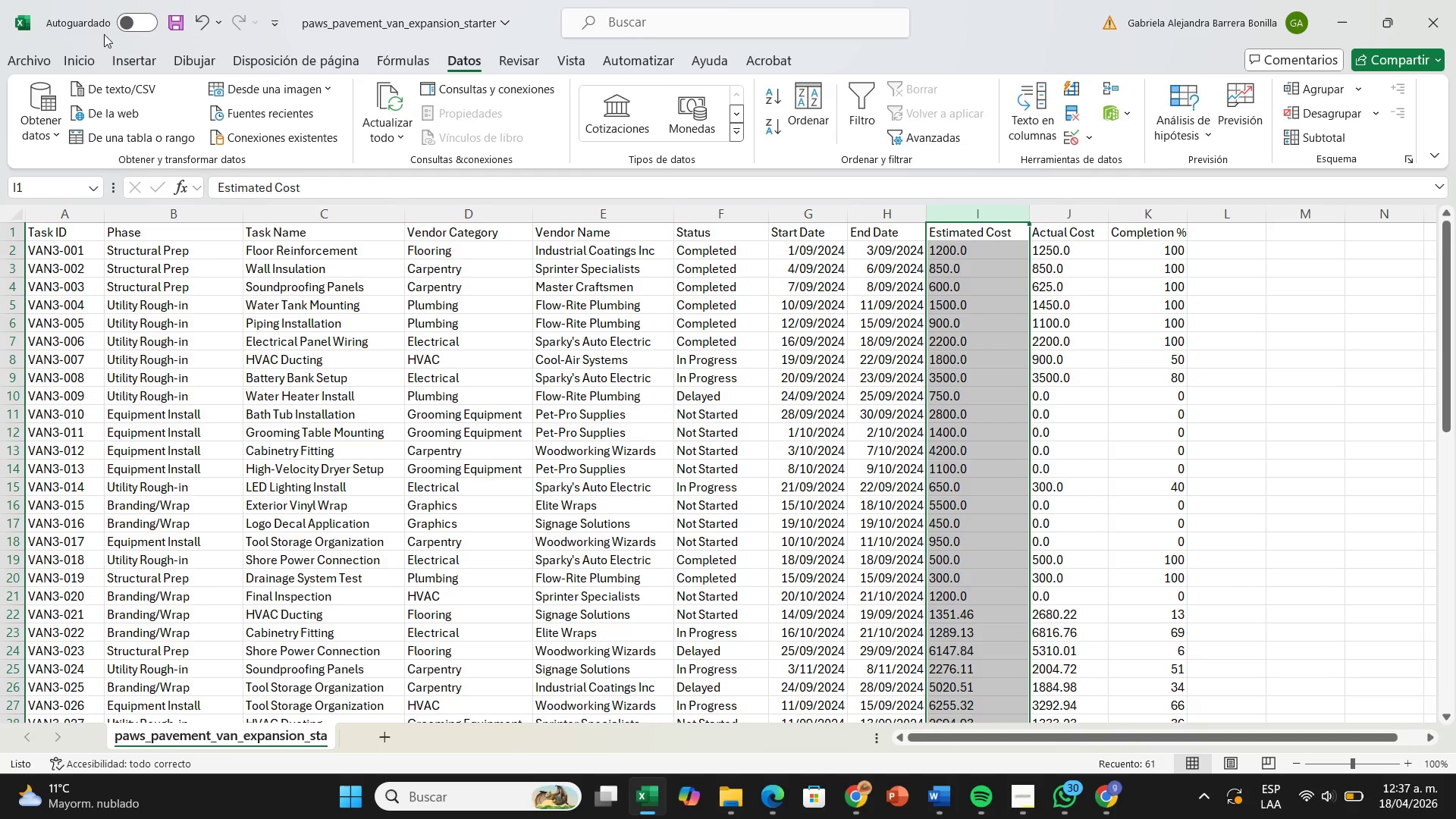 
left_click([89, 49])
 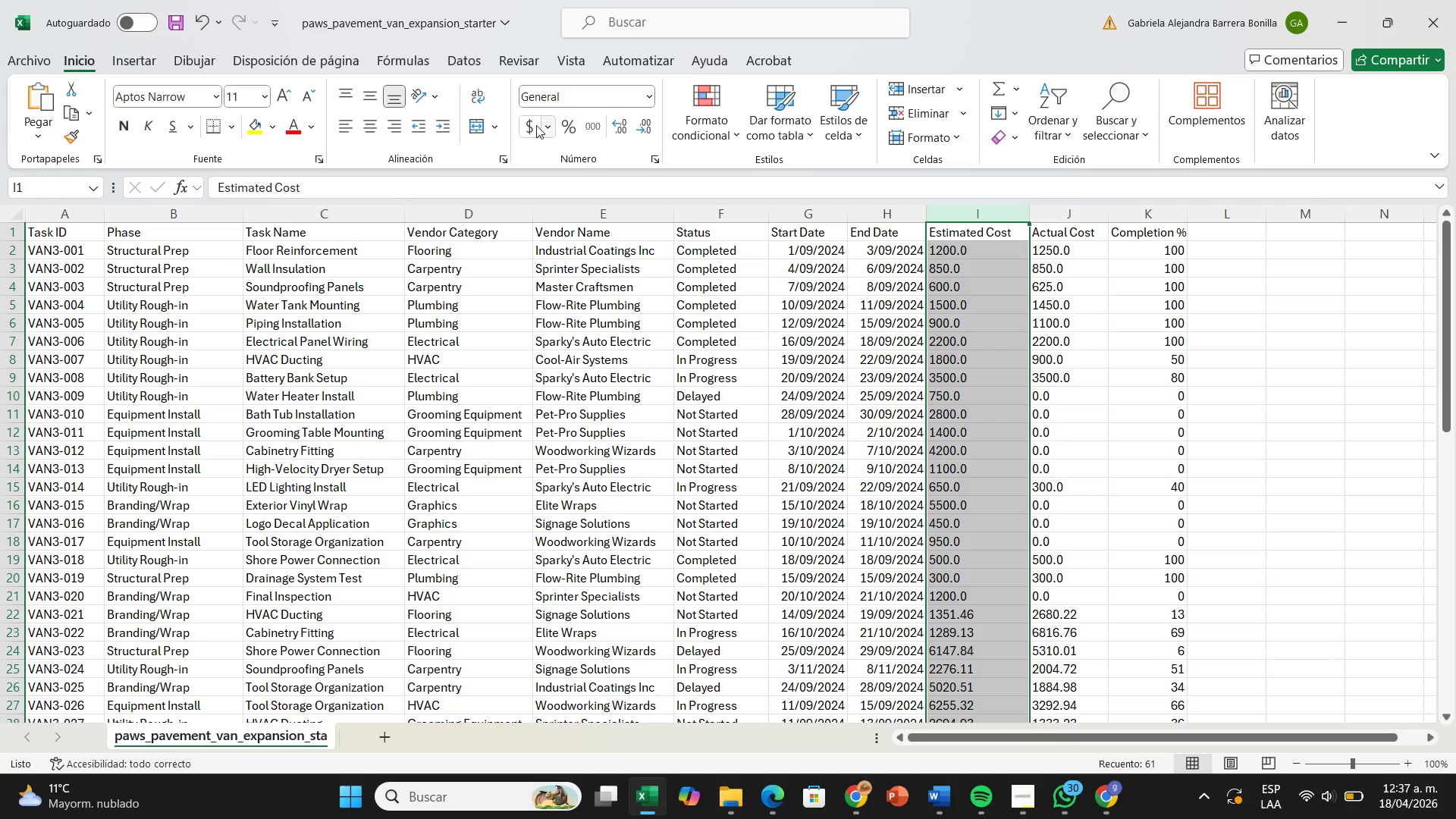 
left_click([531, 122])
 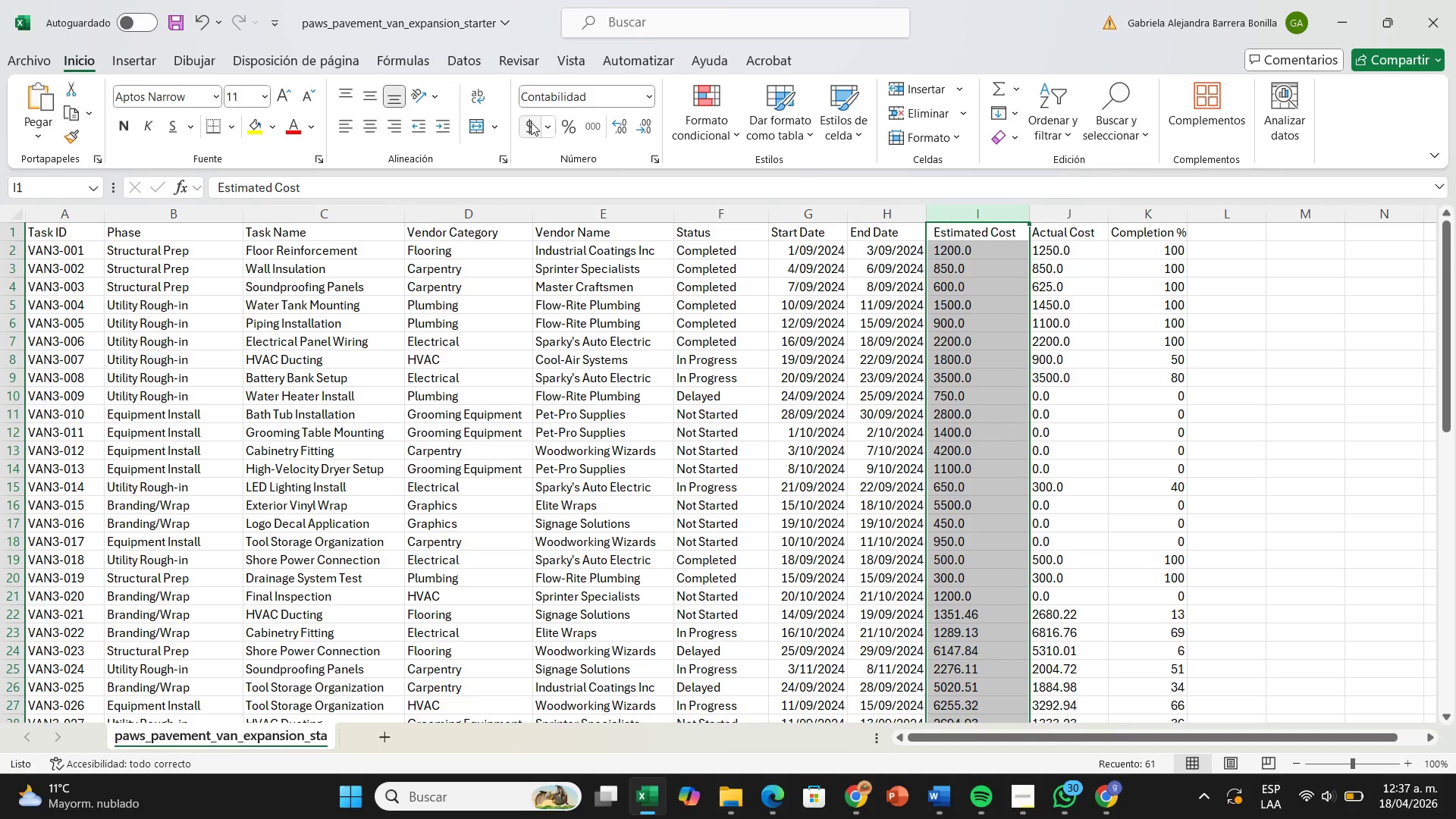 
left_click([531, 122])
 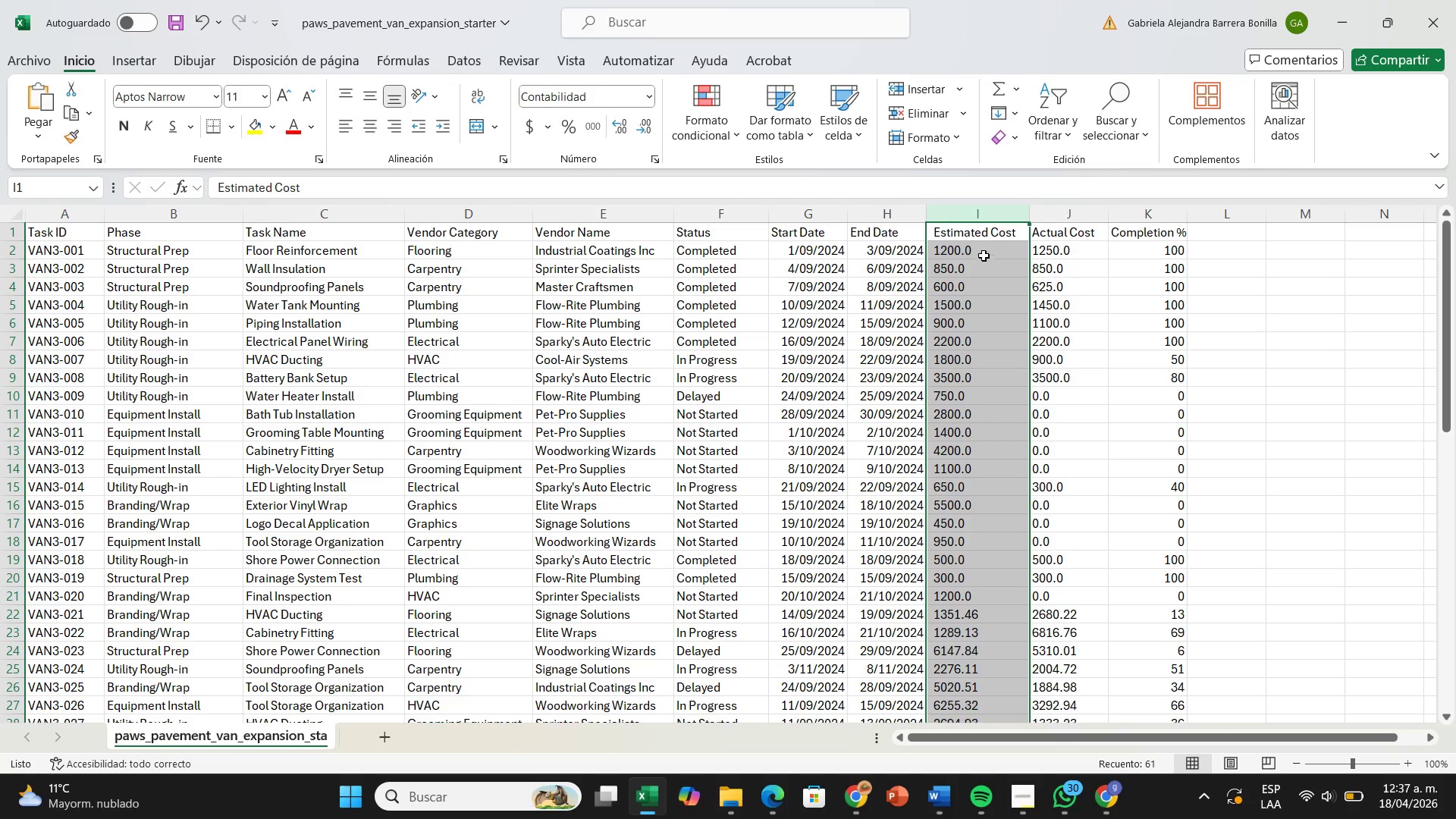 
left_click([973, 247])
 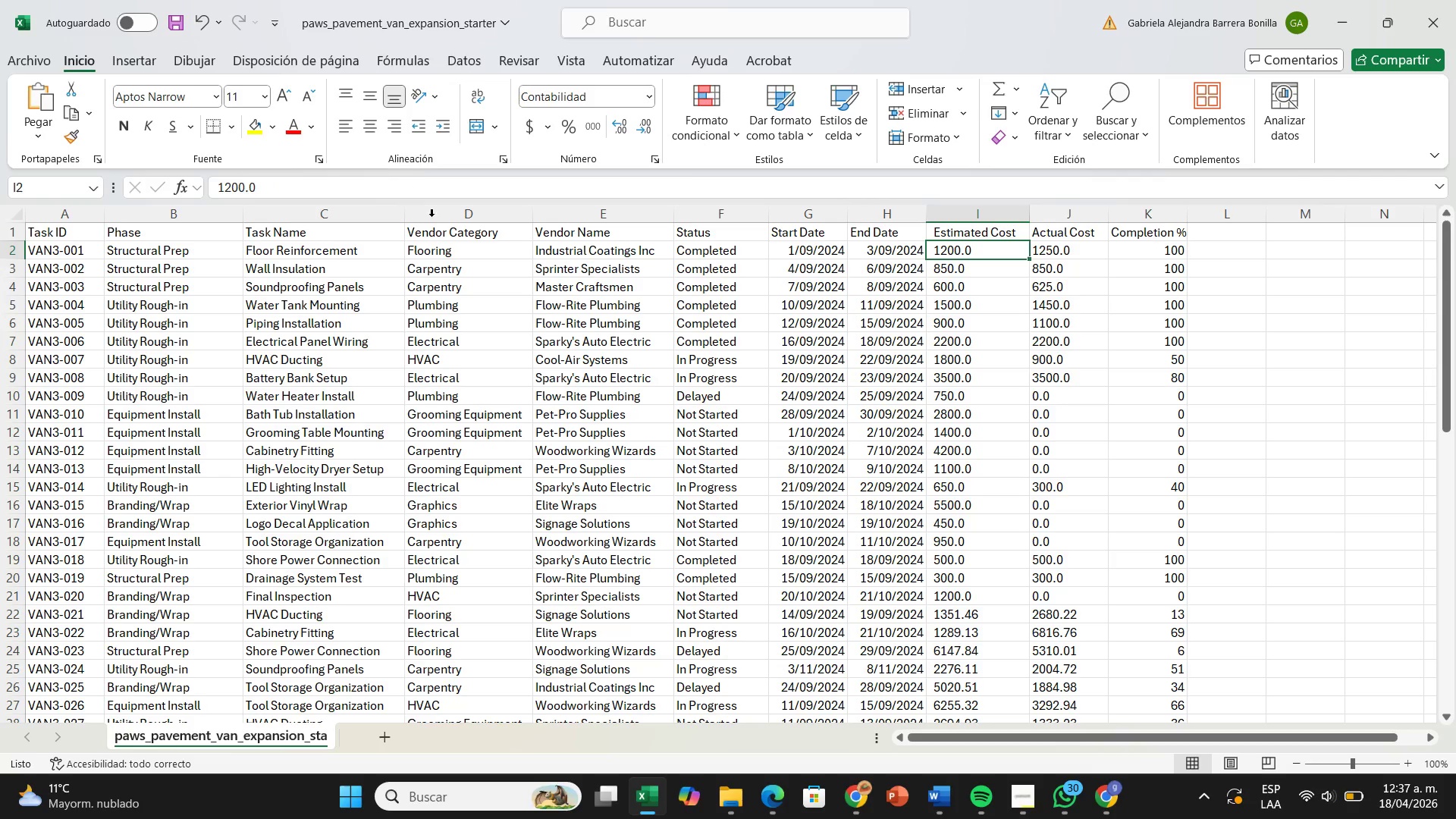 
wait(6.98)
 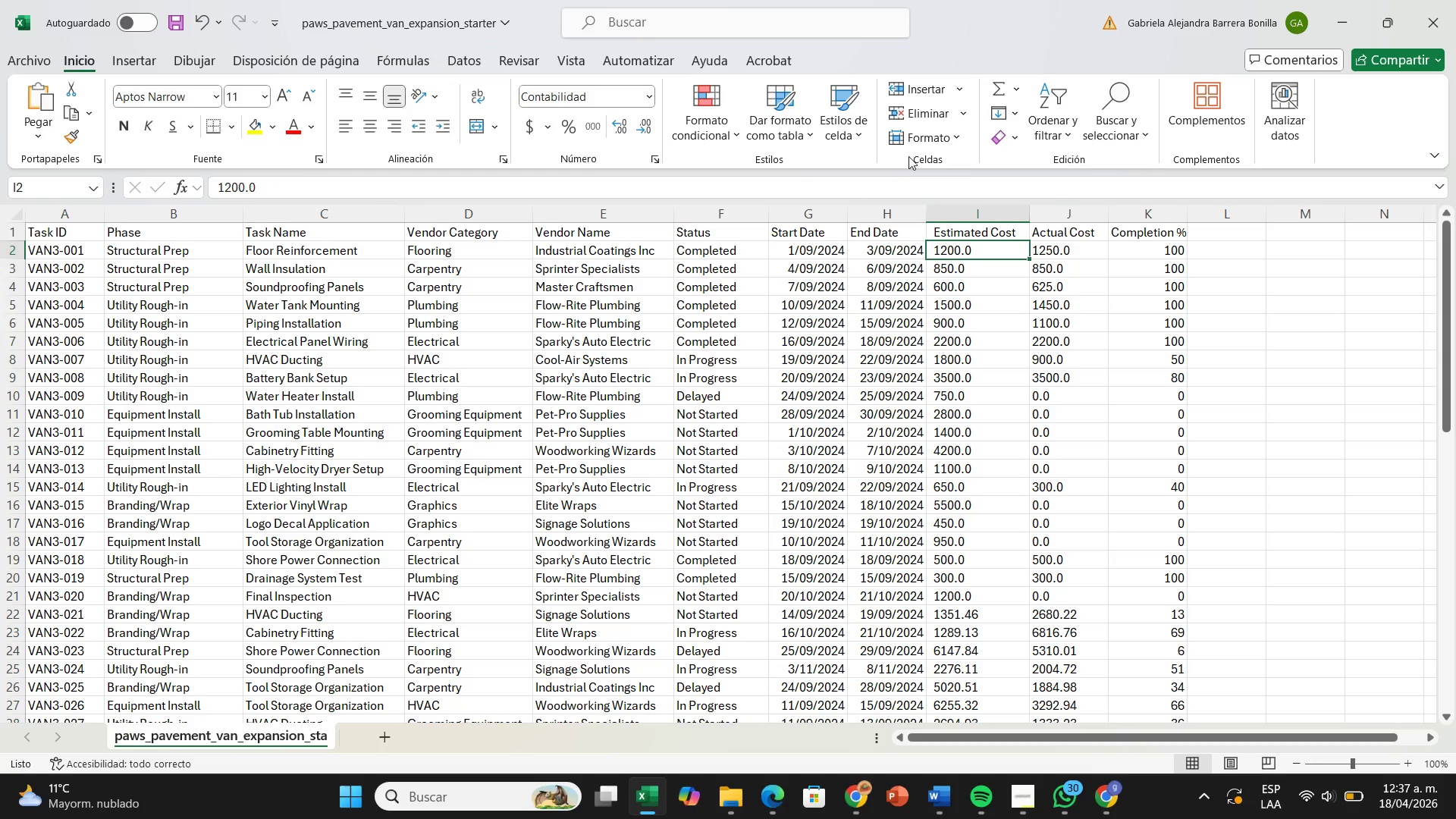 
left_click([1225, 271])
 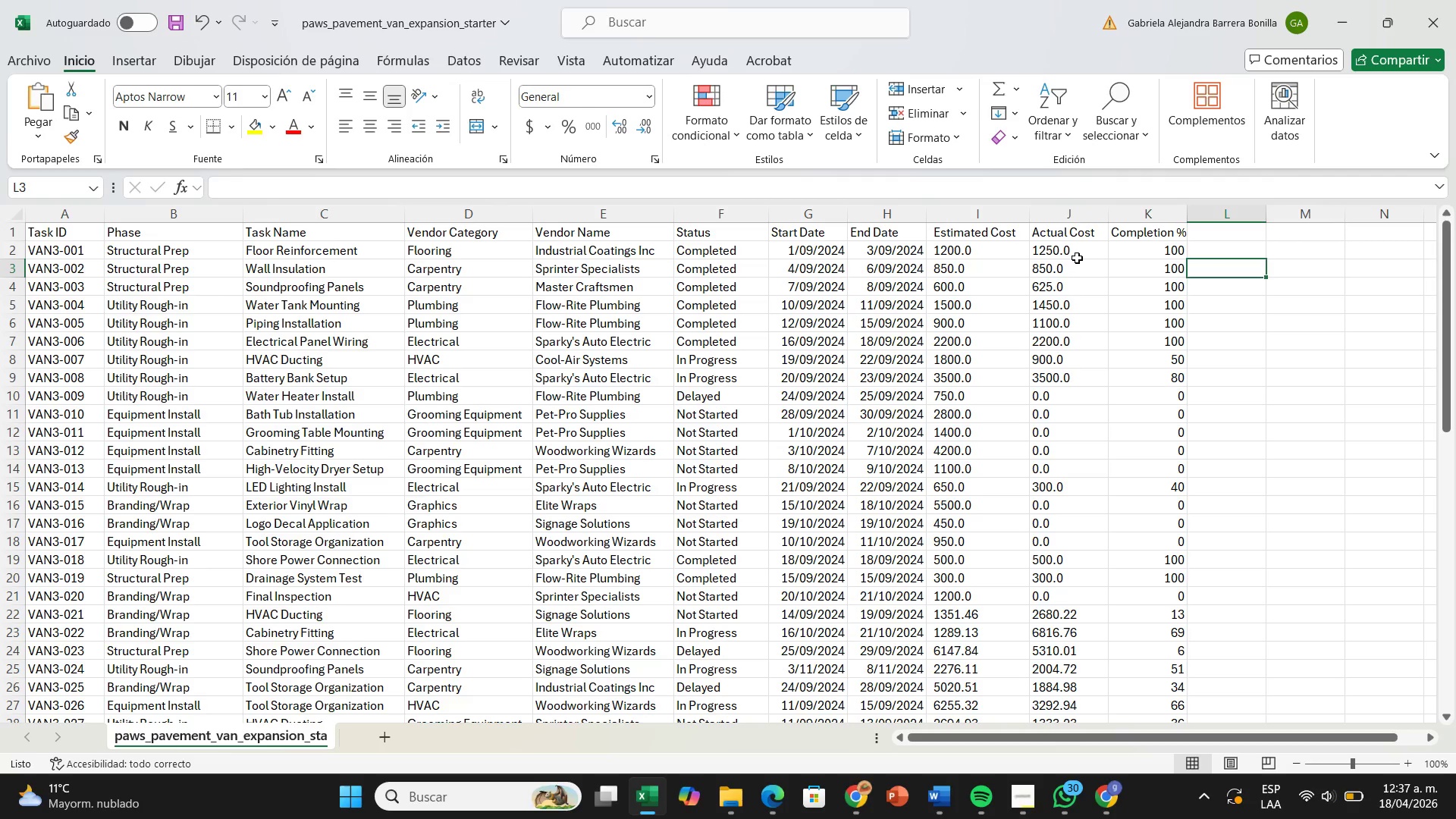 
left_click([1076, 256])
 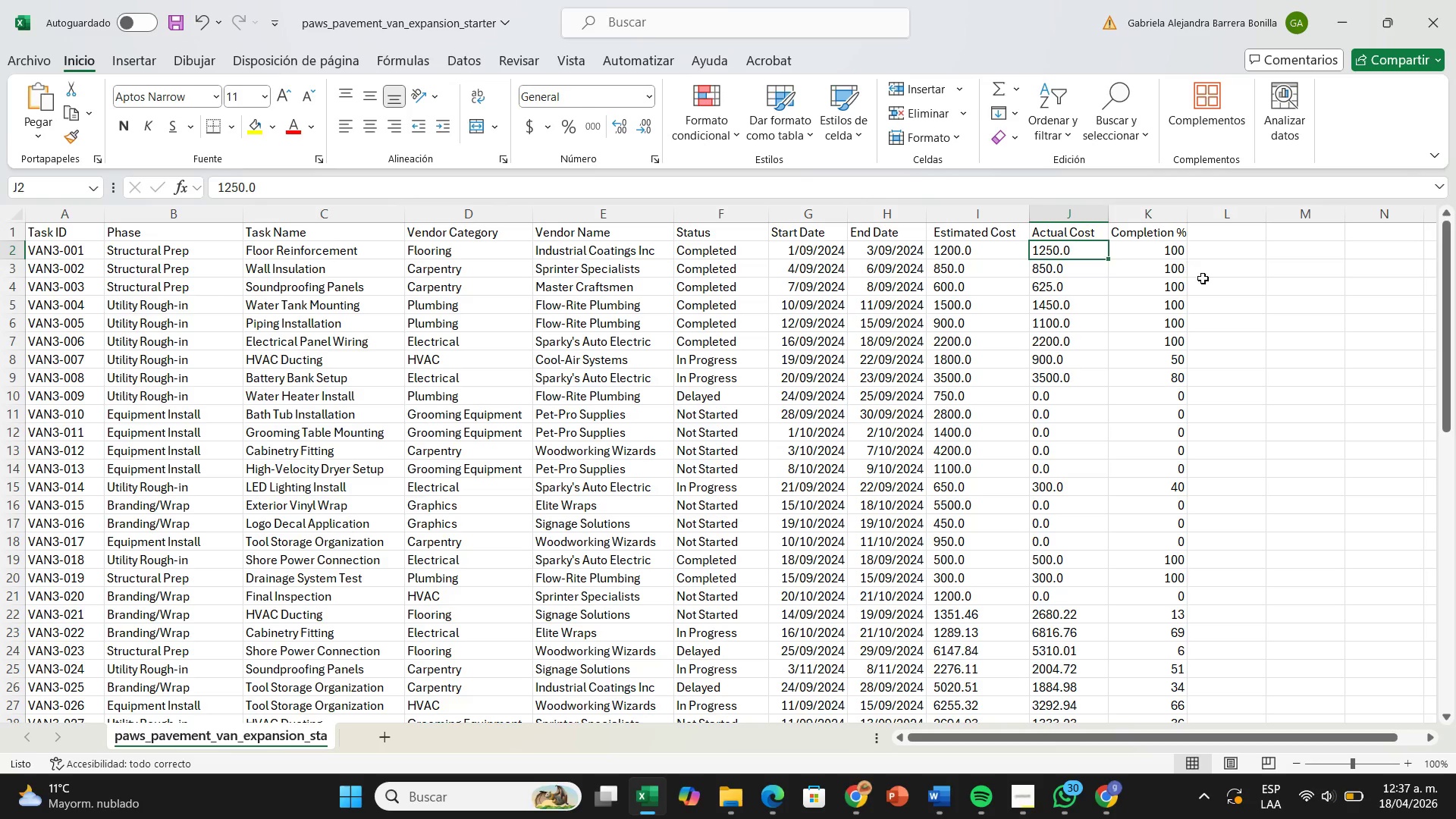 
left_click([1264, 302])
 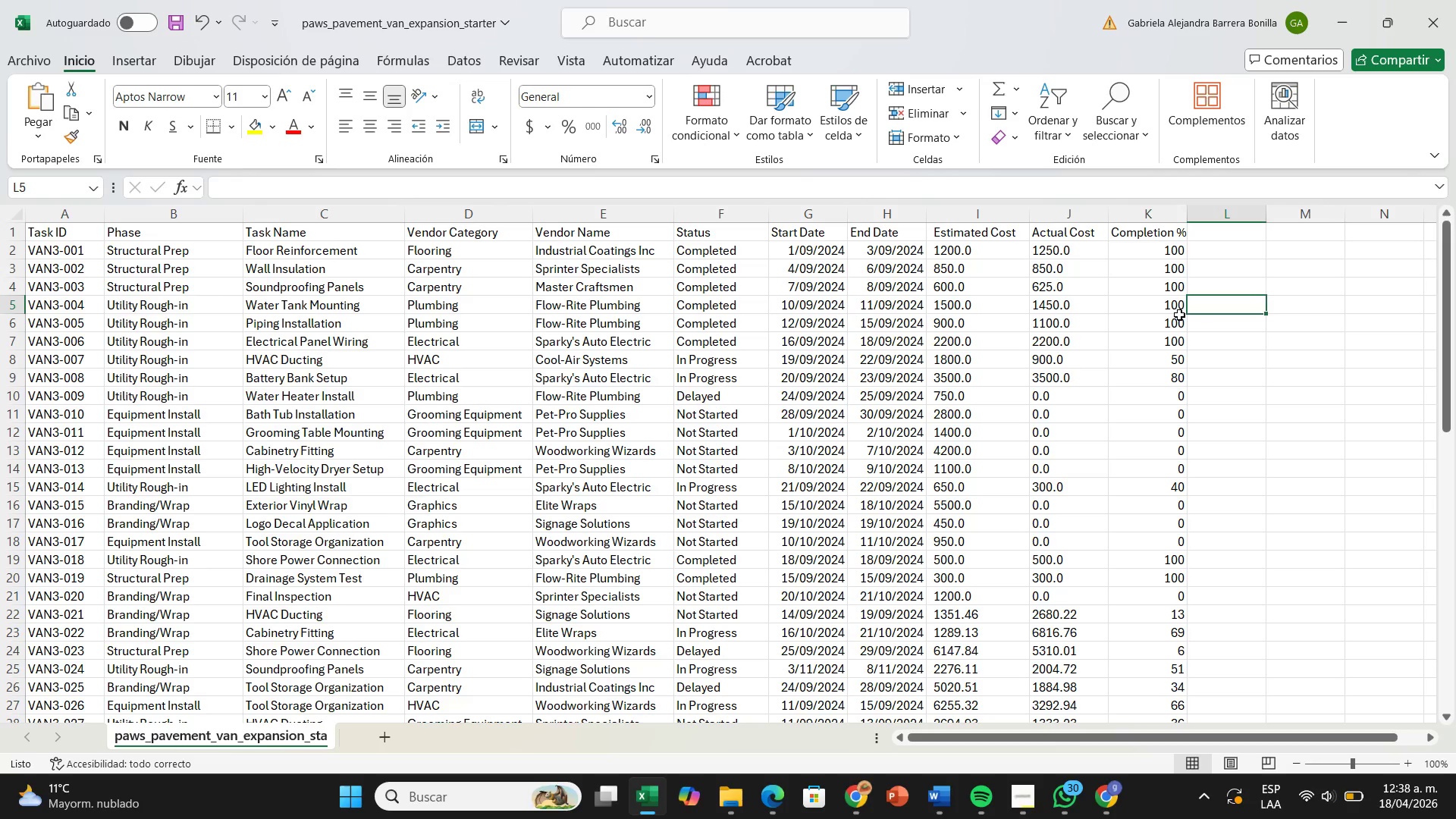 
wait(57.62)
 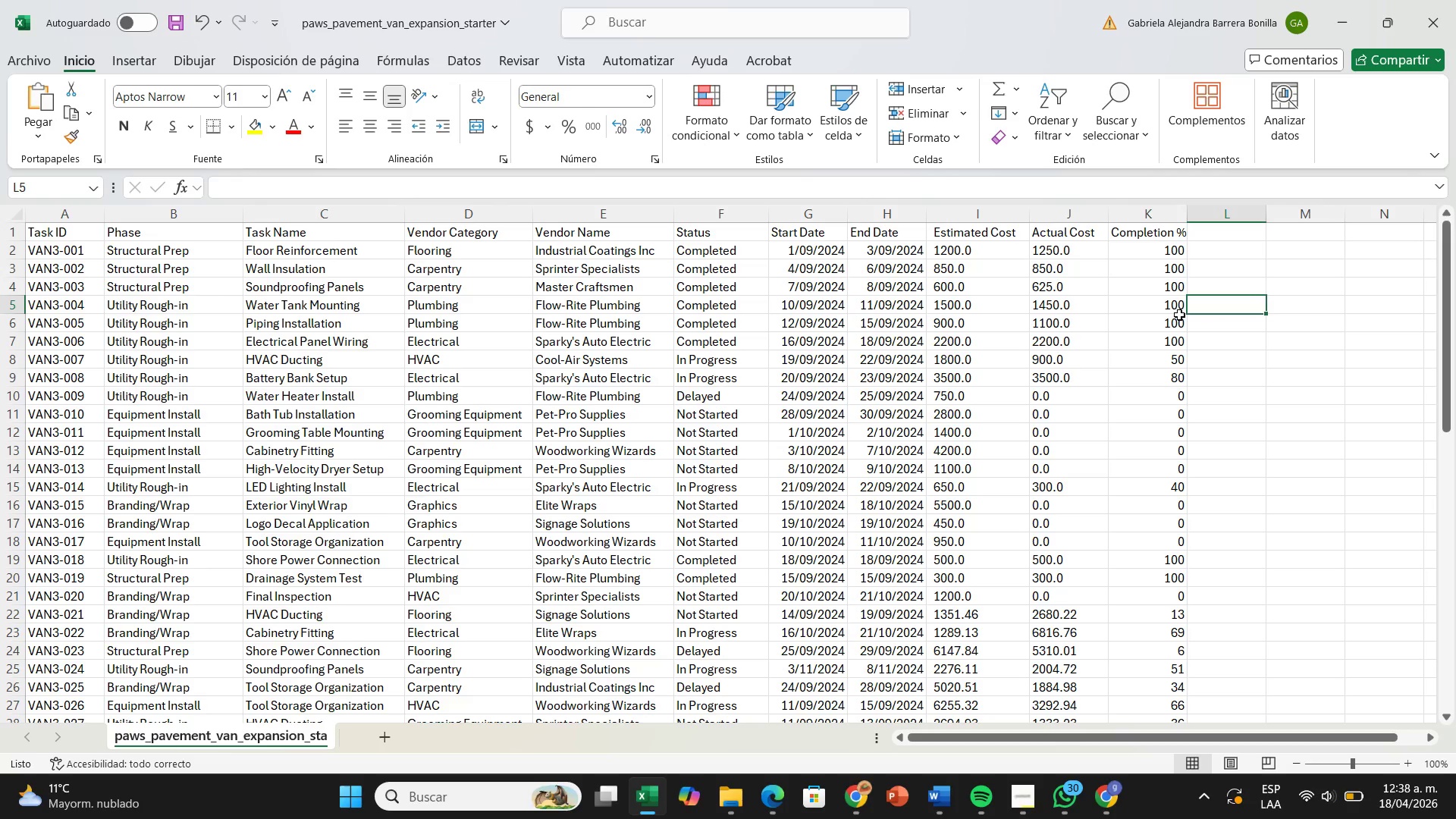 
left_click([1086, 345])
 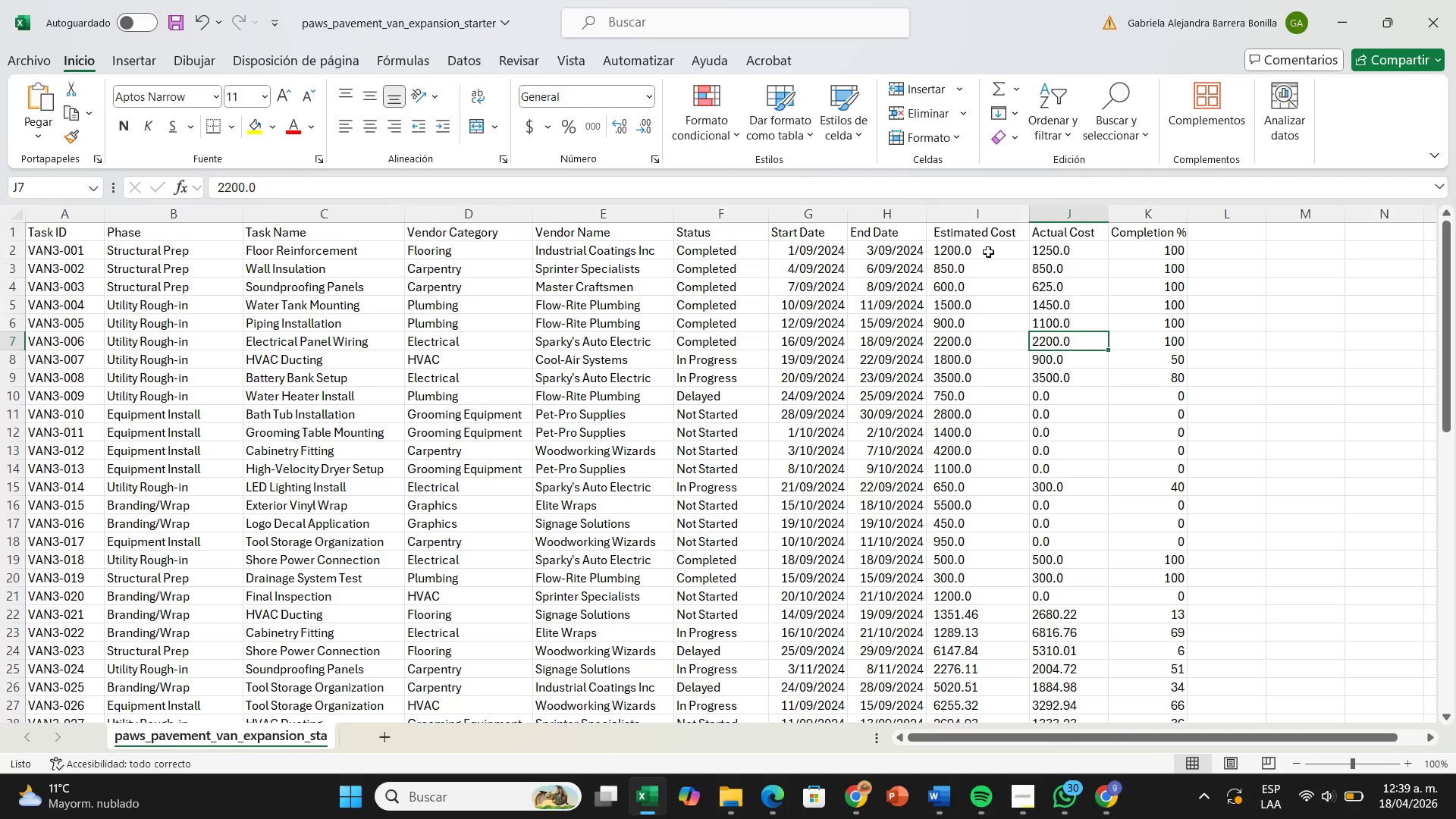 
wait(24.59)
 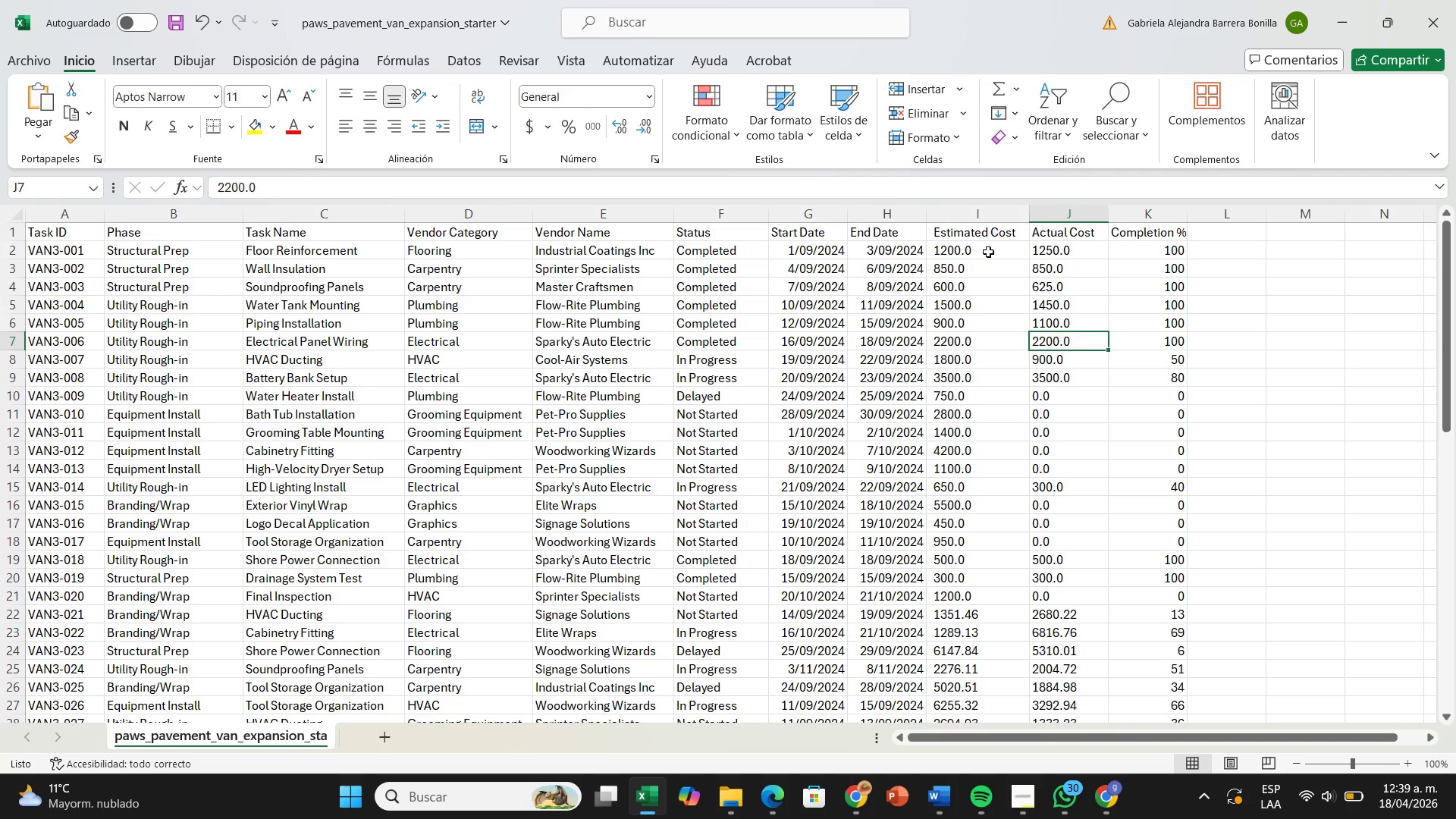 
left_click([988, 251])
 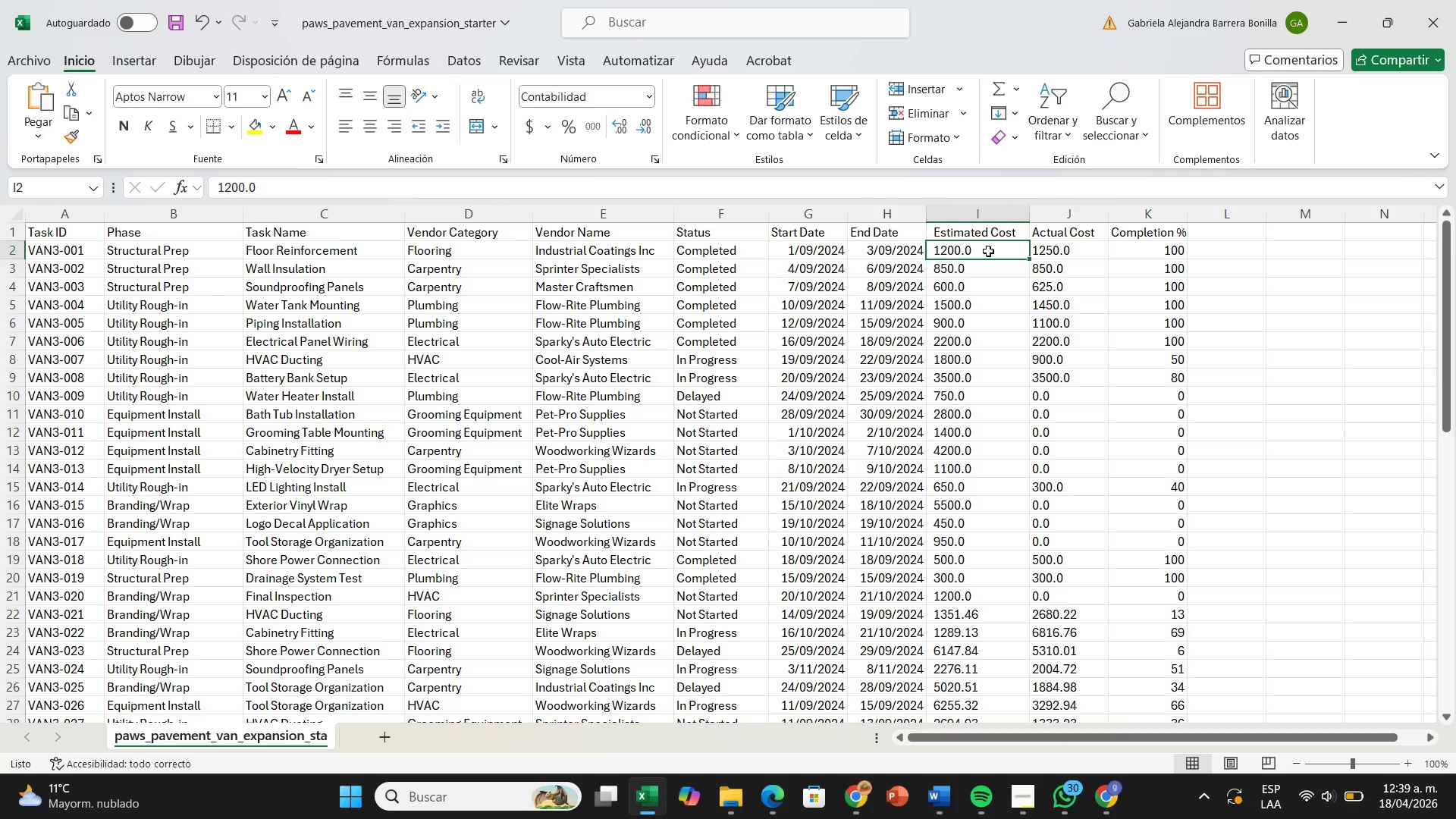 
key(Control+L)
 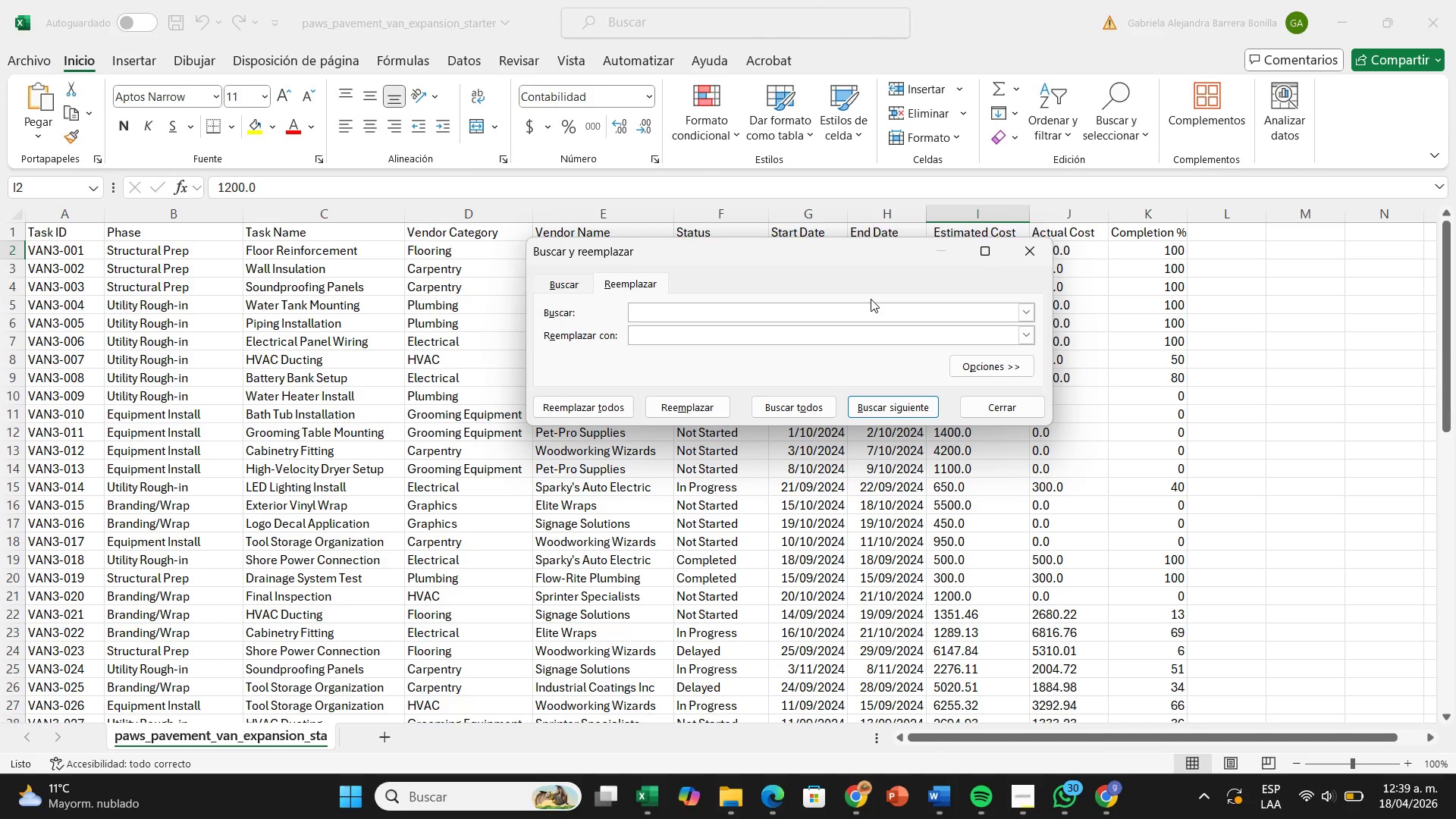 
key(Period)
 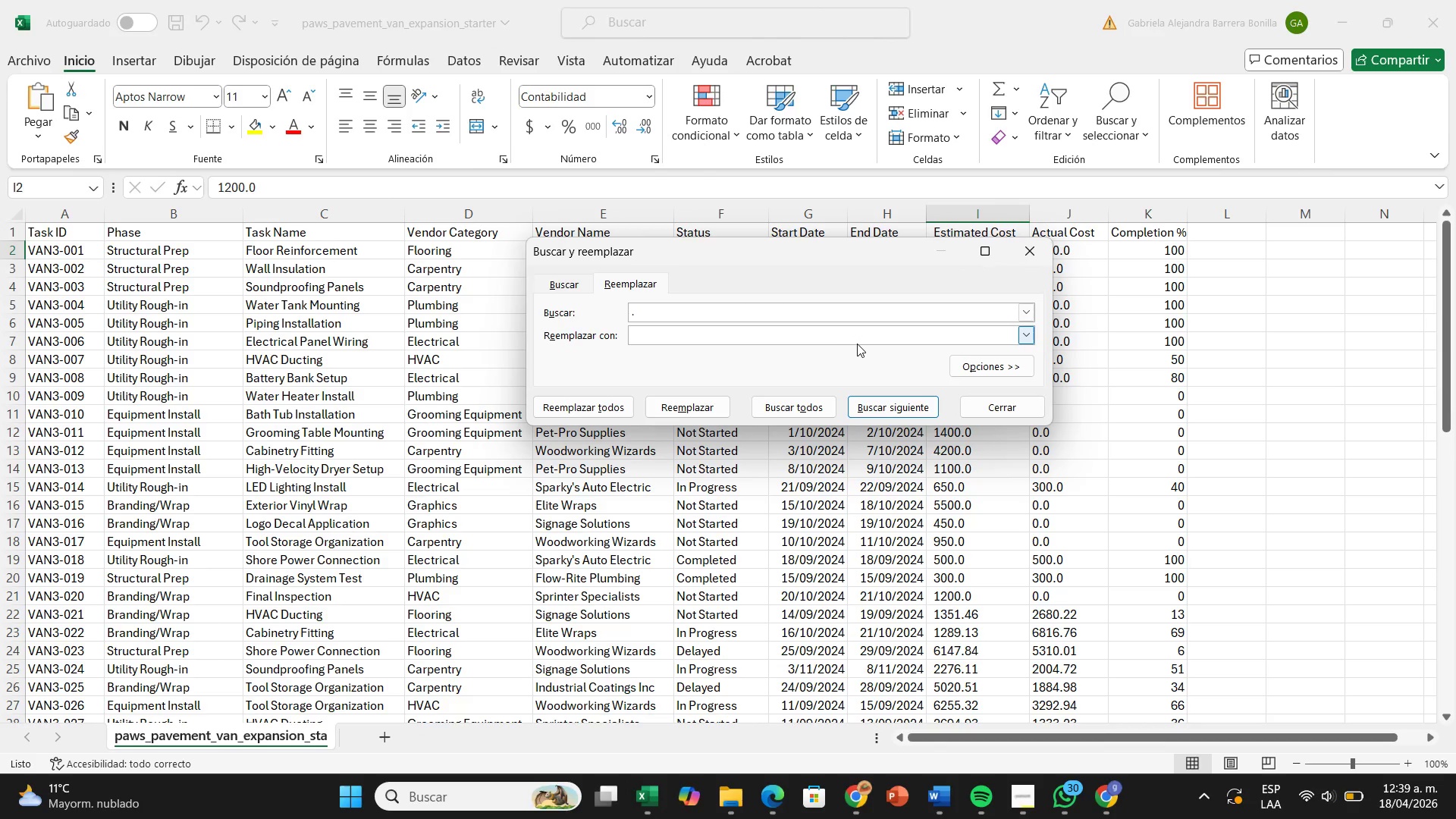 
left_click([859, 337])
 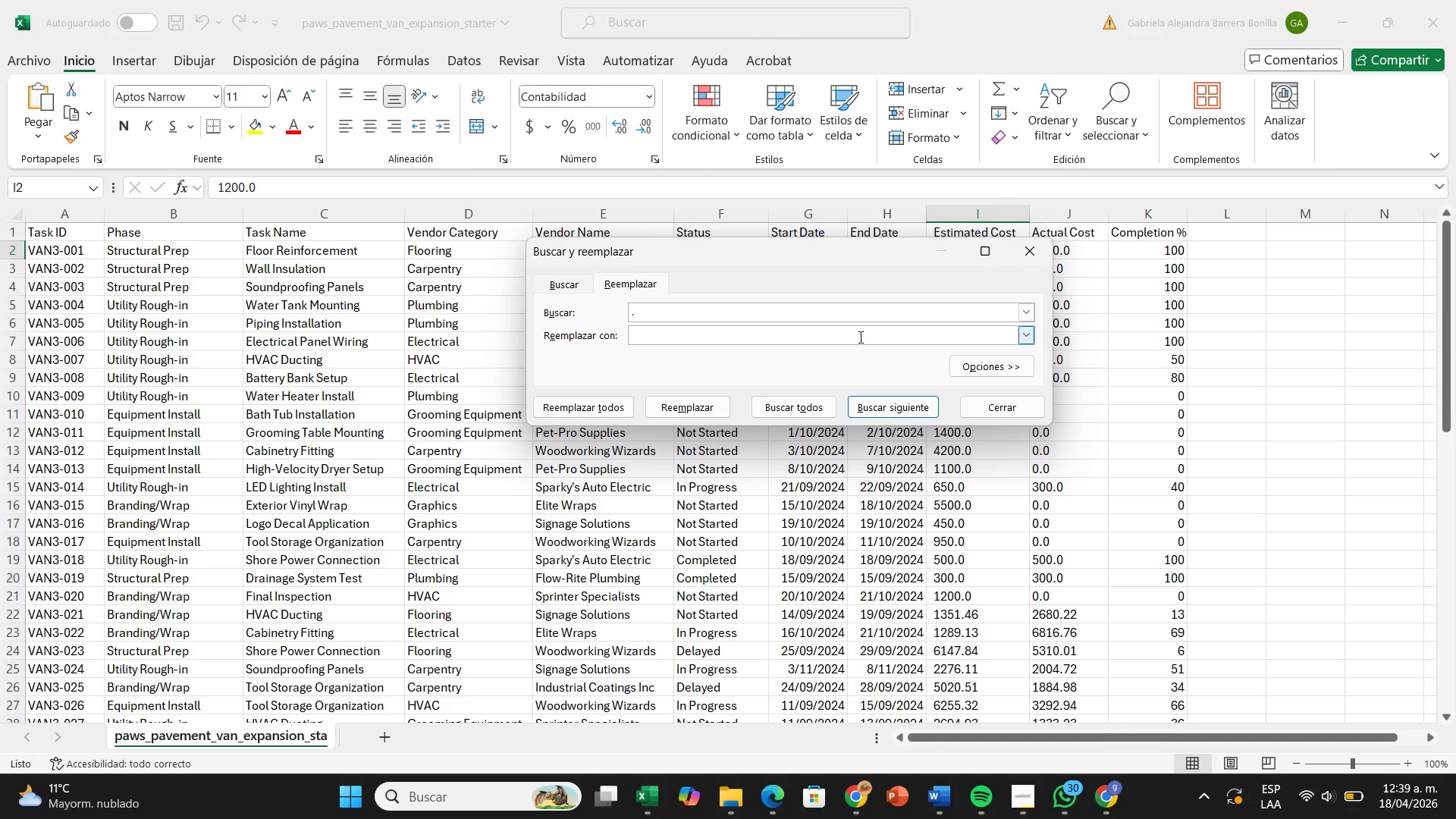 
key(Shift+Comma)
 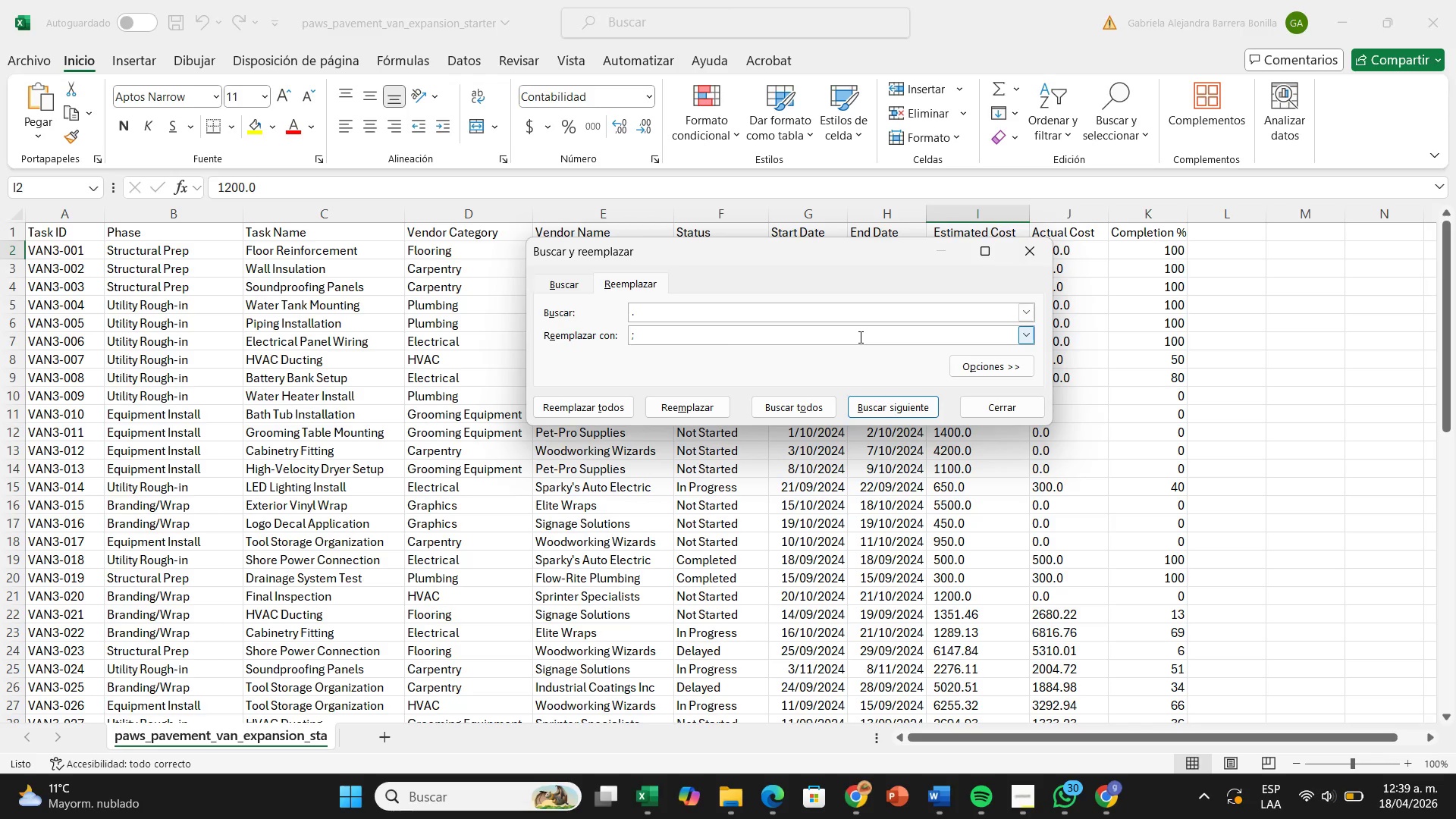 
key(Backspace)
 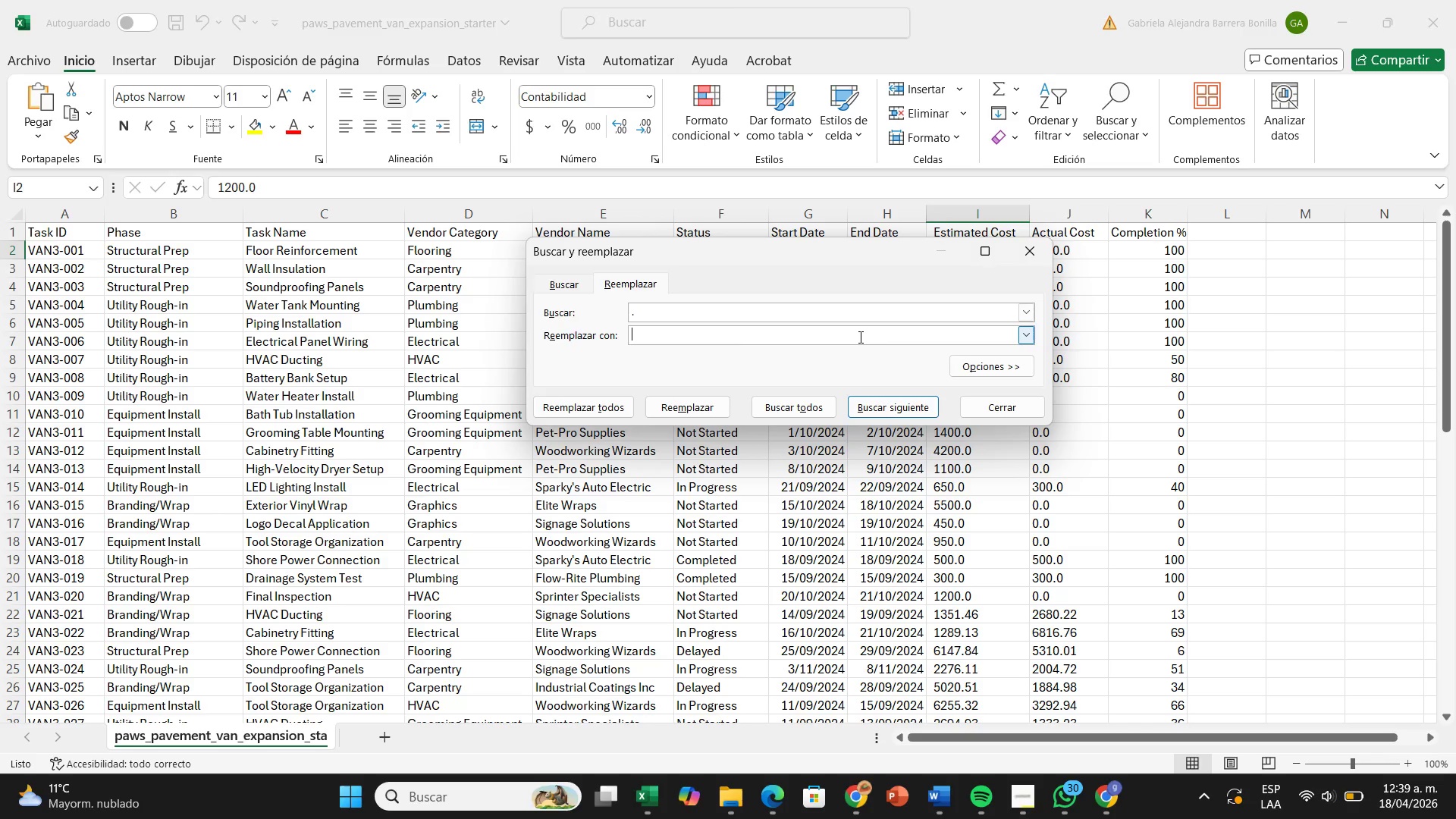 
key(Comma)
 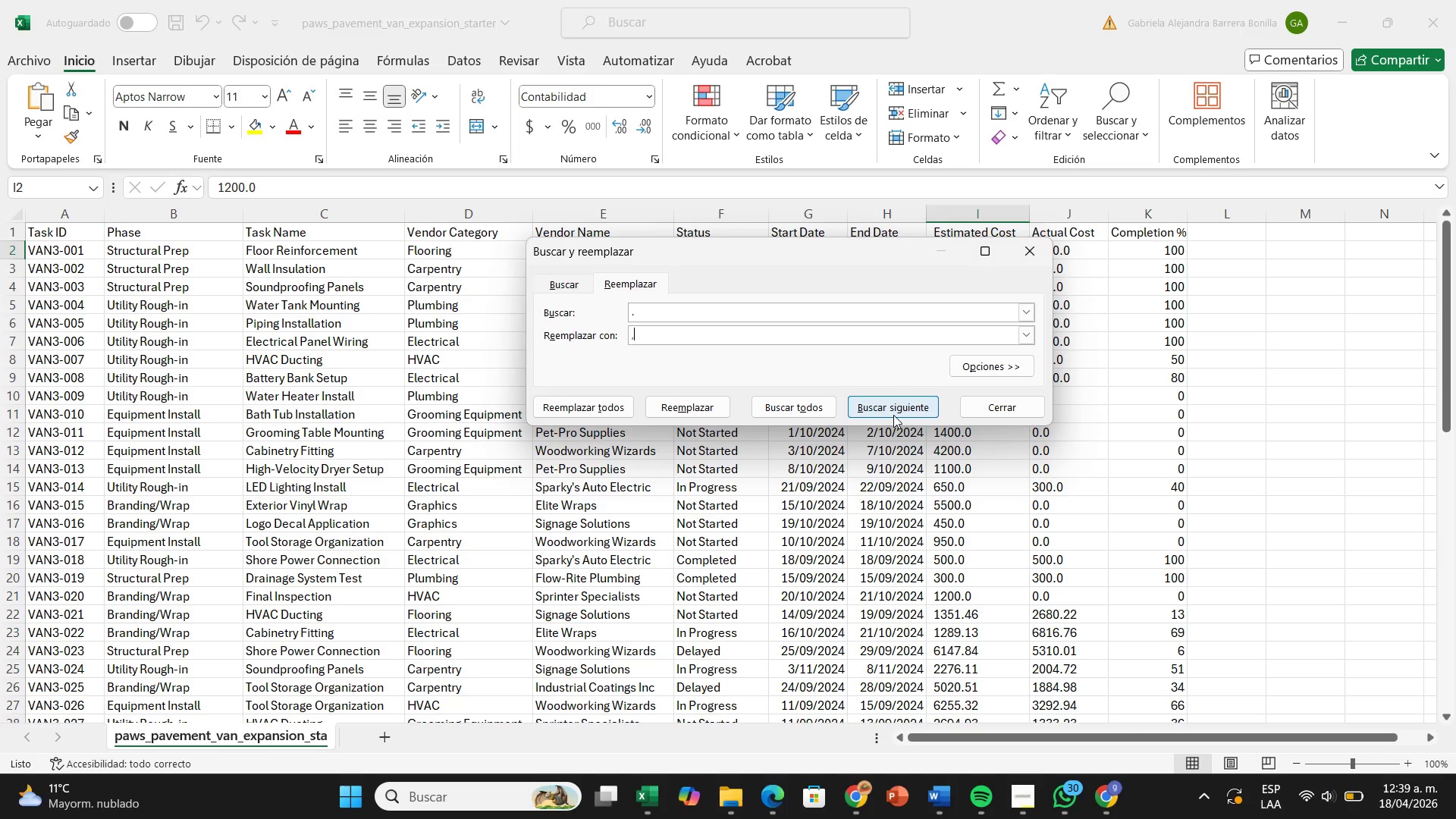 
left_click([893, 415])
 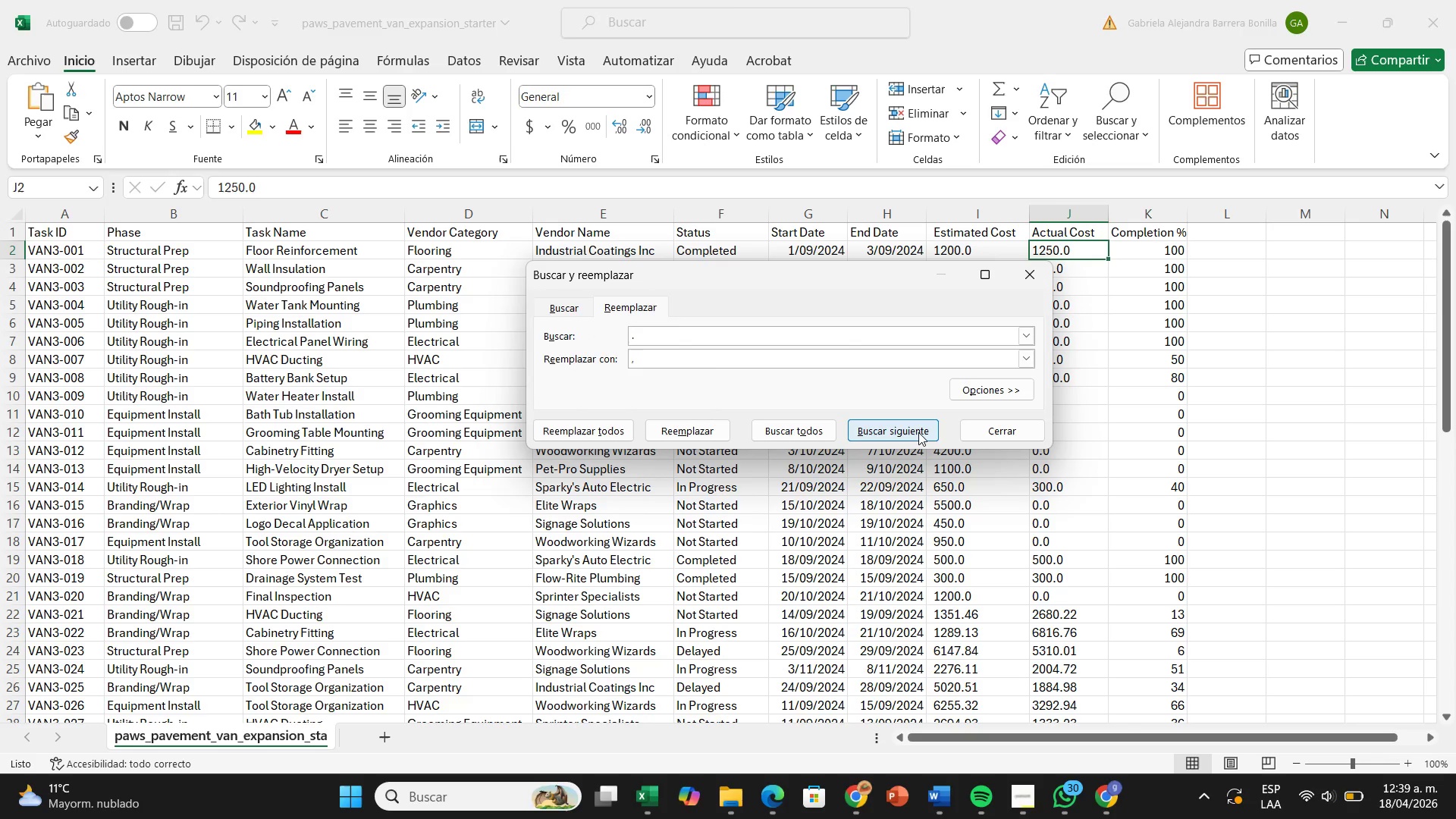 
left_click([918, 432])
 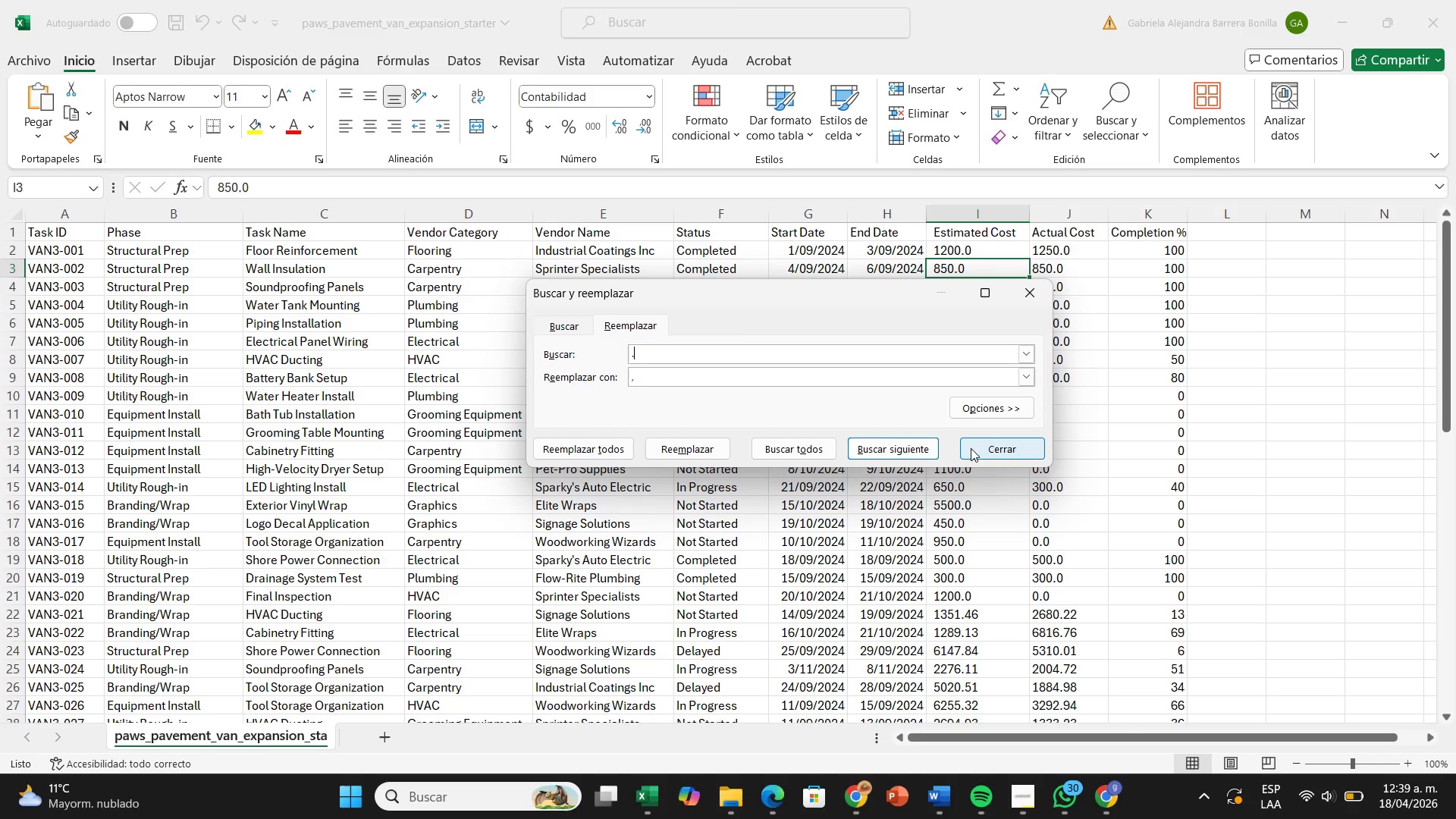 
left_click([778, 451])
 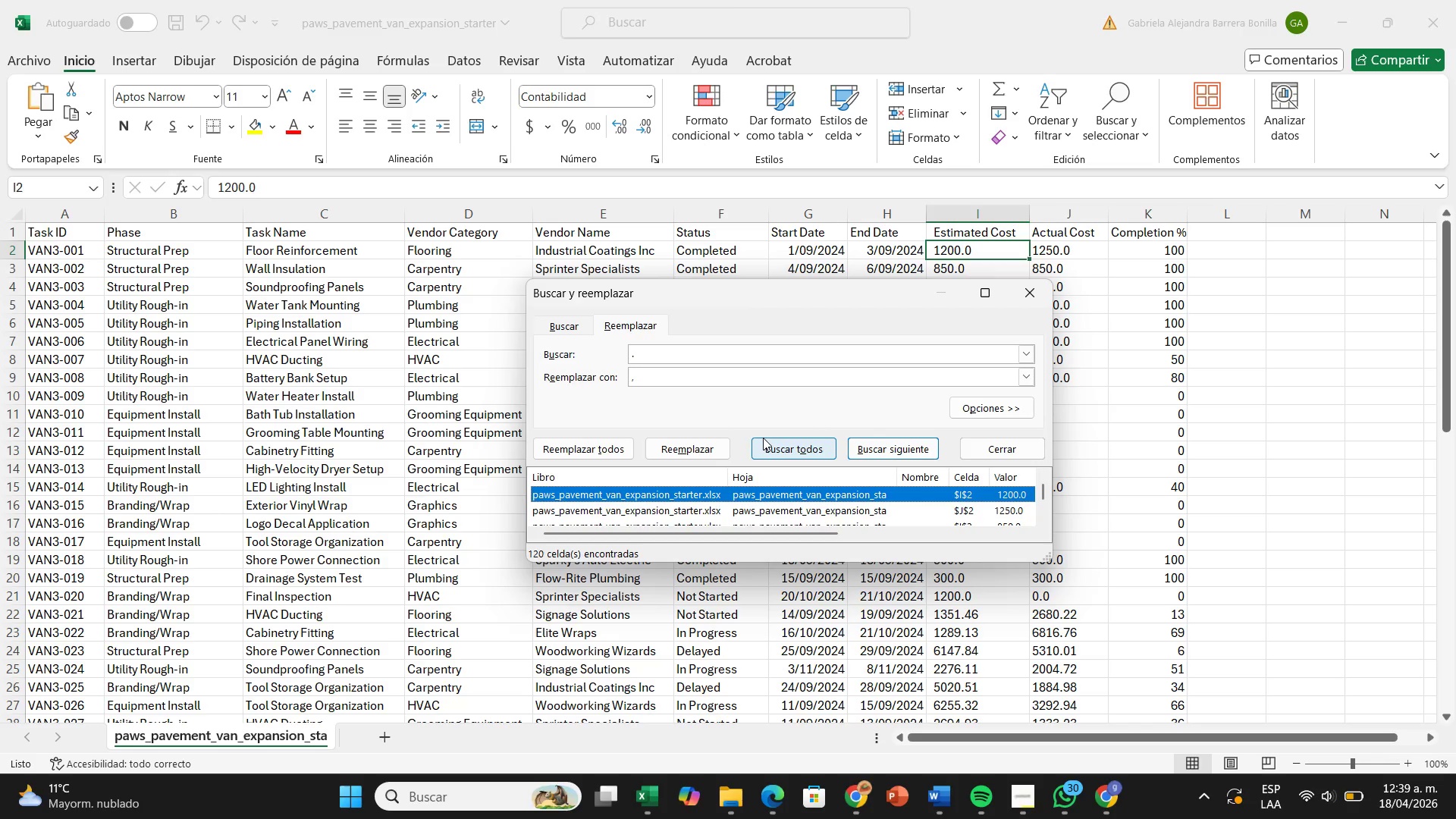 
wait(14.78)
 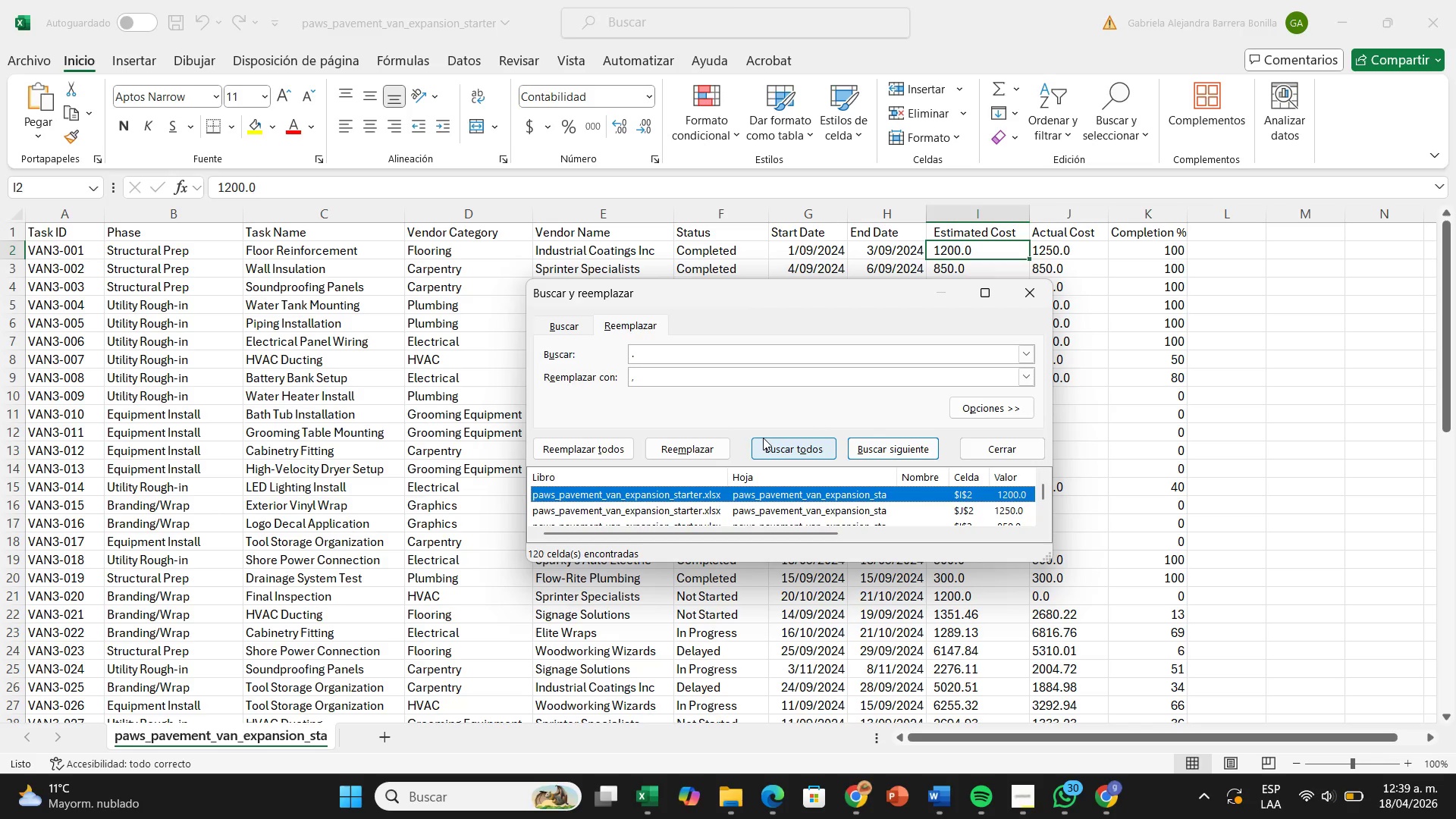 
left_click([577, 453])
 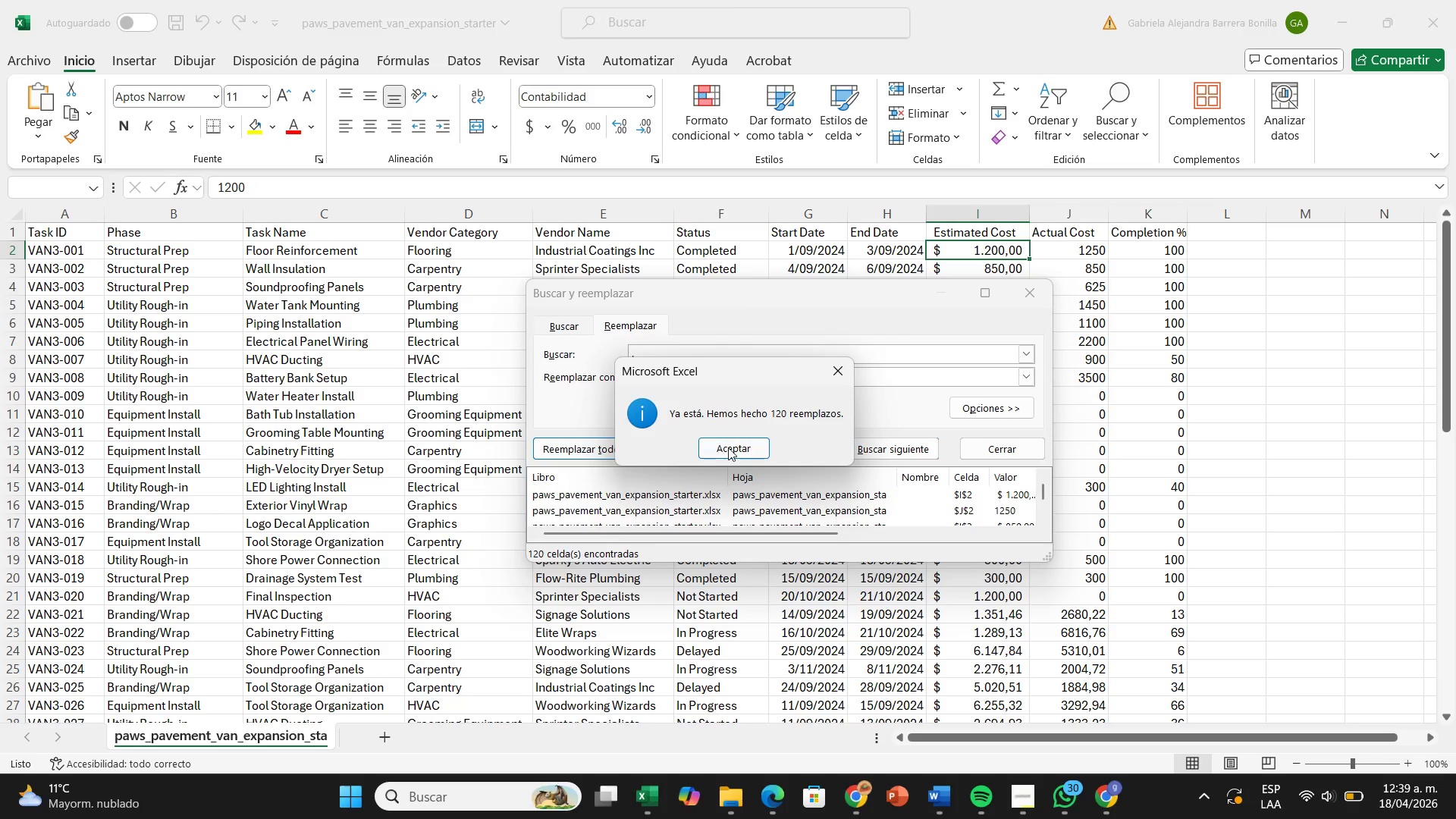 
left_click([728, 447])
 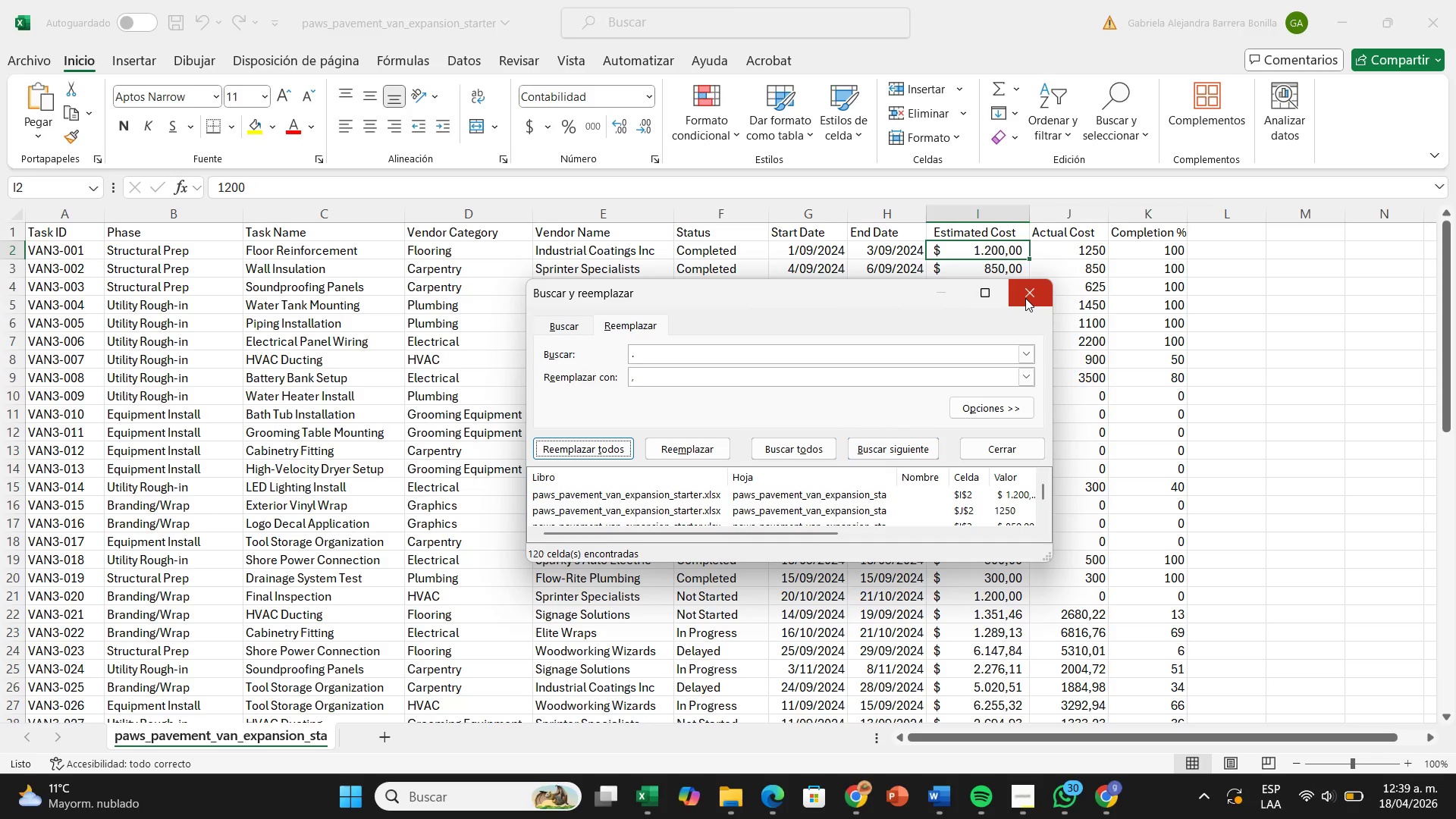 
left_click([1025, 298])
 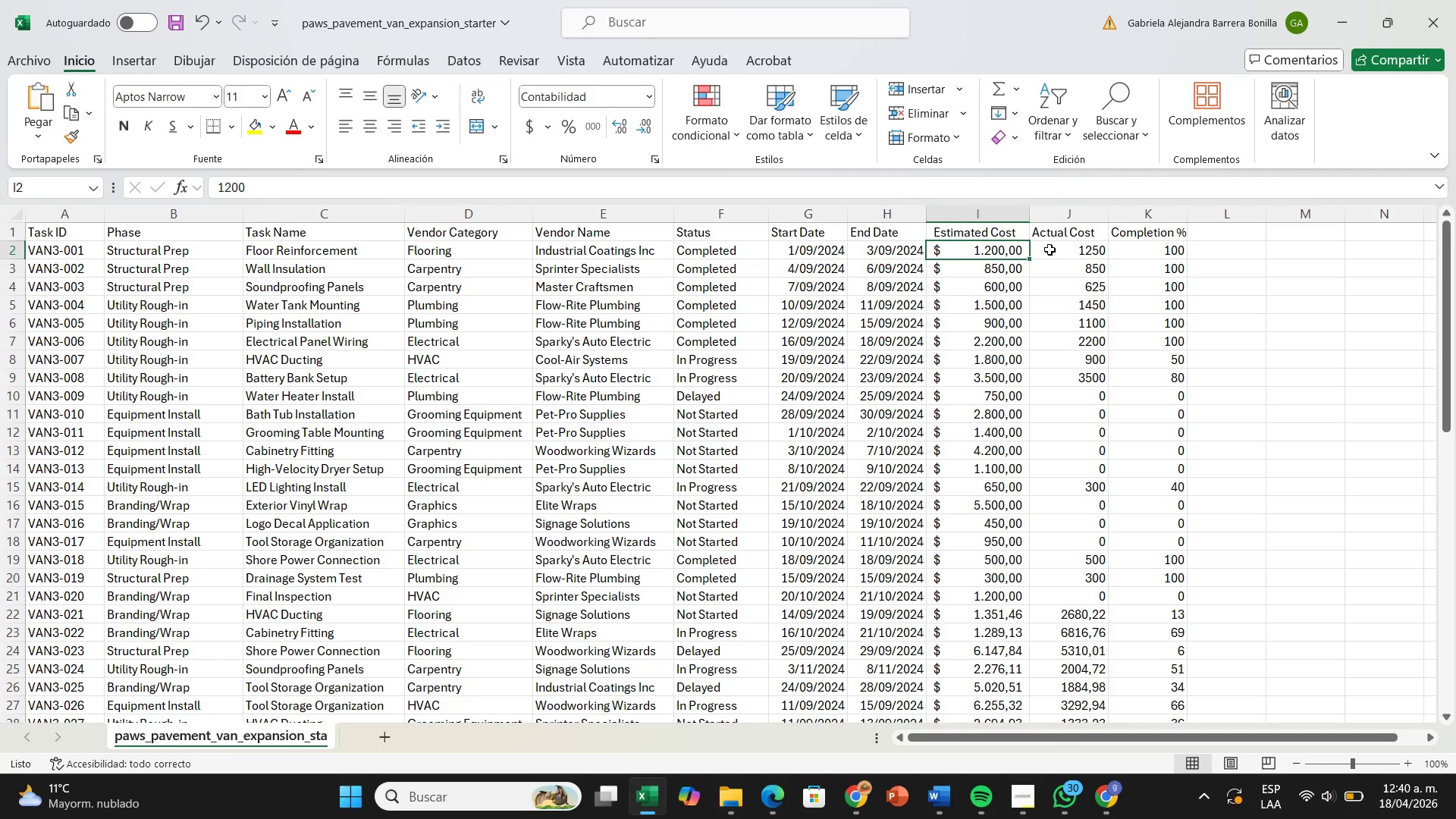 
wait(5.03)
 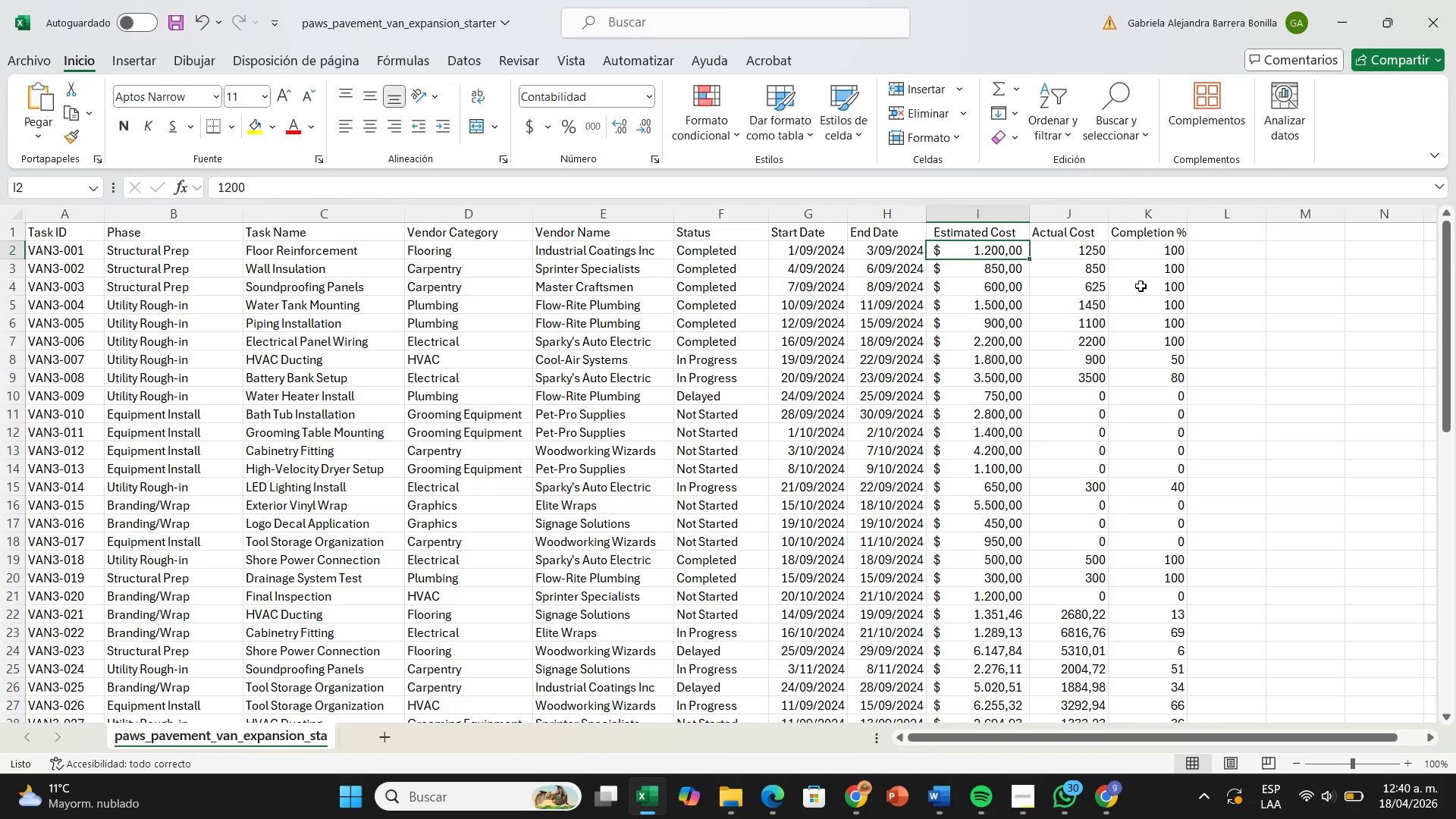 
left_click([1068, 220])
 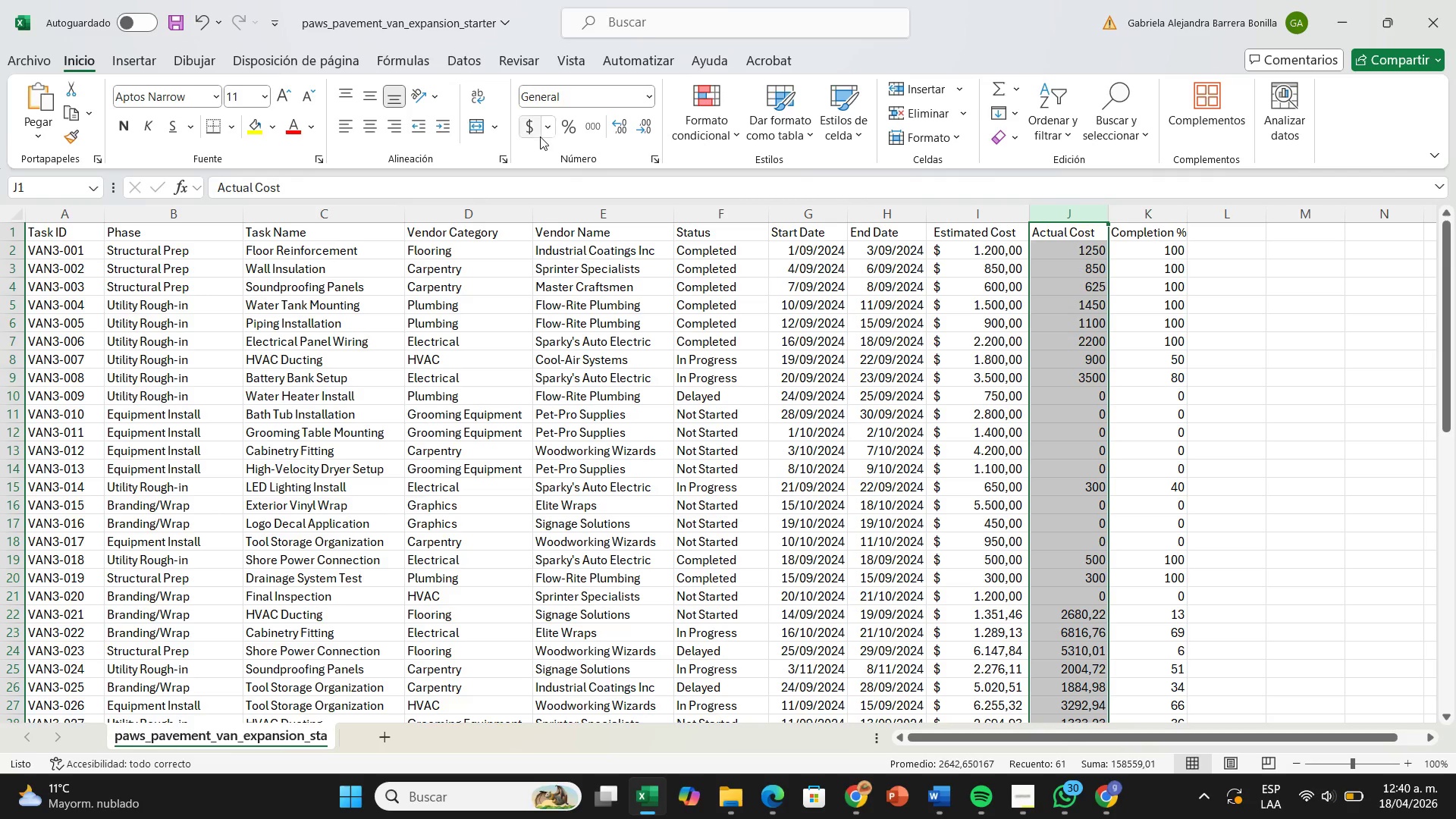 
left_click([535, 132])
 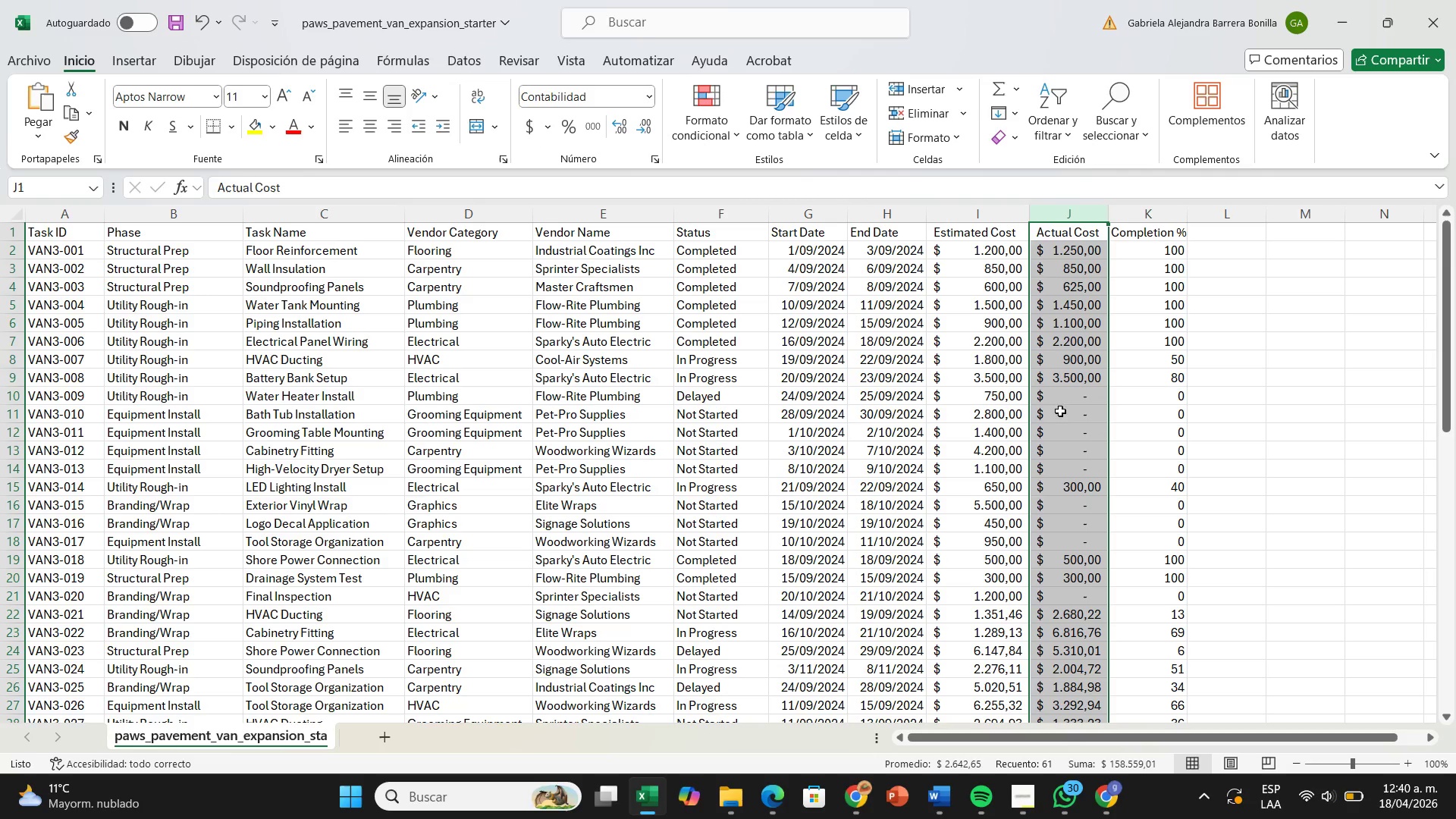 
left_click([1065, 399])
 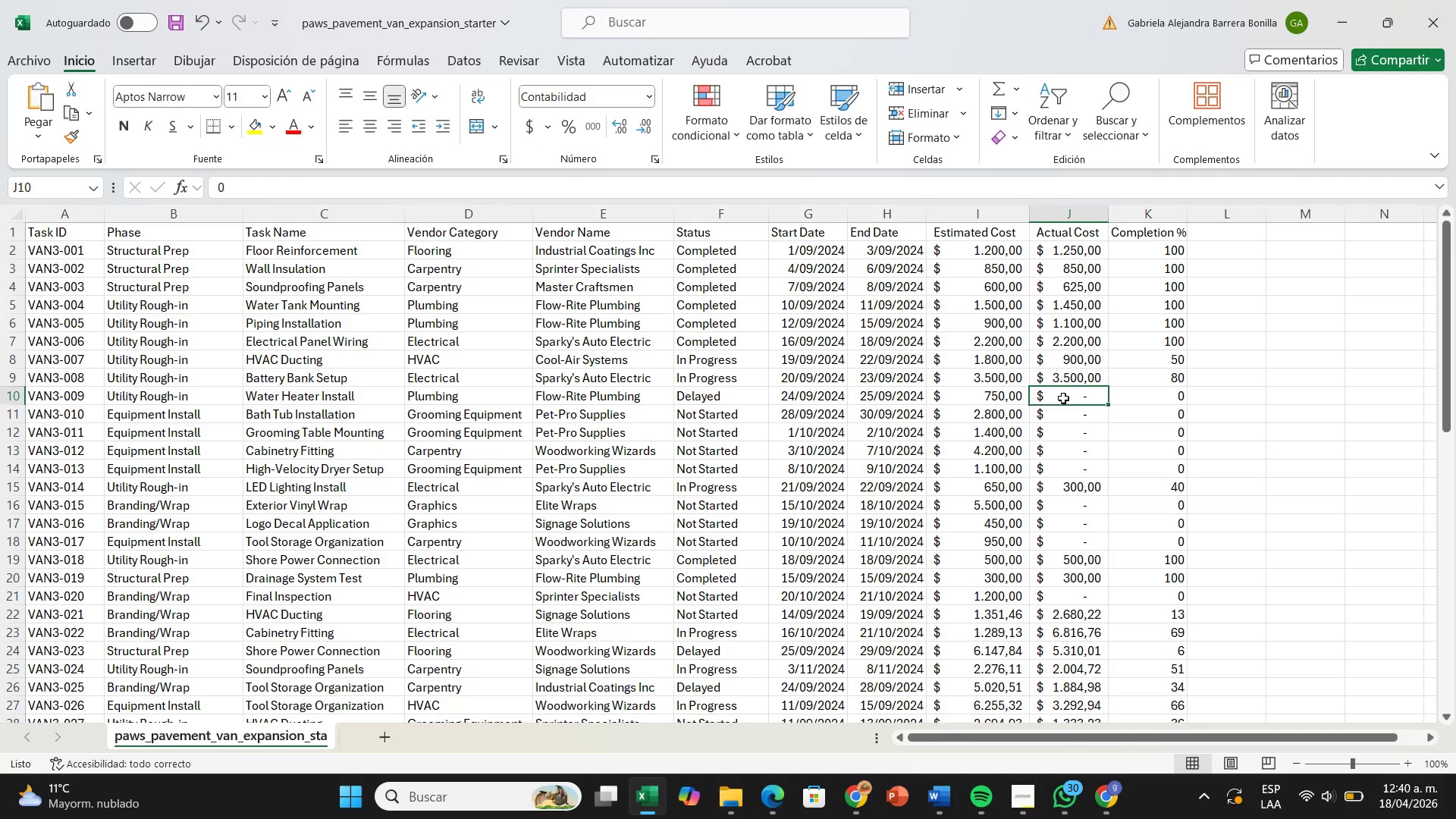 
double_click([1063, 398])
 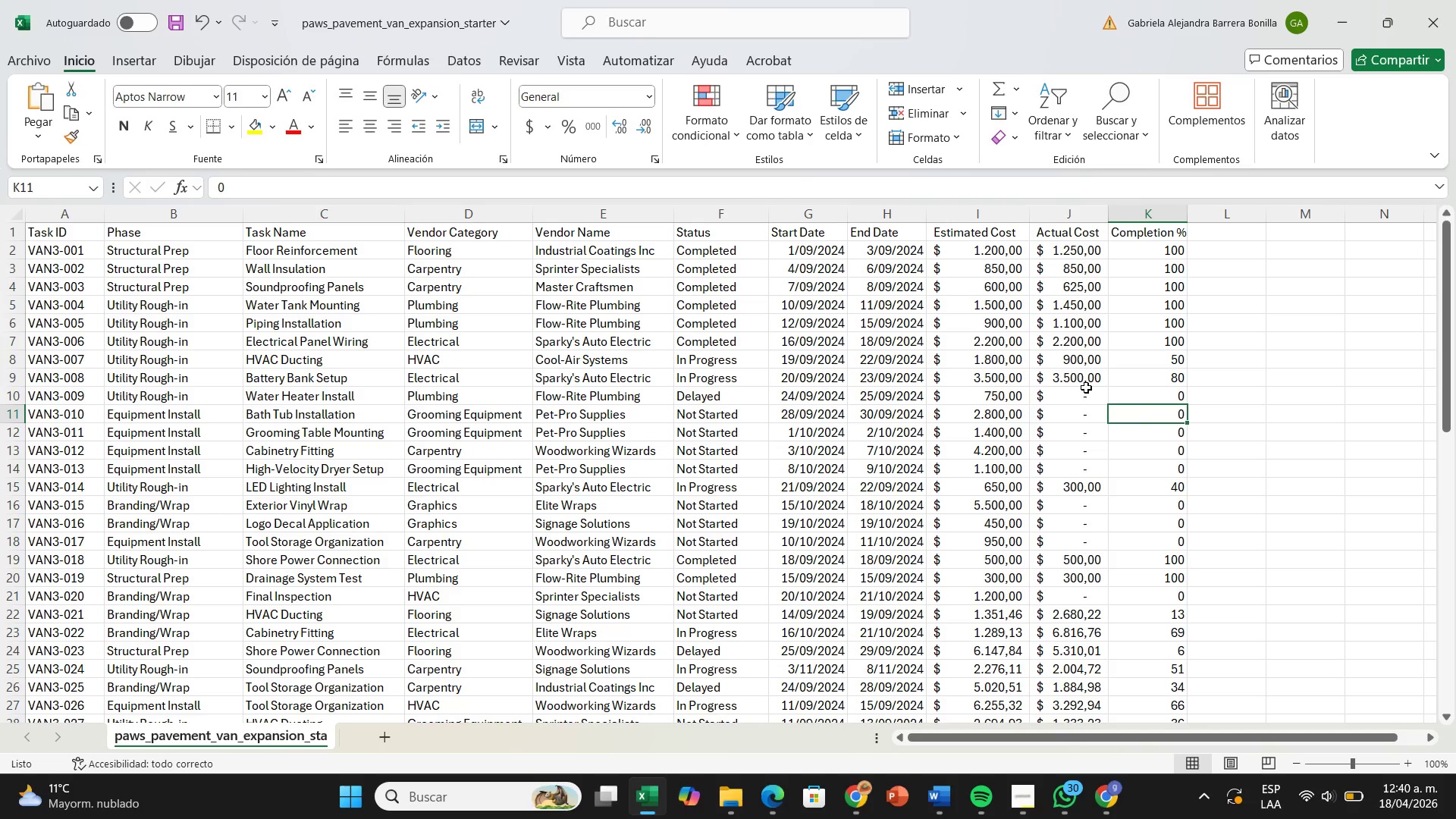 
left_click([1082, 392])
 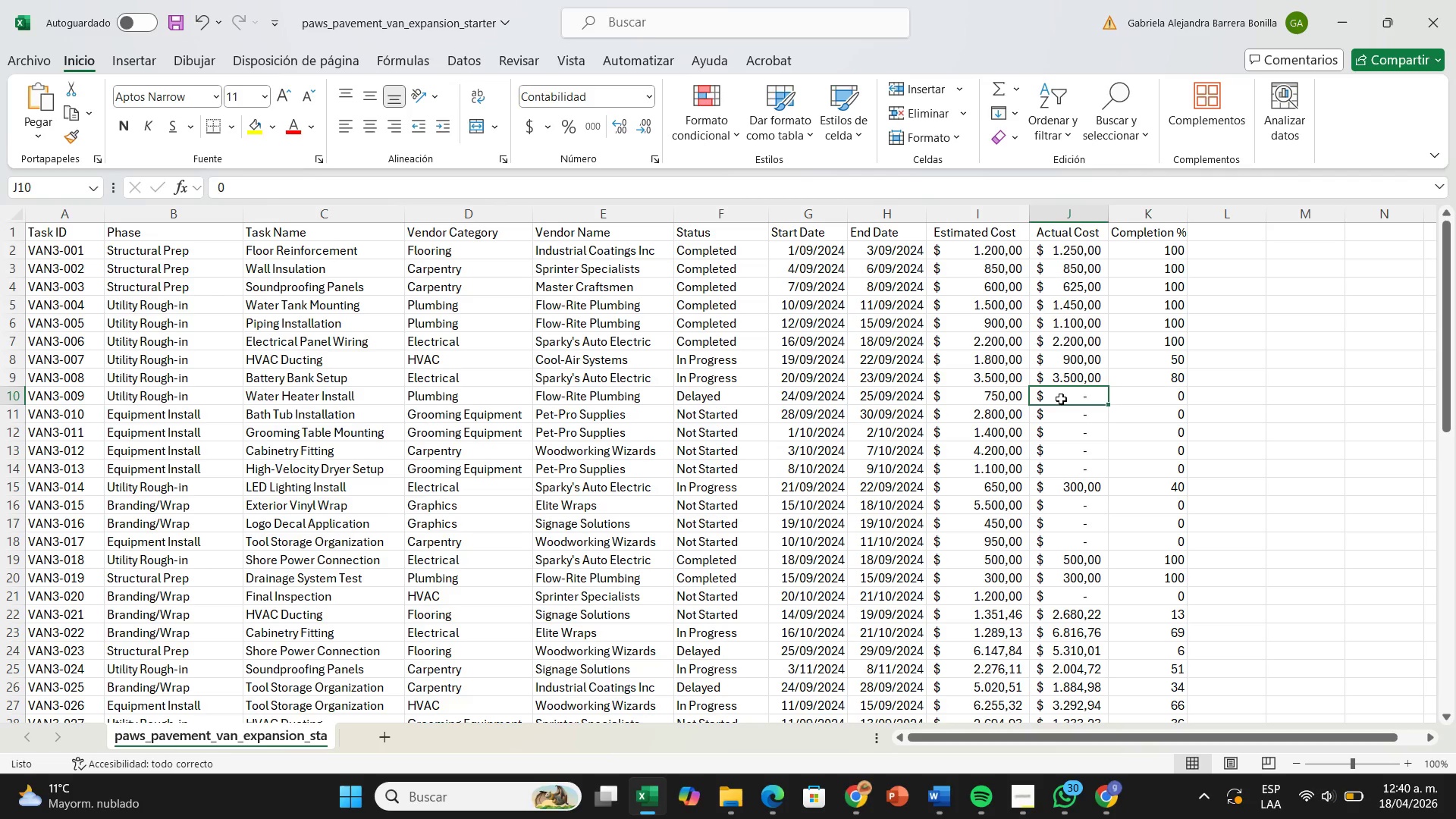 
wait(16.3)
 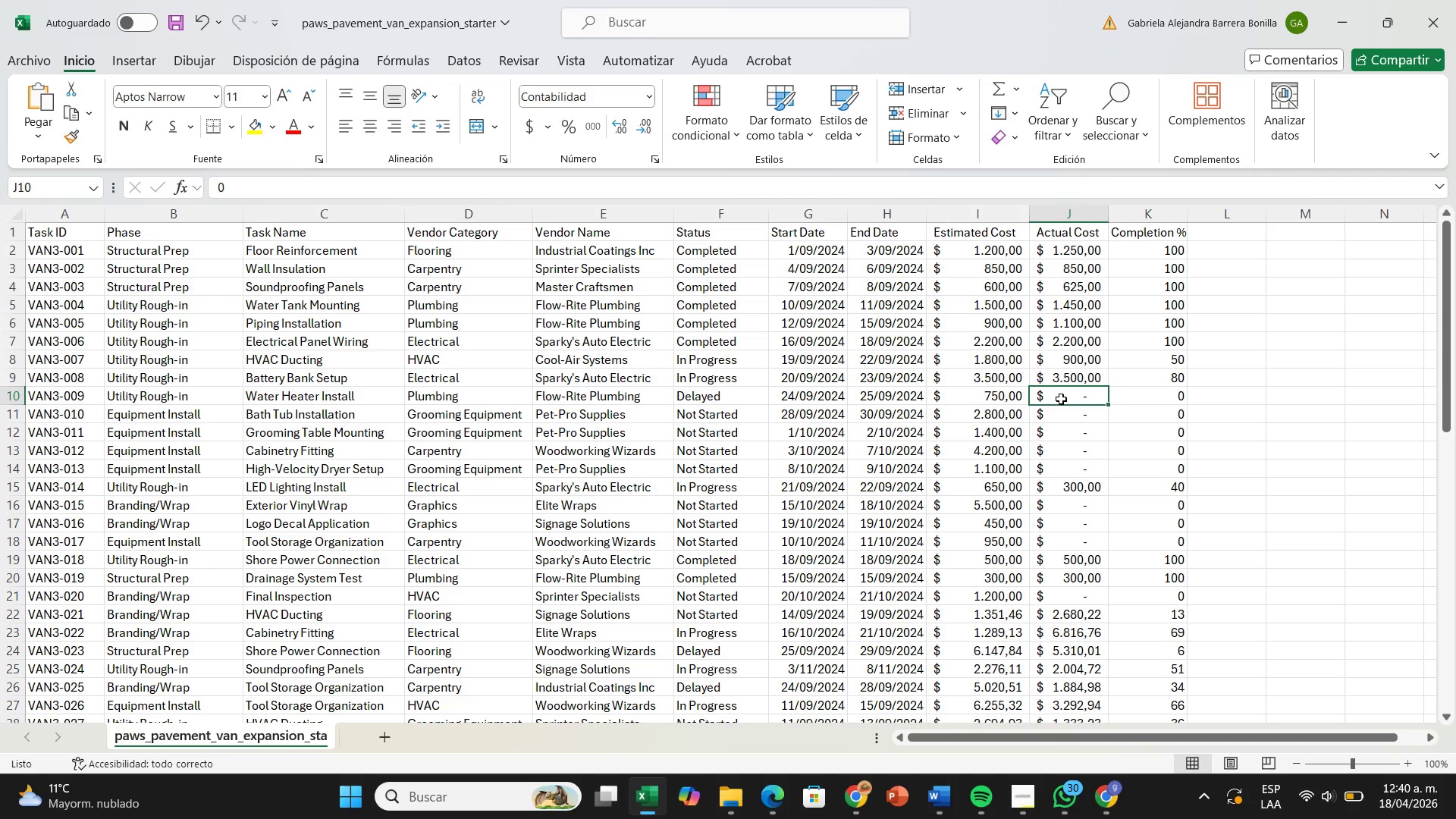 
left_click([1298, 431])
 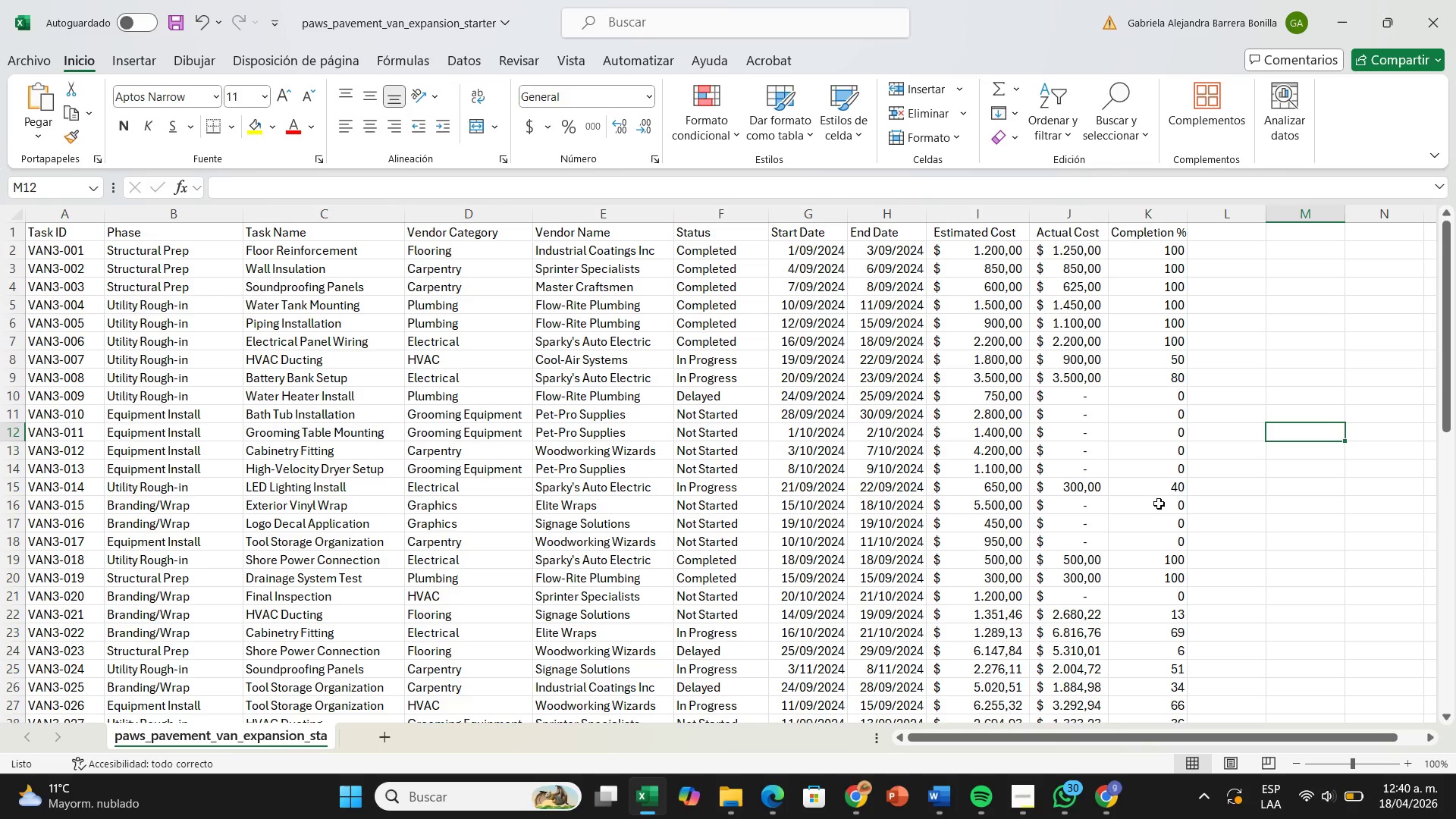 
scroll: coordinate [1126, 511], scroll_direction: down, amount: 3.0
 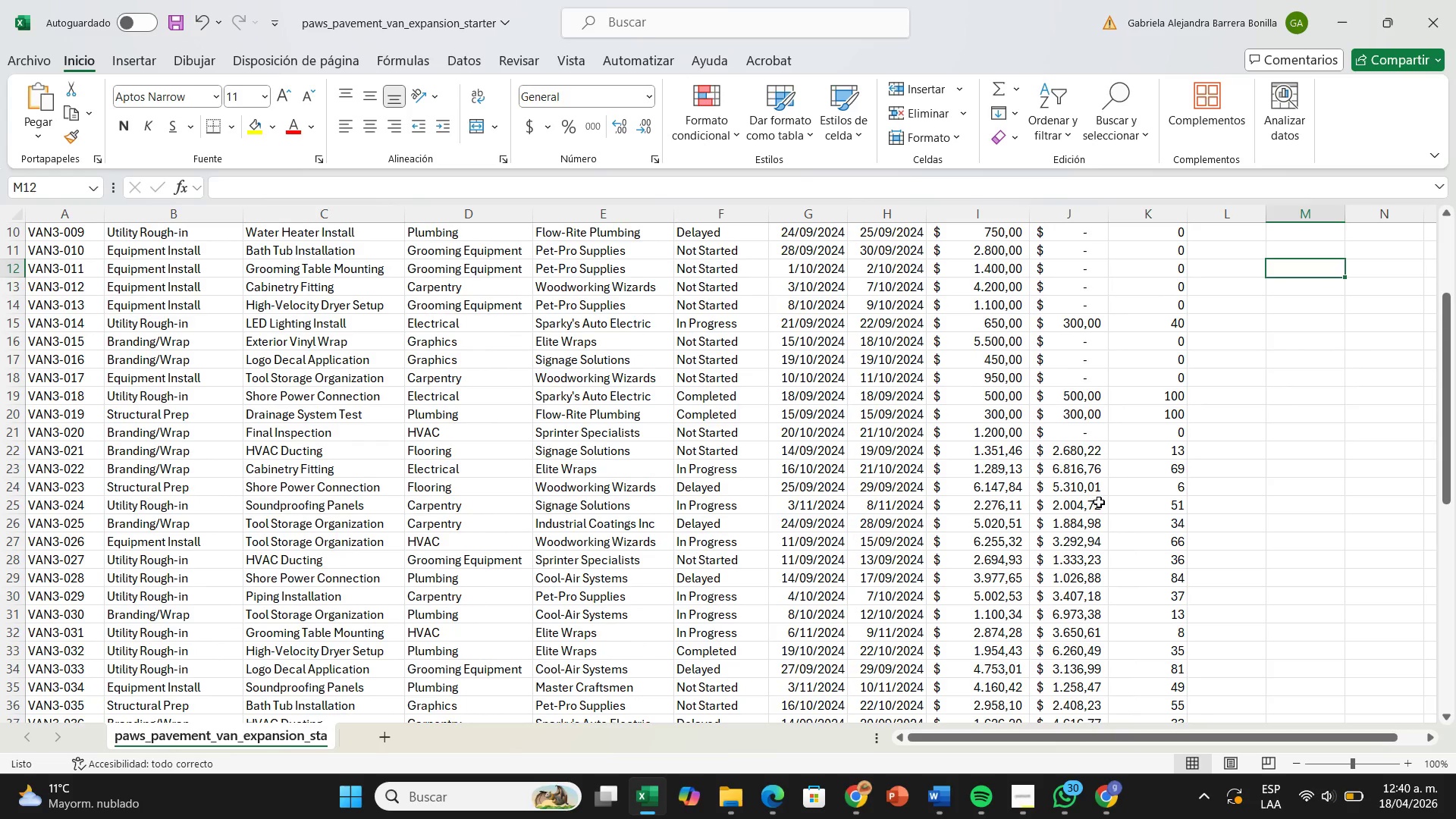 
scroll: coordinate [1099, 502], scroll_direction: up, amount: 2.0
 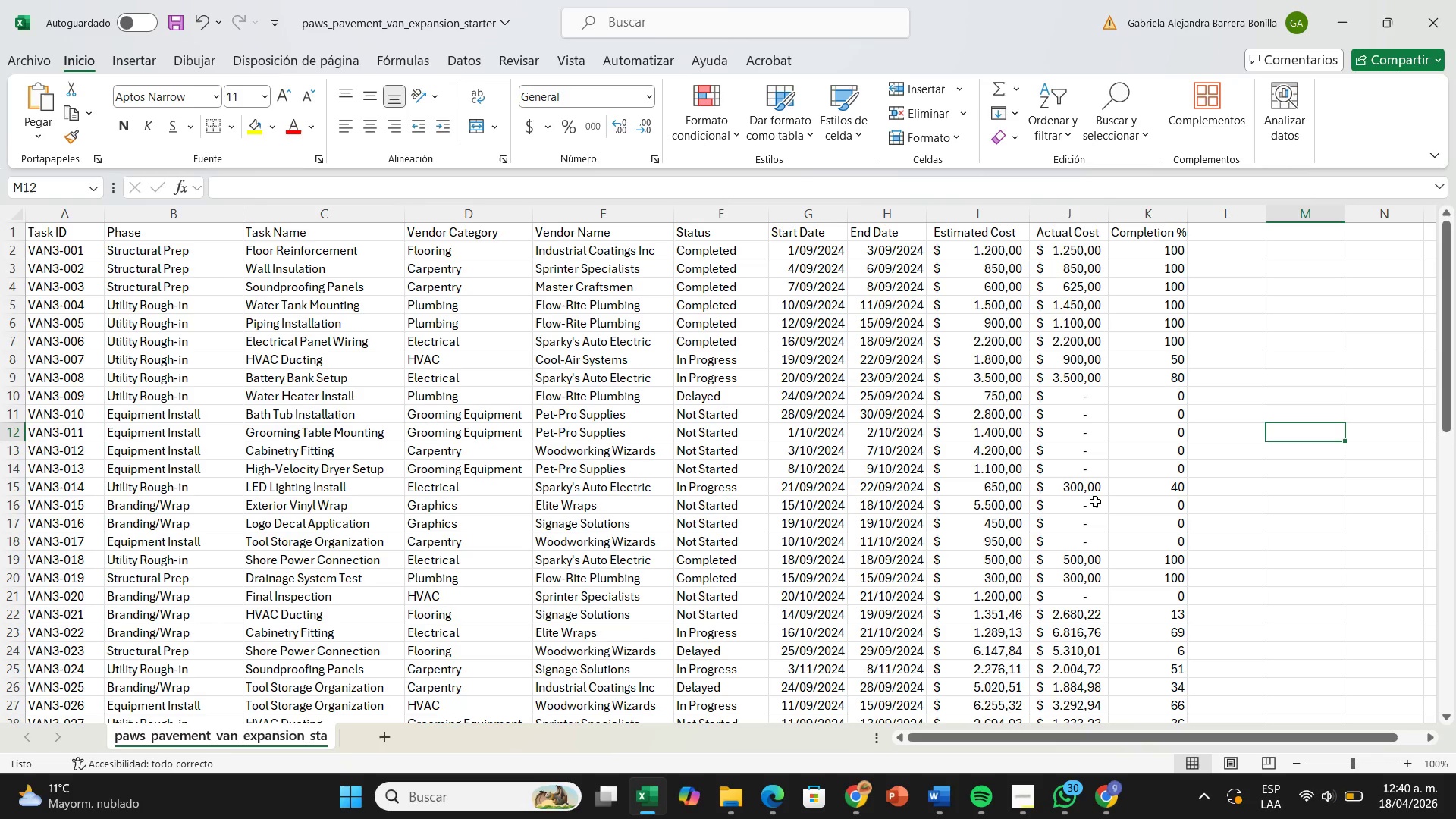 
wait(6.56)
 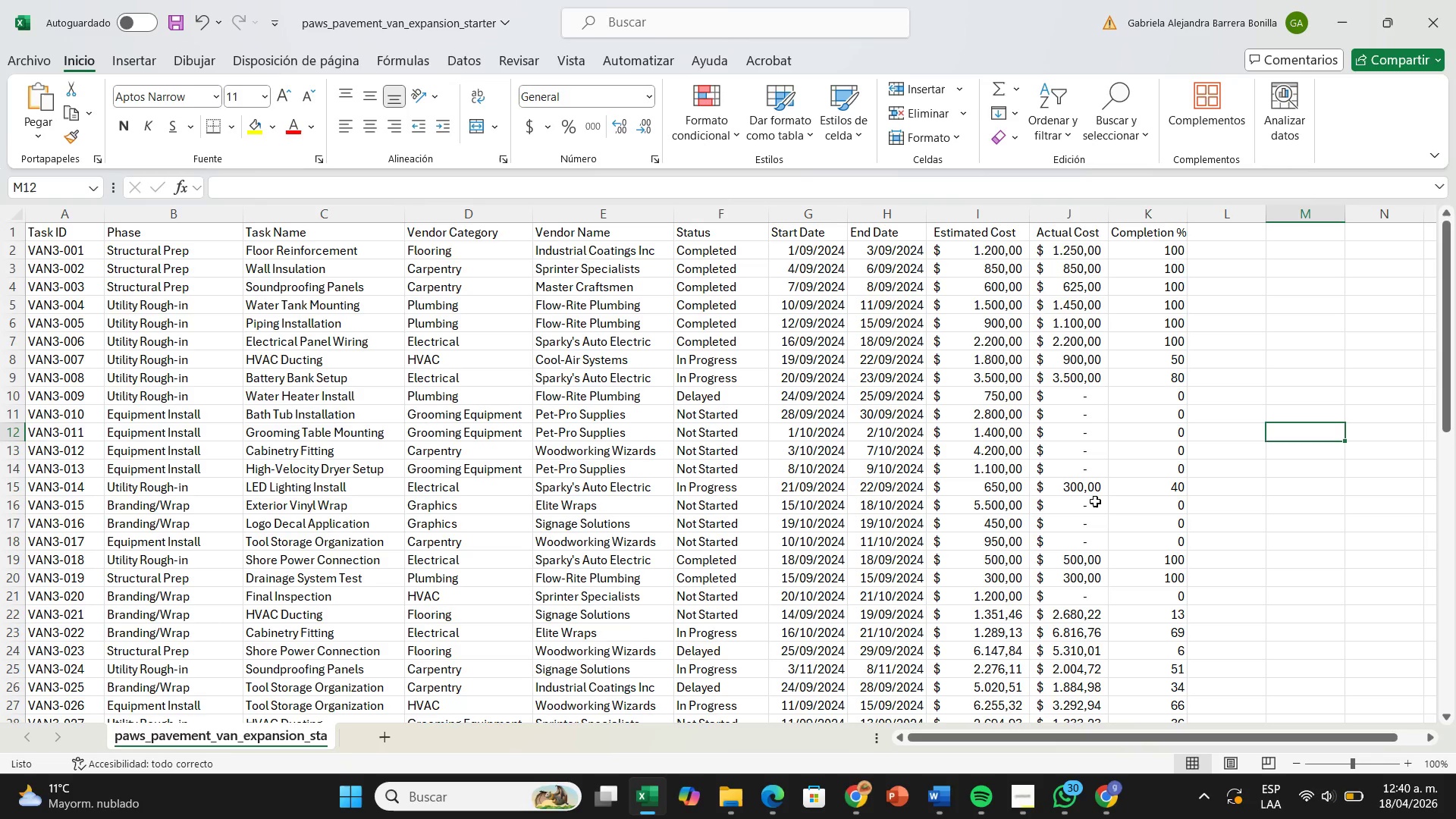 
left_click([1144, 208])
 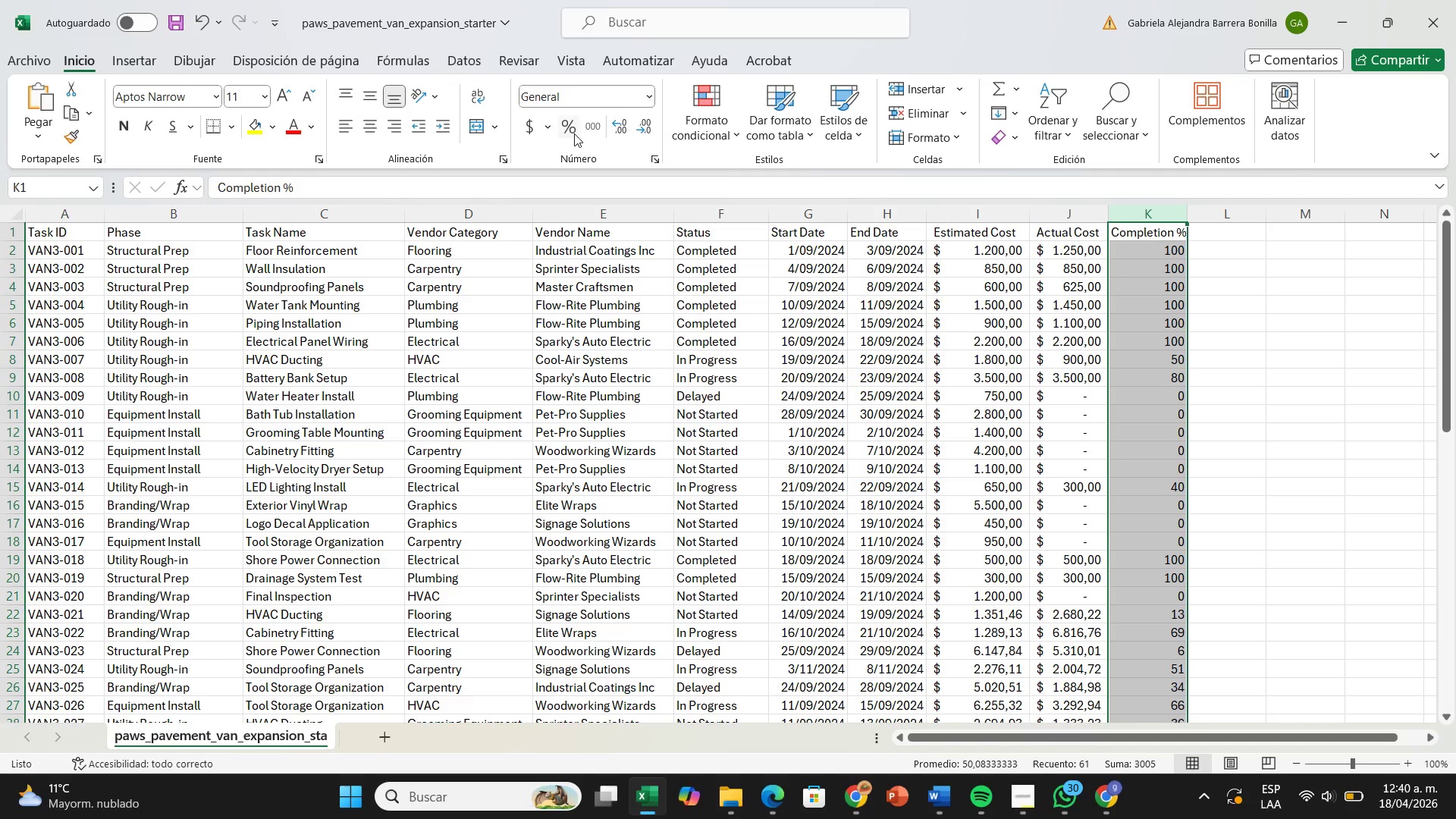 
left_click([568, 133])
 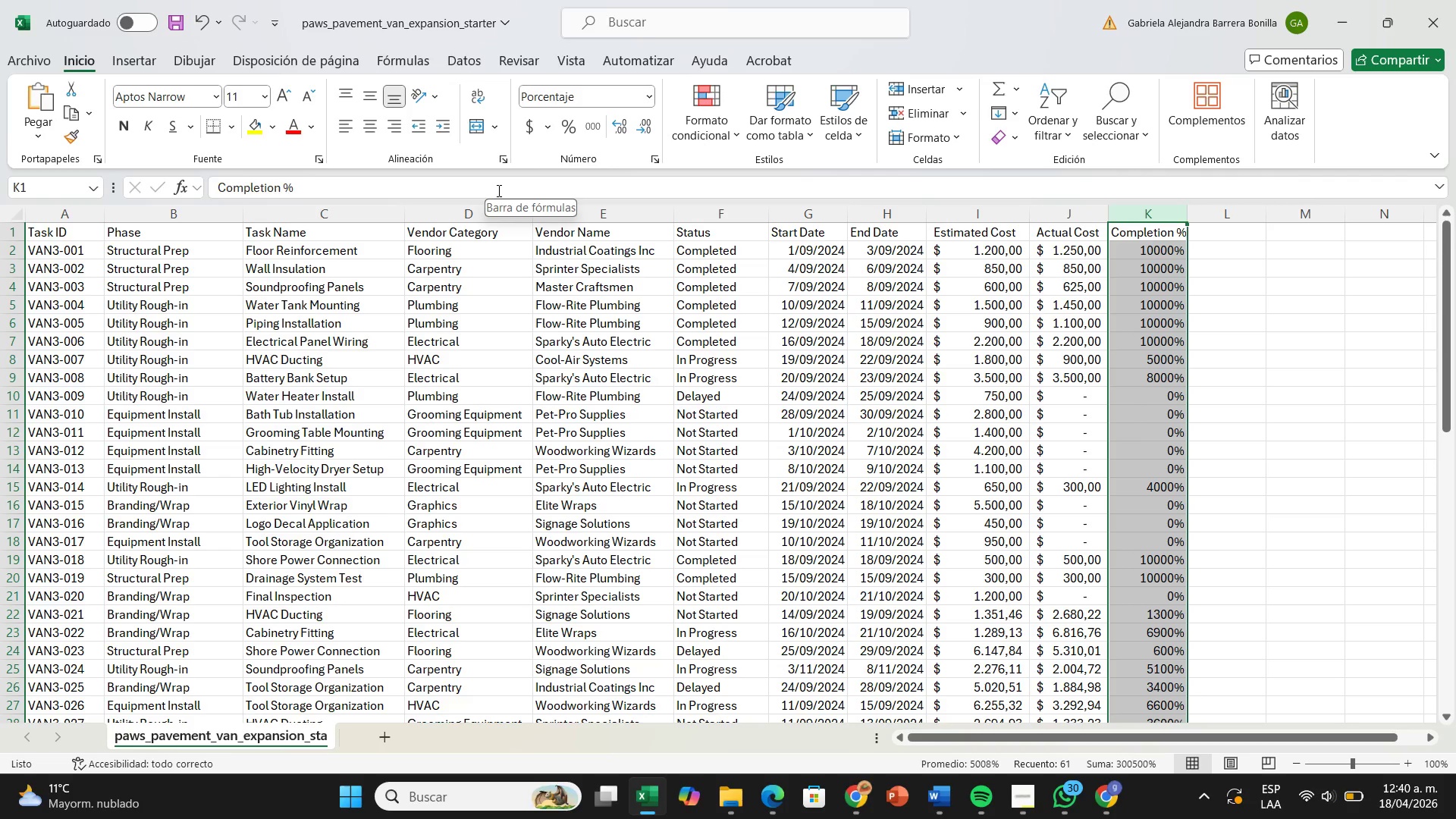 
key(Control+Z)
 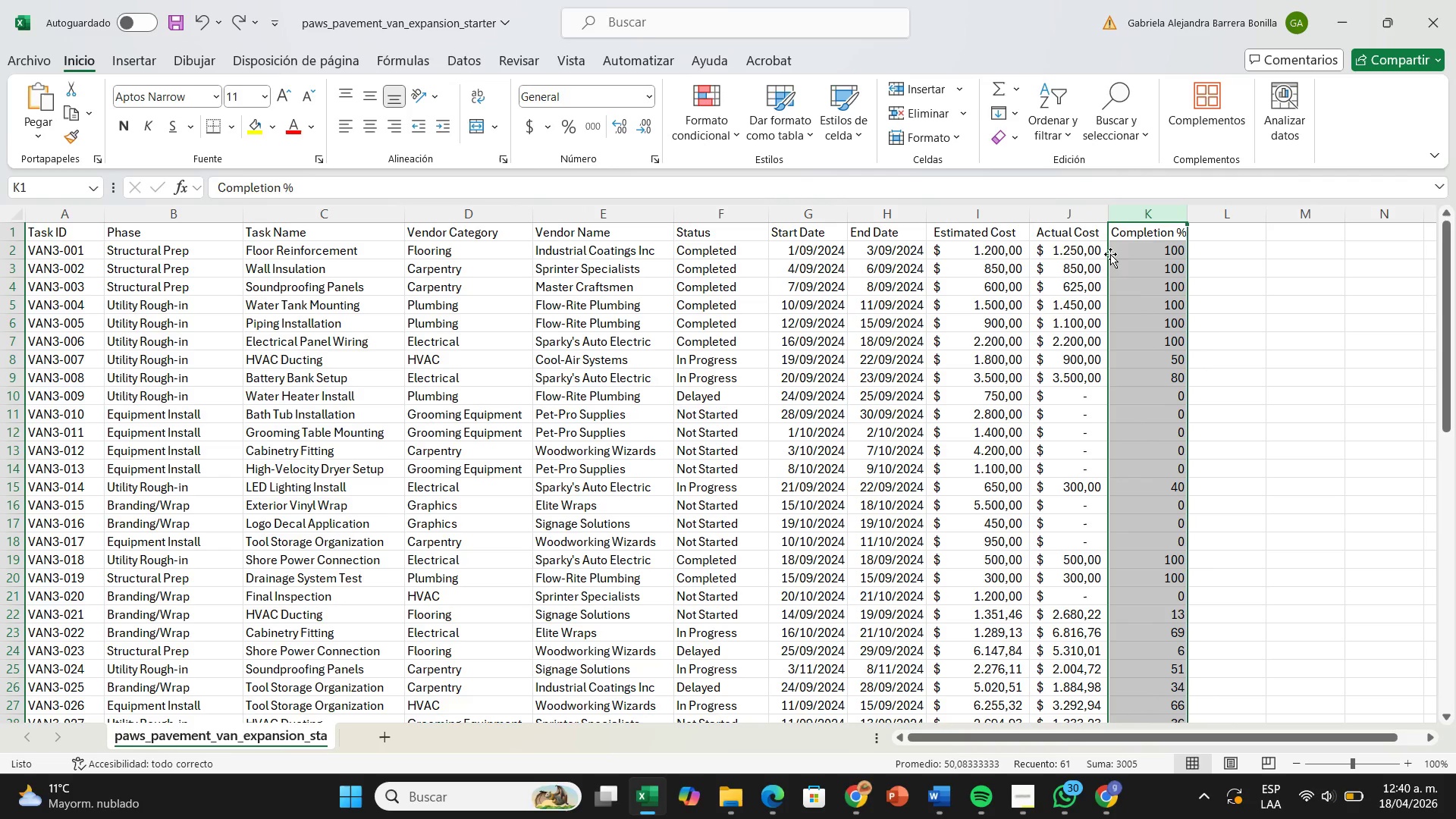 
left_click([1144, 249])
 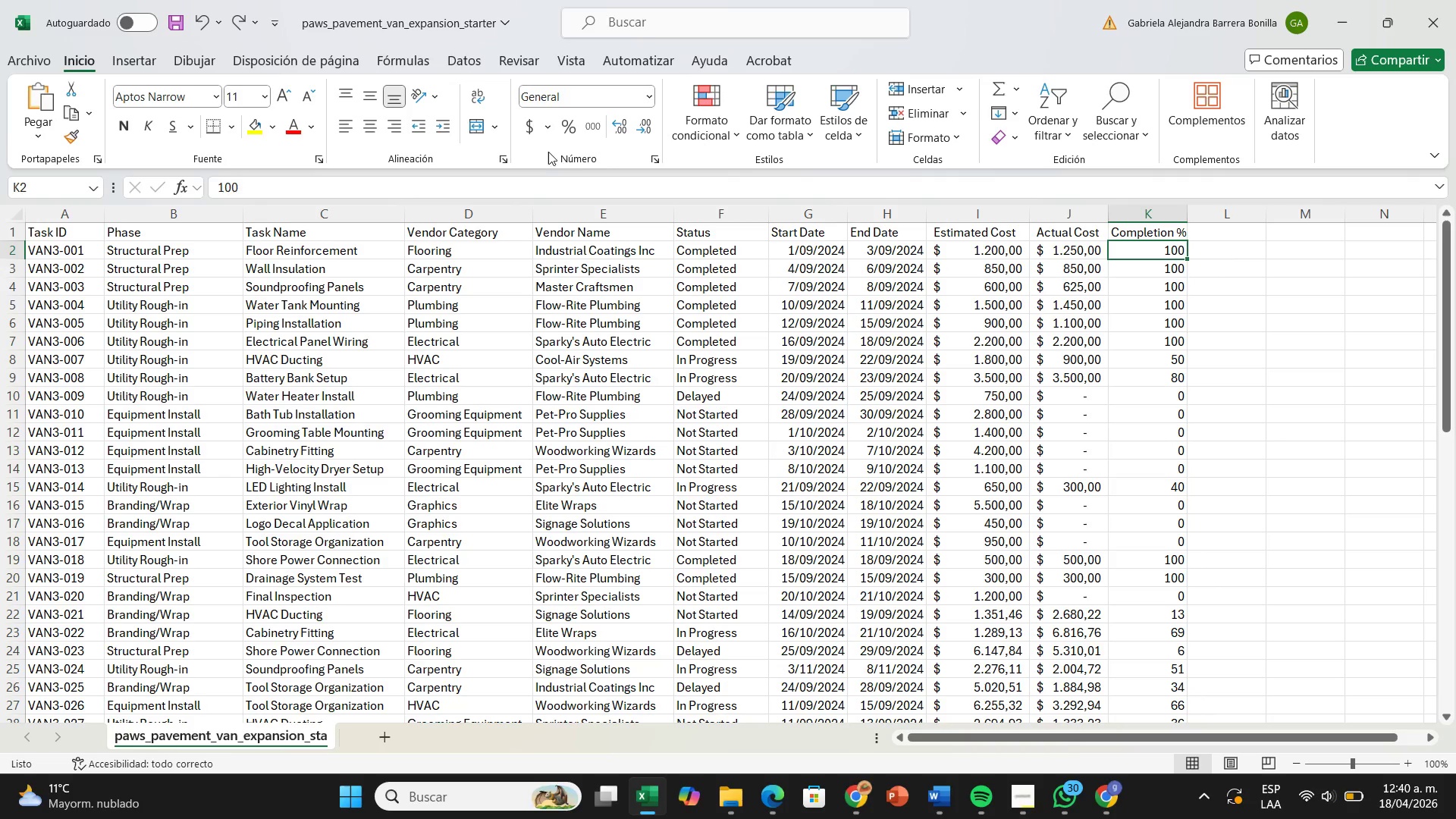 
left_click([572, 136])
 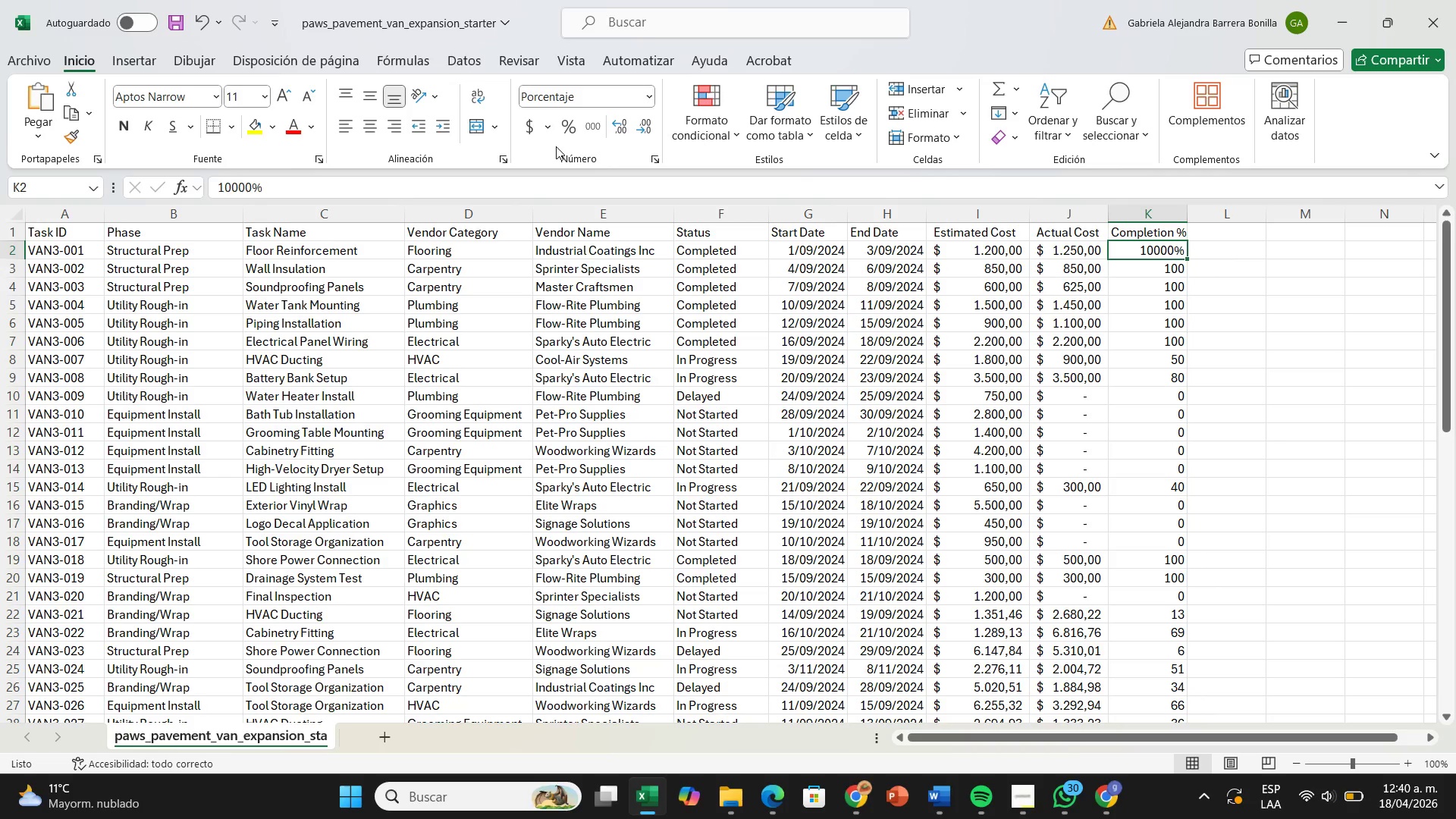 
key(Control+Z)
 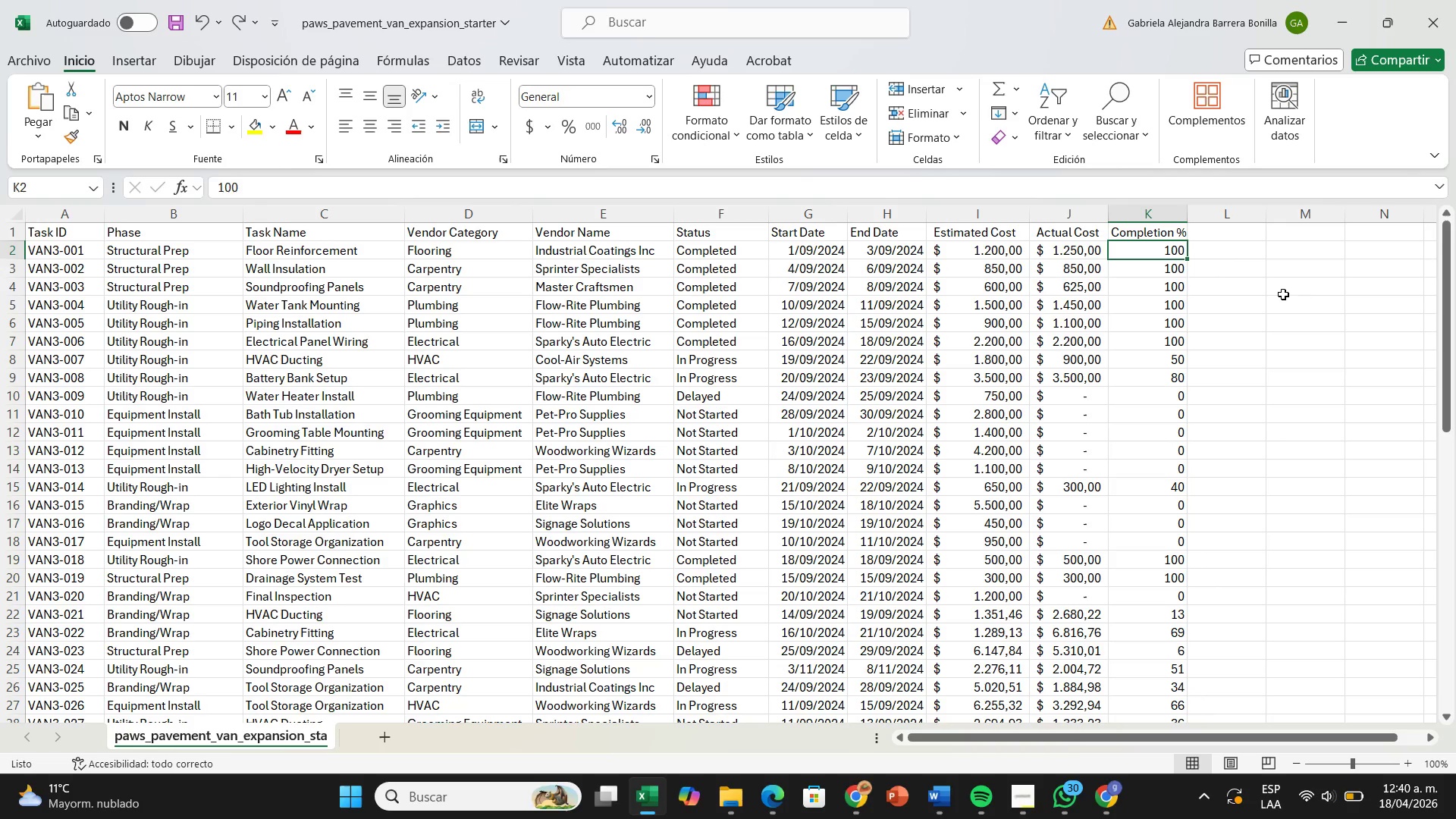 
left_click([1296, 297])
 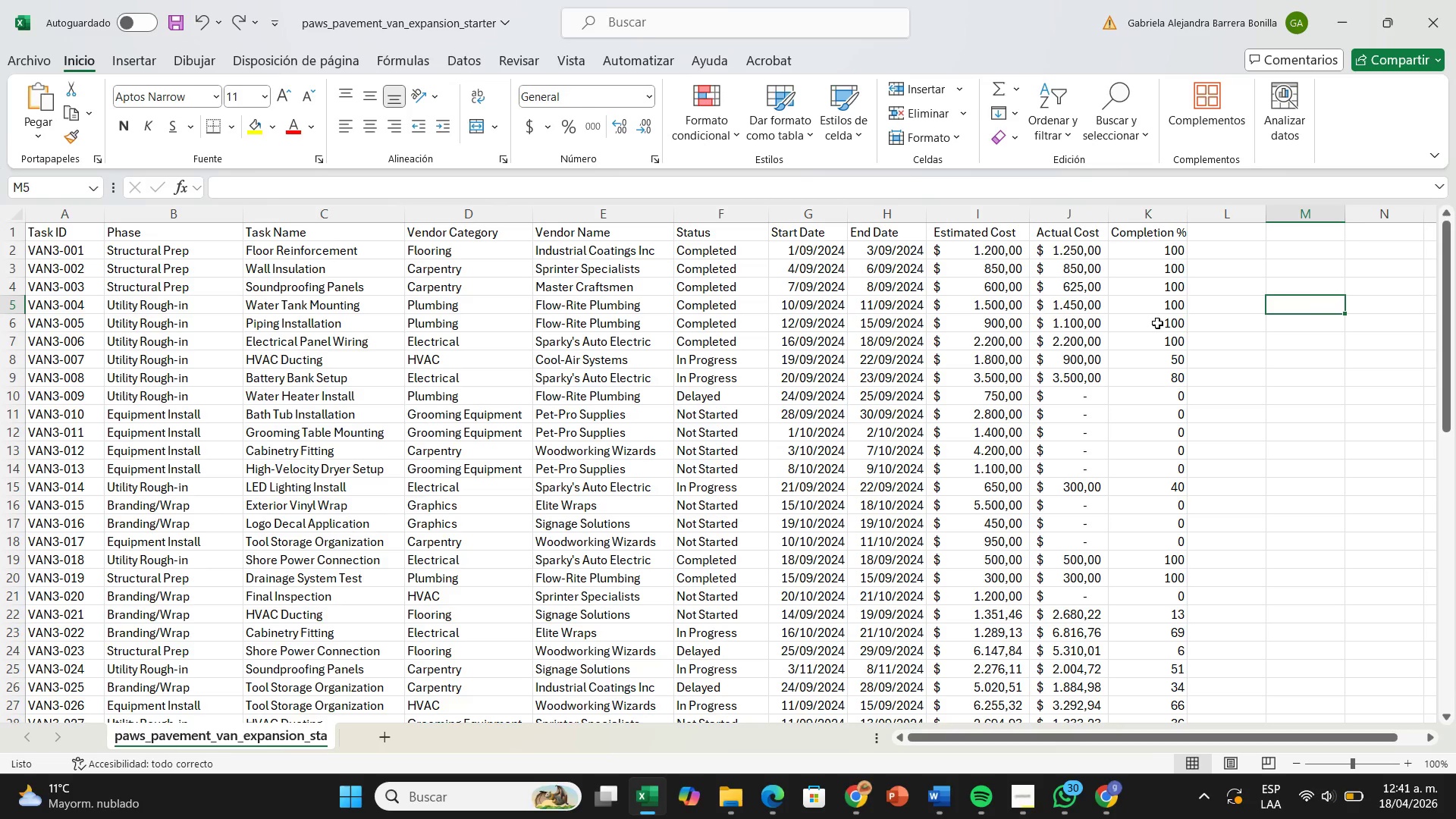 
wait(10.39)
 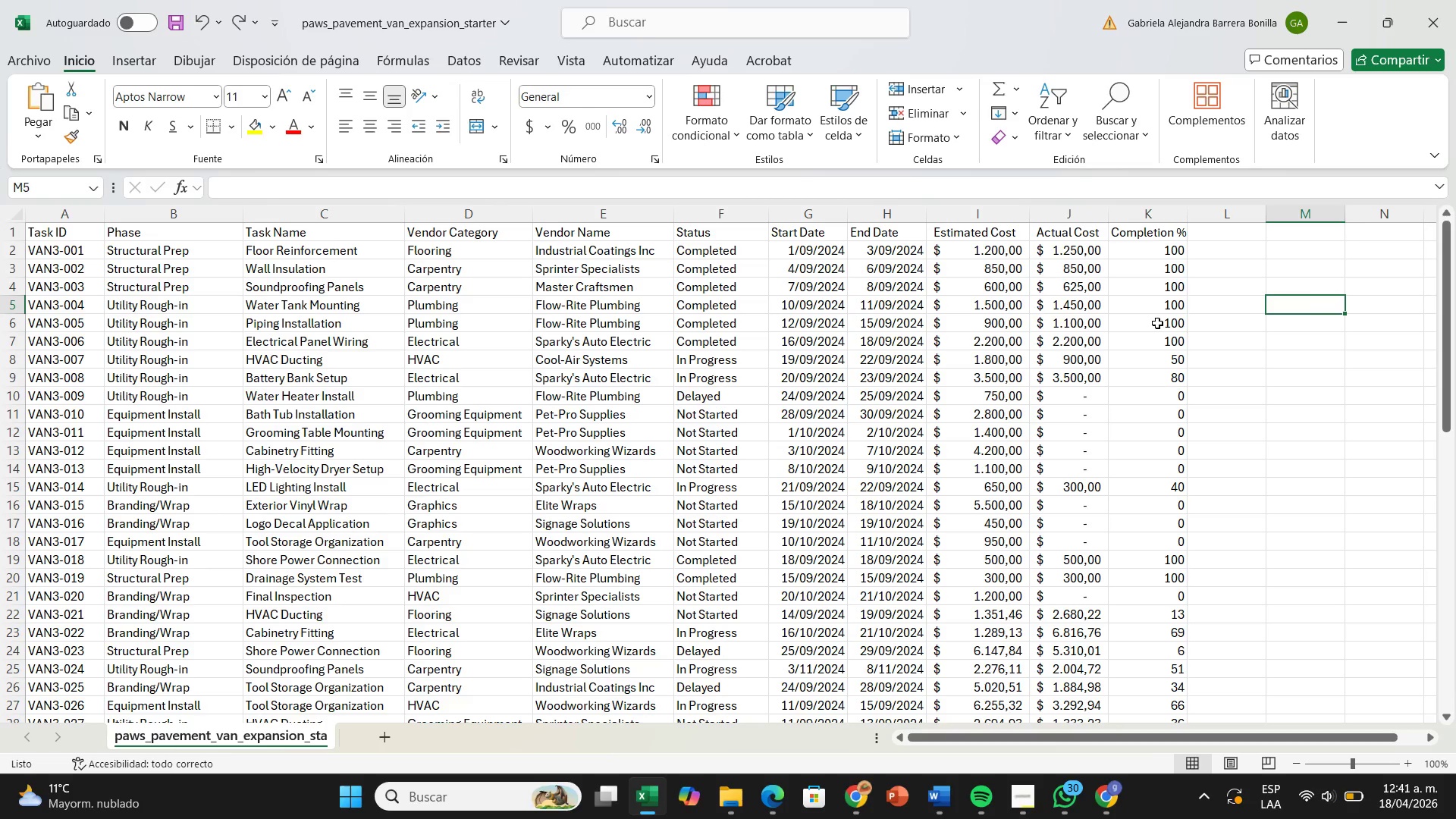 
left_click([734, 333])
 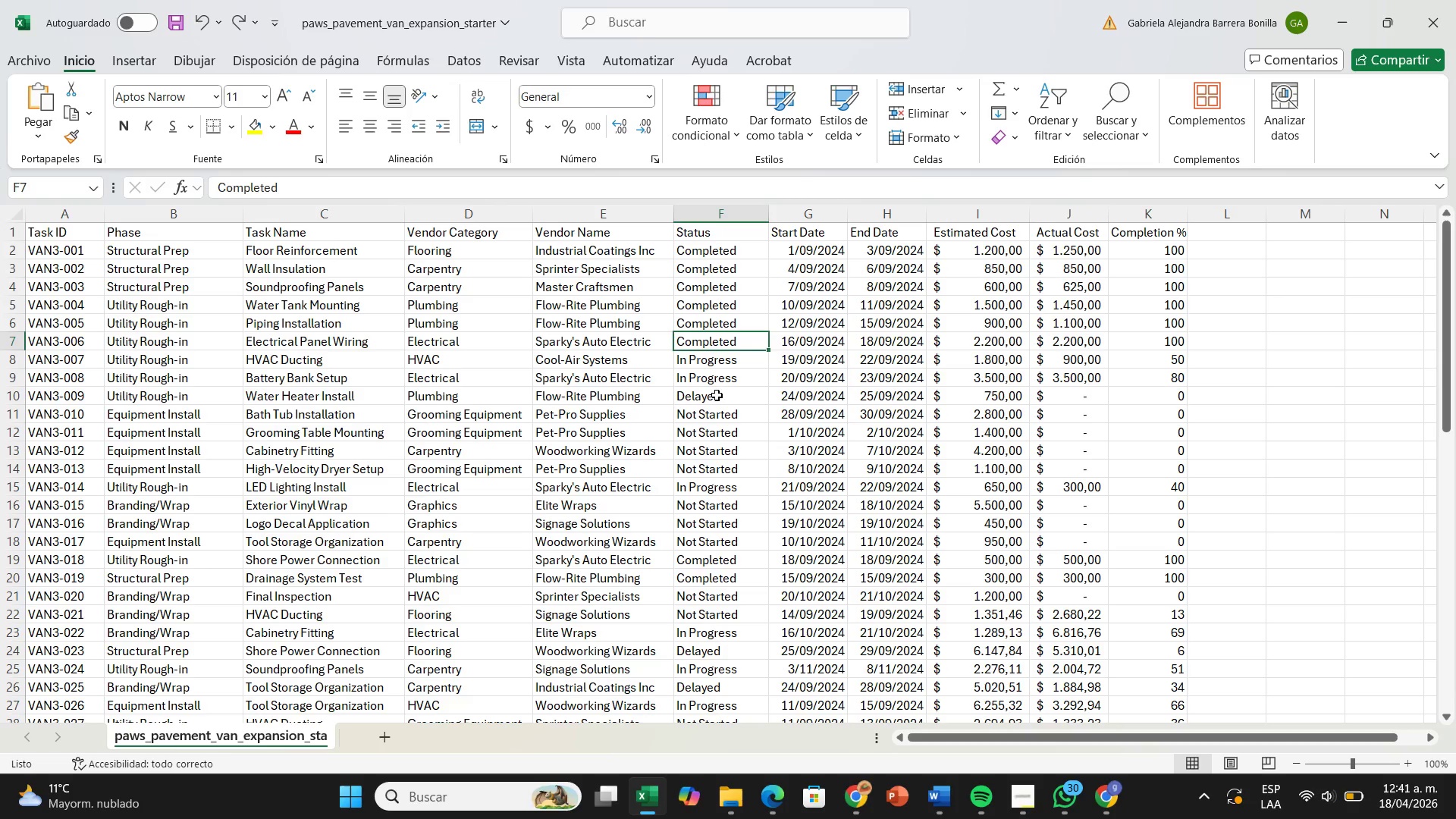 
key(Control+T)
 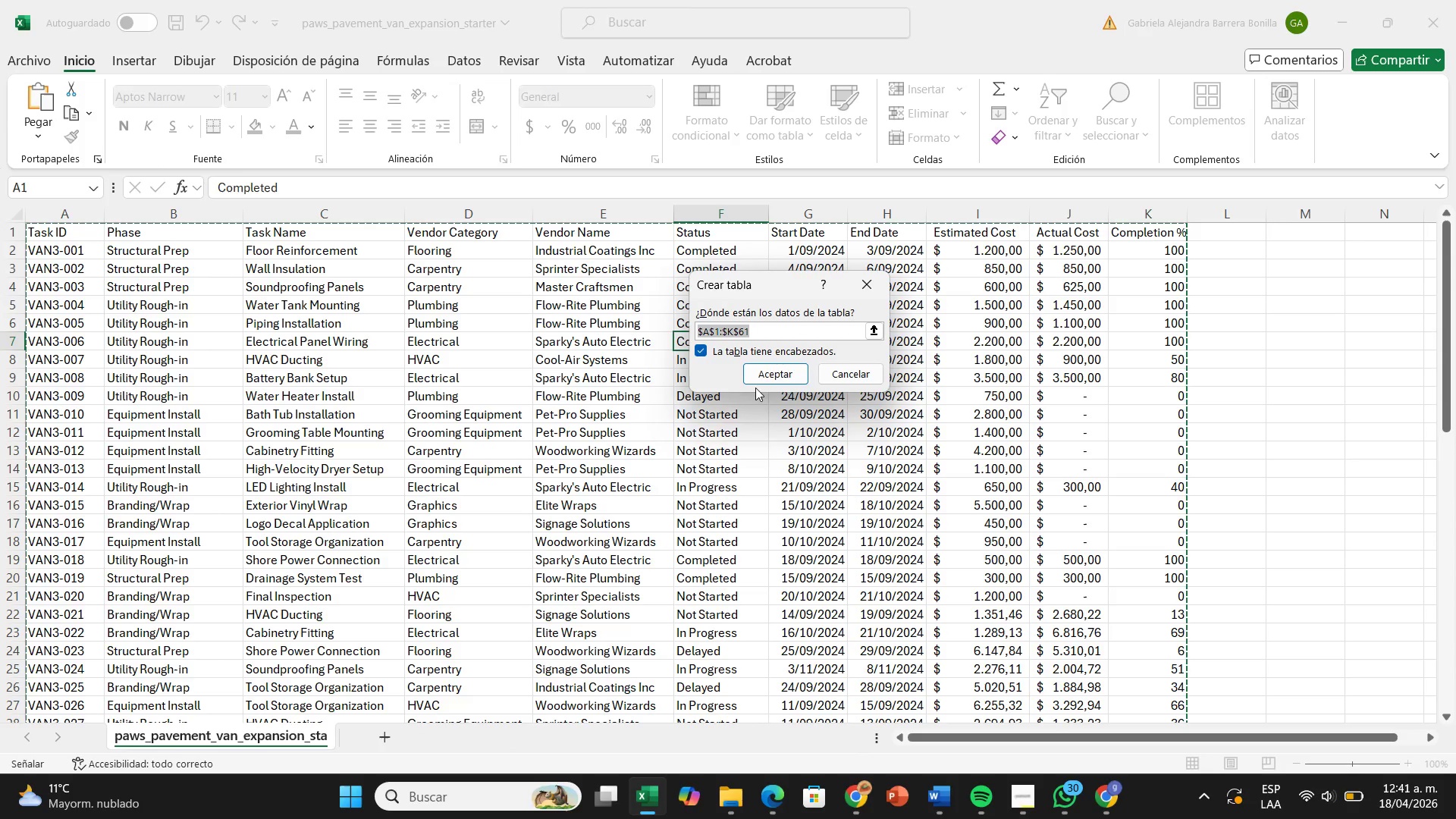 
left_click([777, 371])
 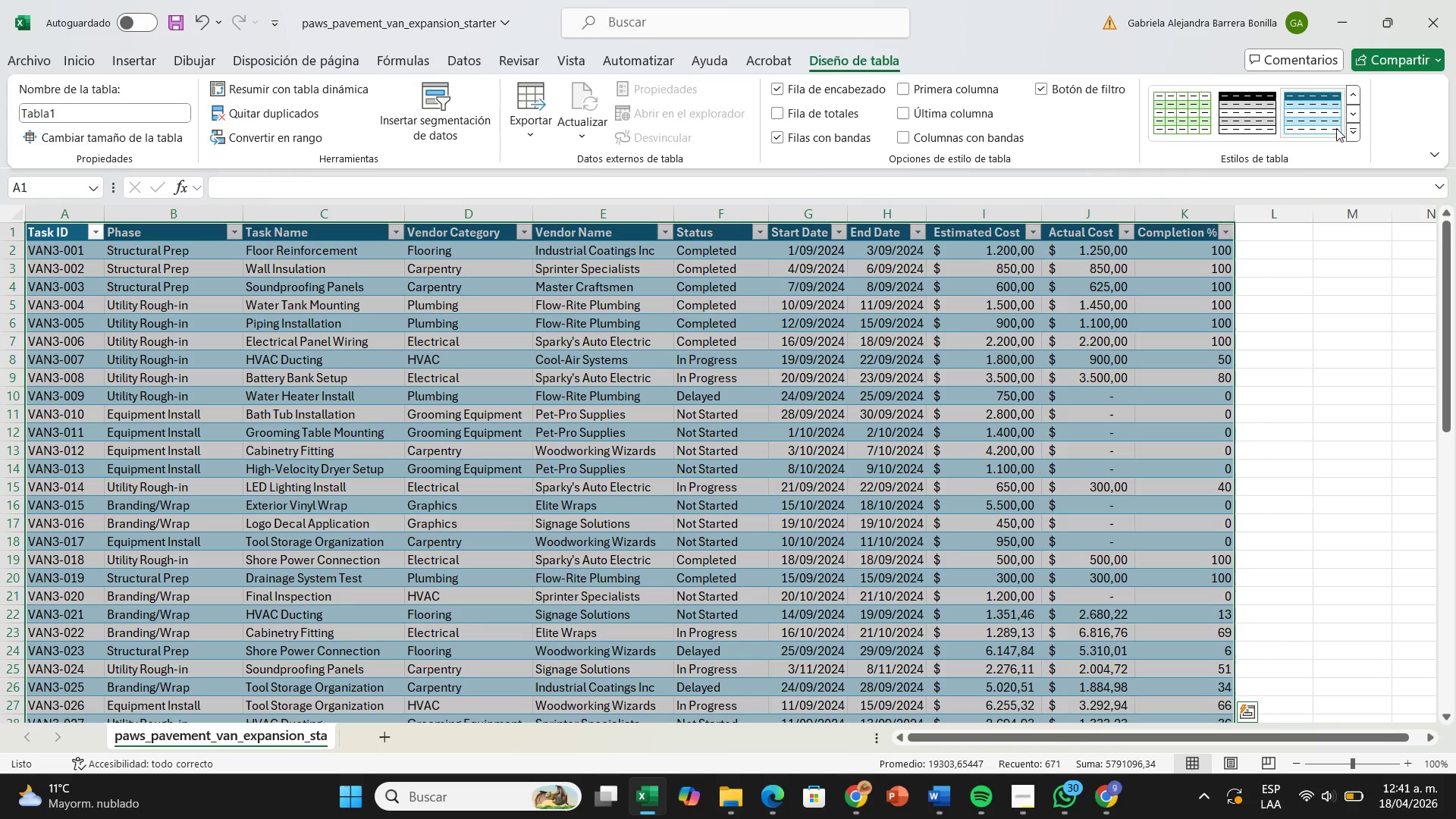 
left_click([1354, 130])
 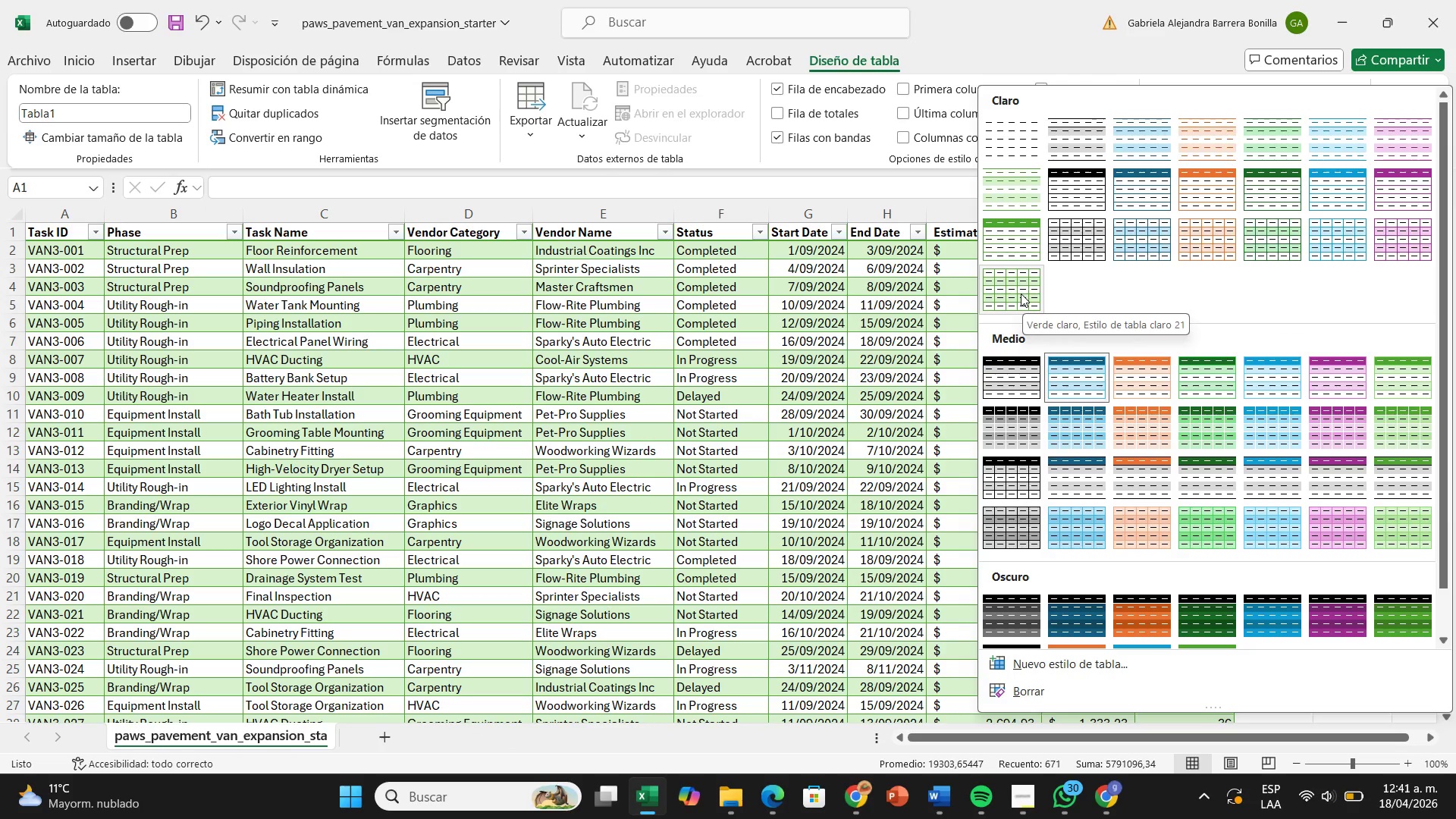 
wait(8.18)
 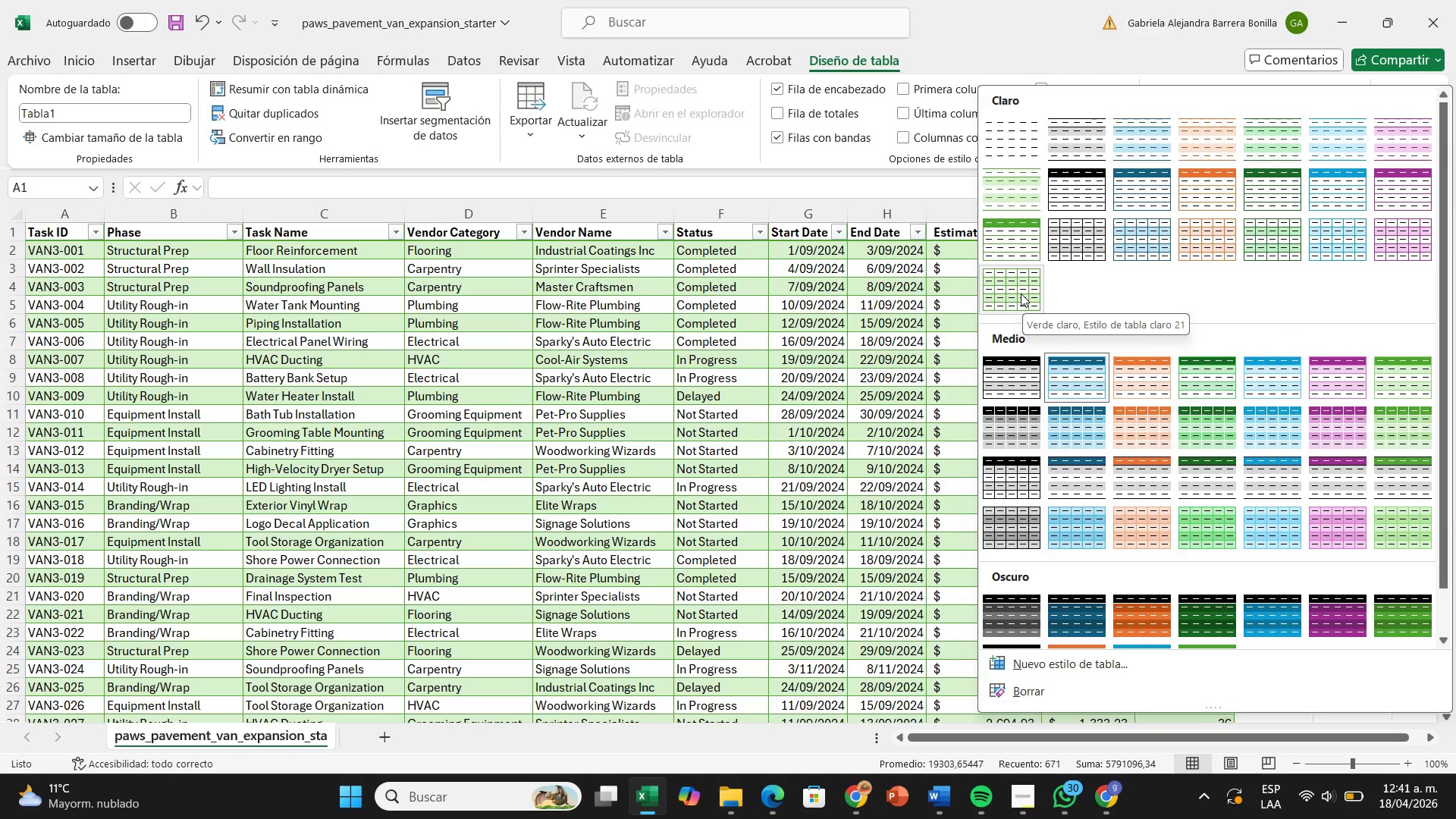 
mouse_move([1084, 218])
 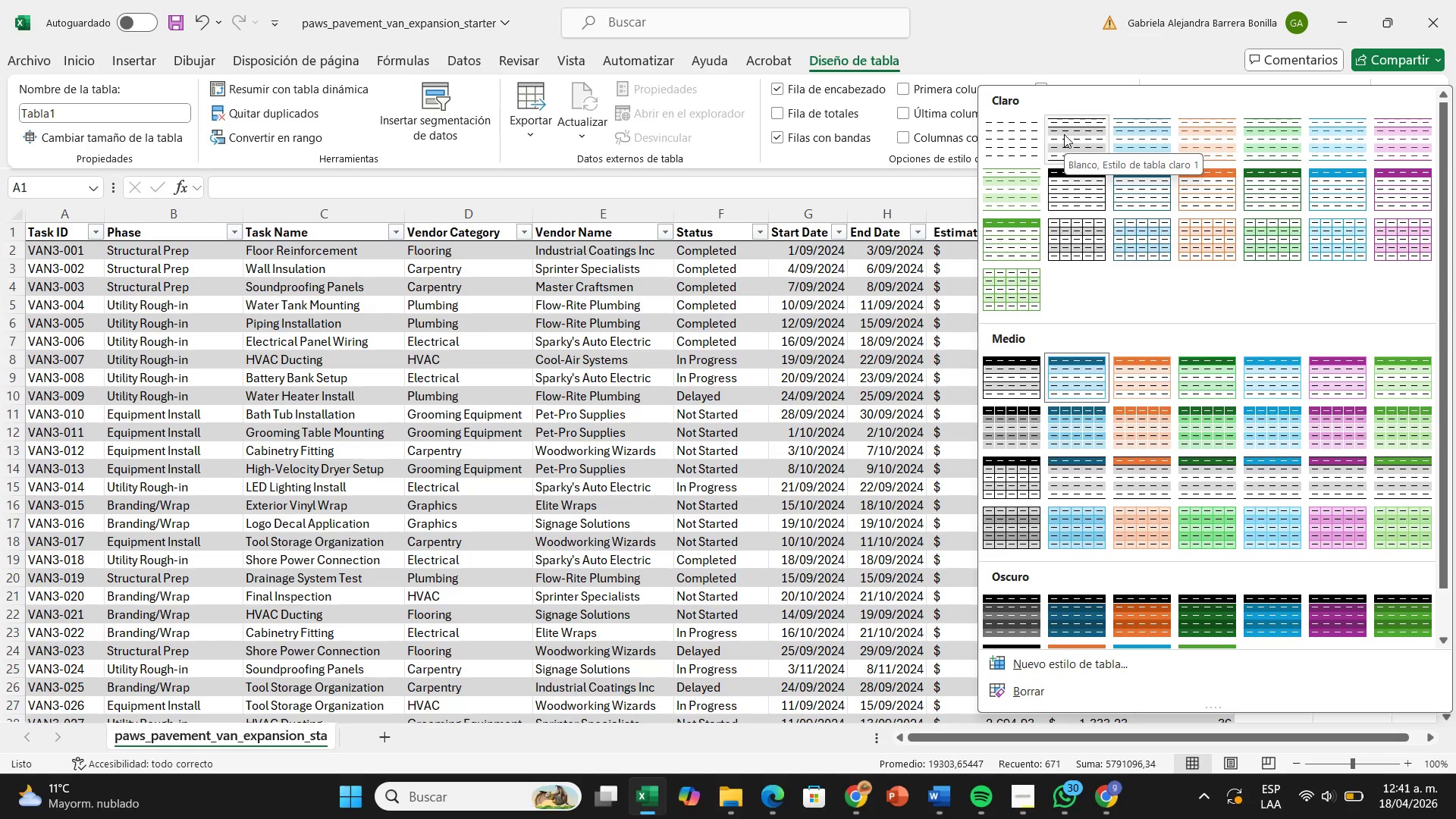 
left_click([1064, 134])
 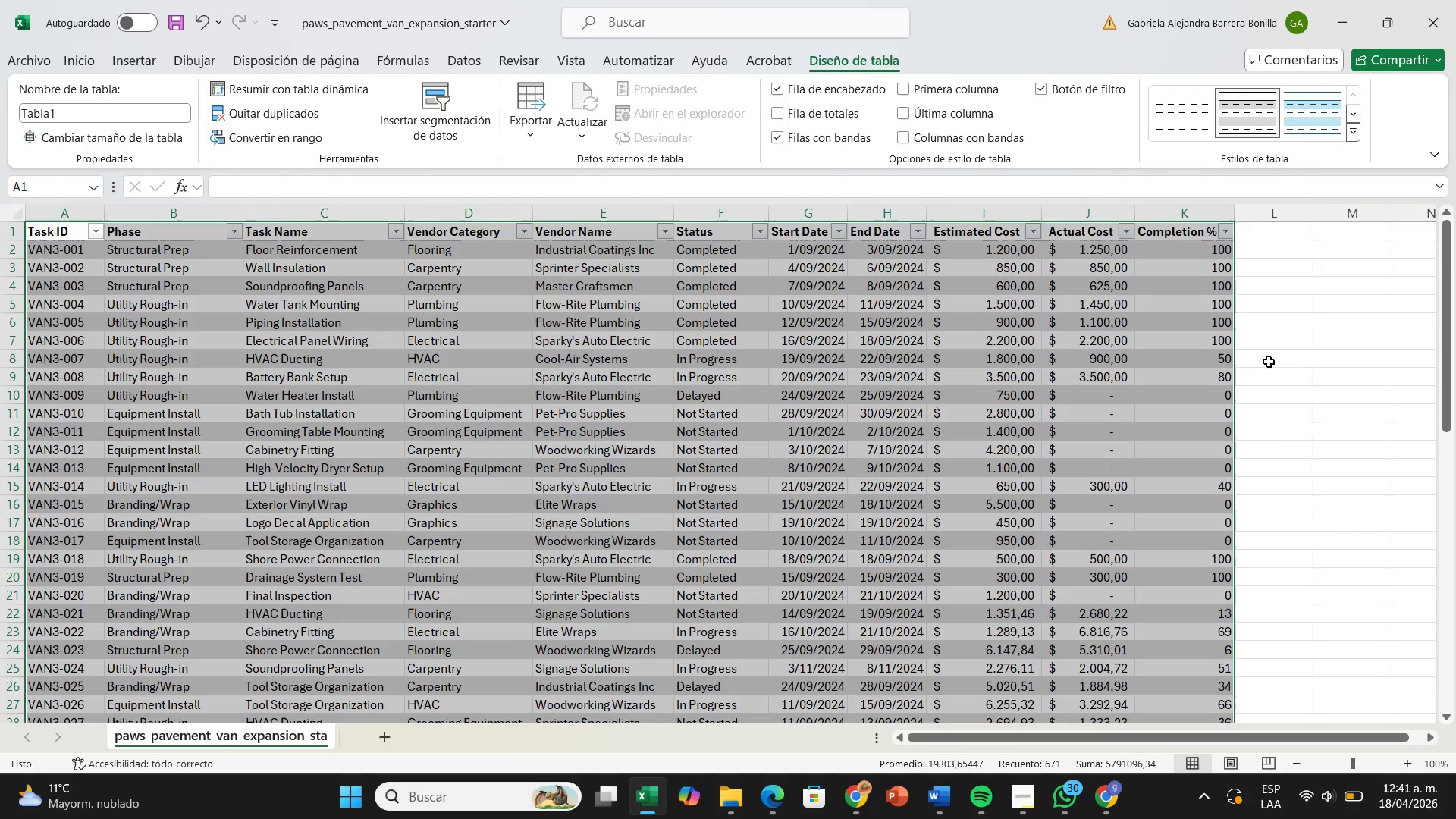 
left_click([1290, 362])
 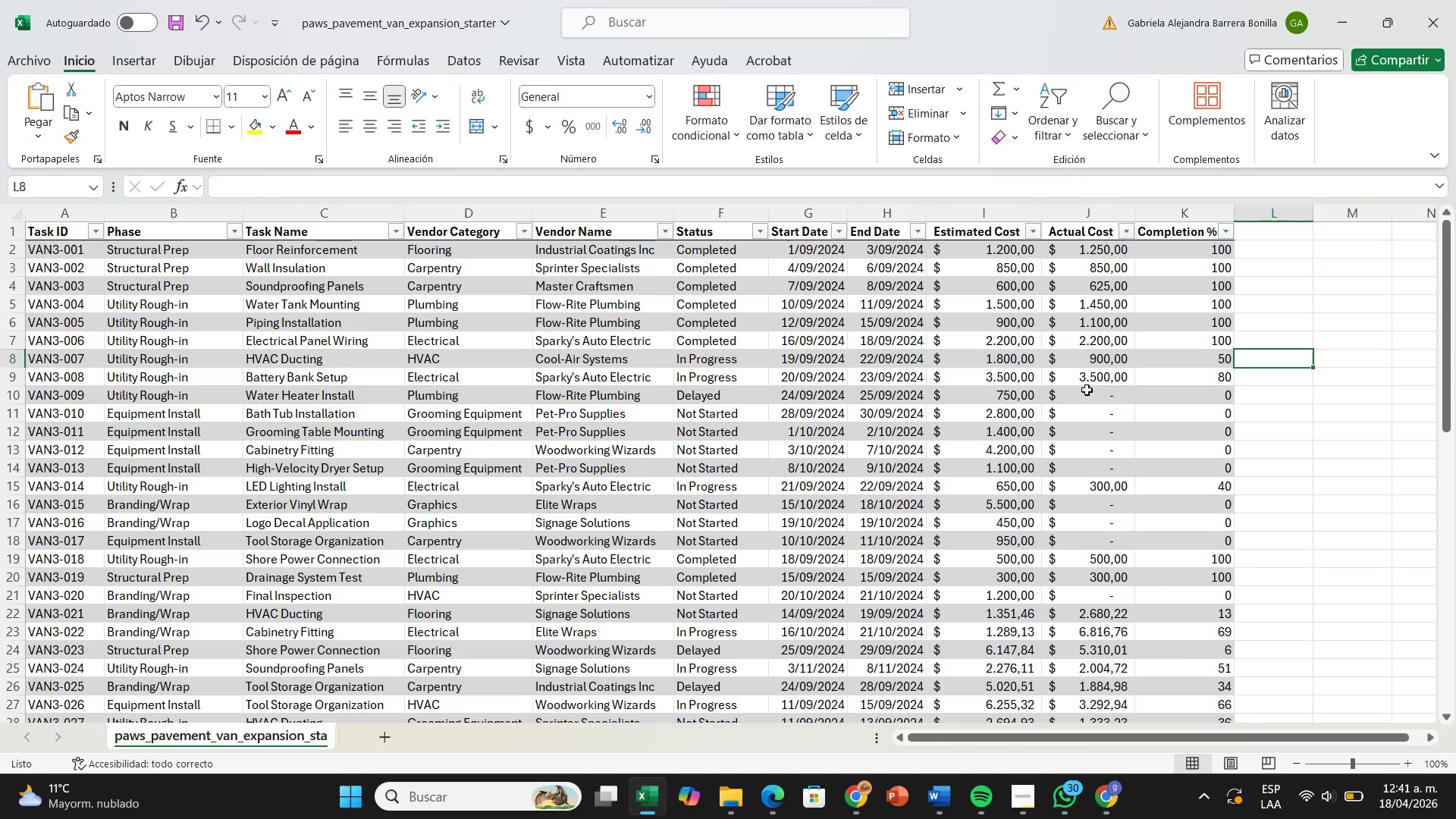 
wait(11.98)
 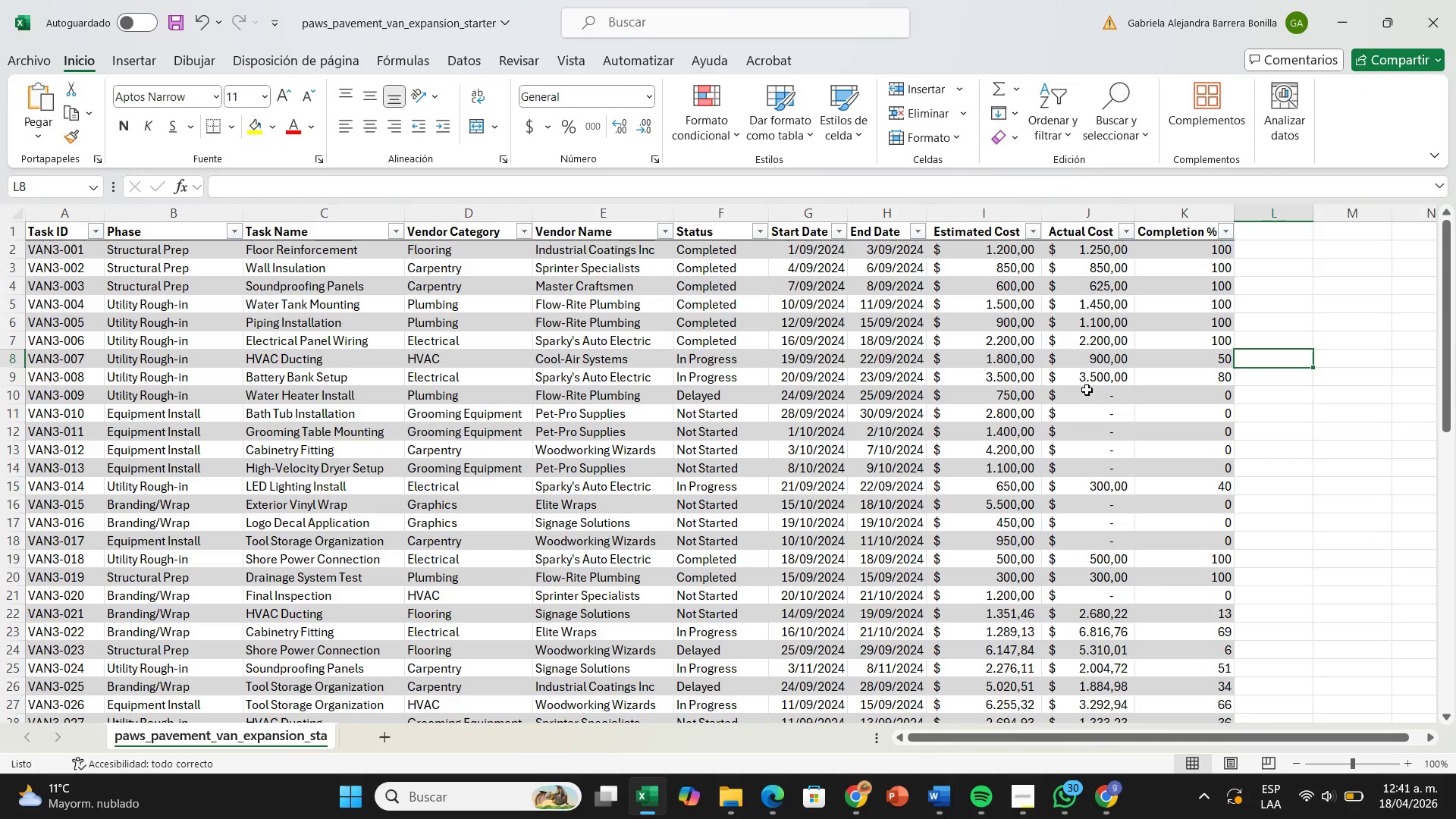 
scroll: coordinate [1087, 390], scroll_direction: down, amount: 15.0
 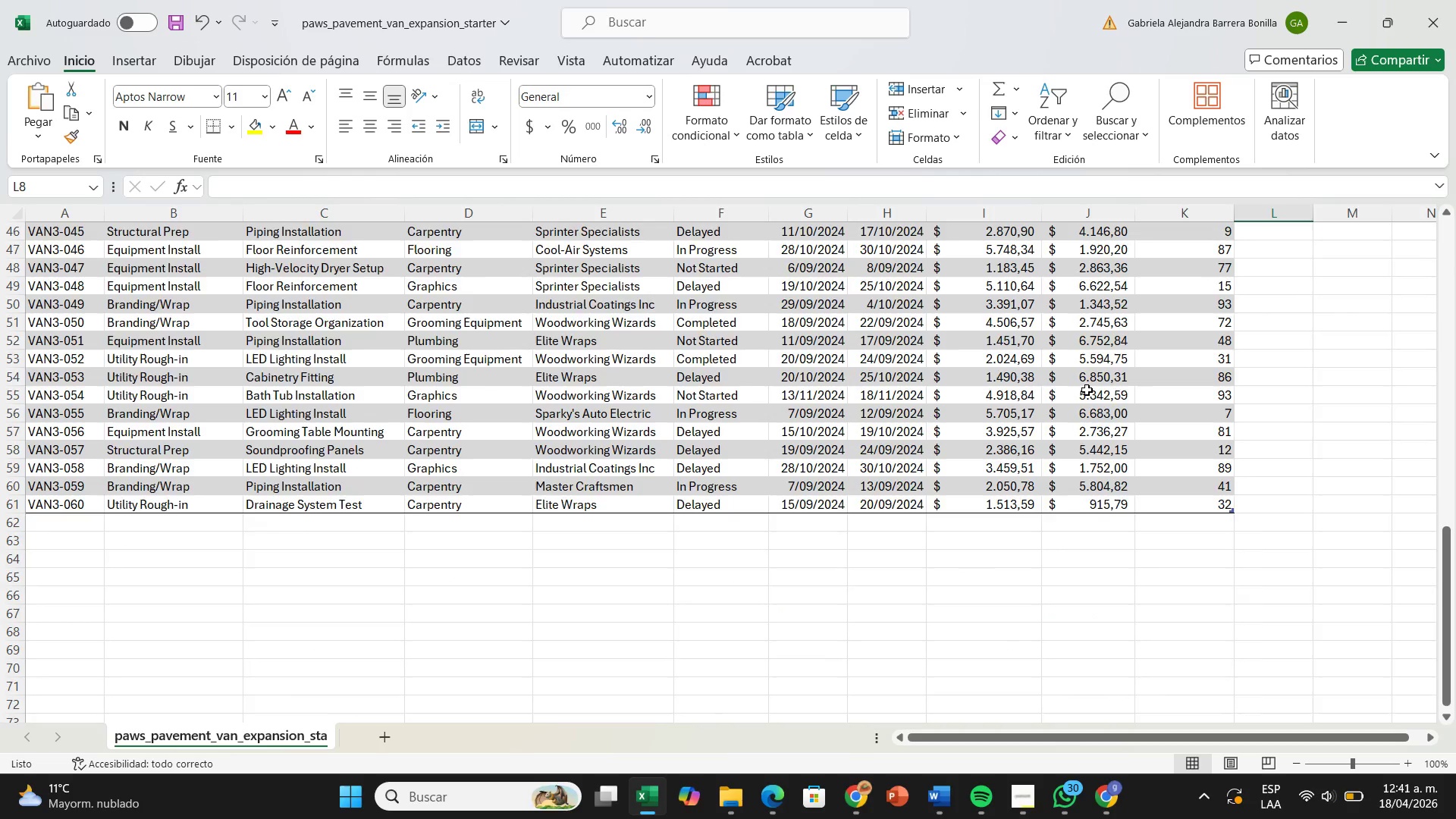 
scroll: coordinate [1068, 403], scroll_direction: up, amount: 10.0
 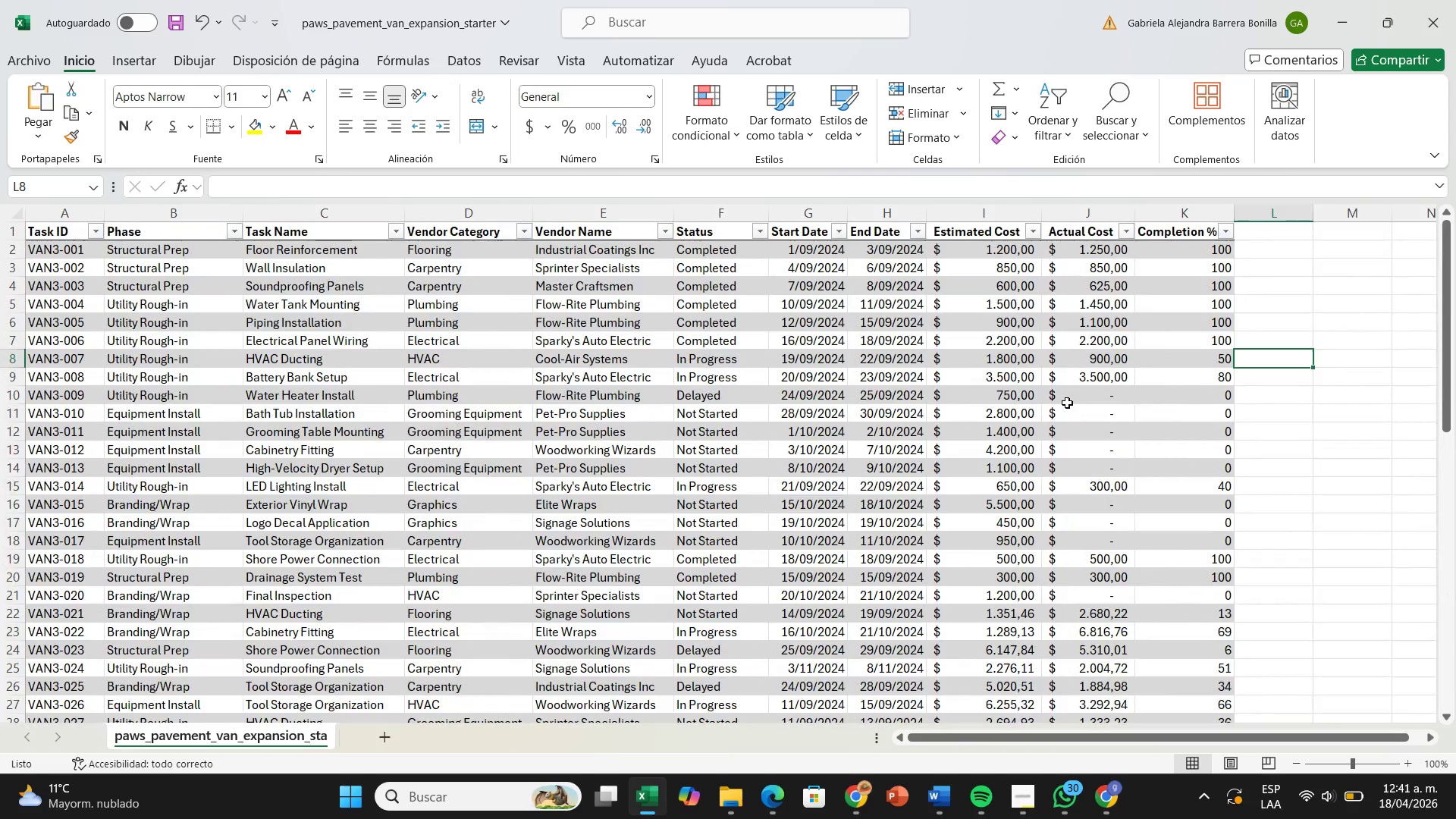 
left_click([566, 65])
 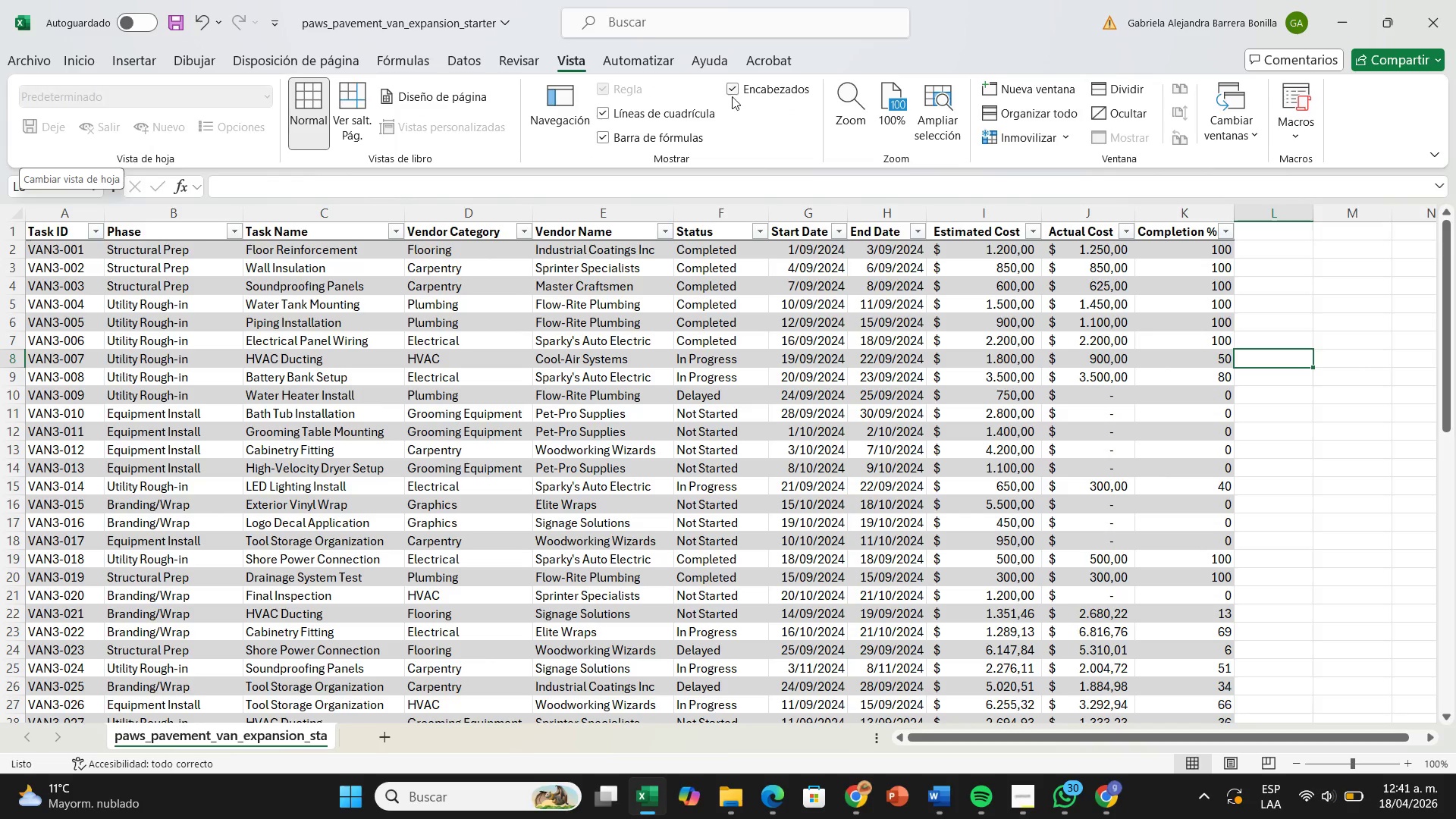 
left_click([496, 354])
 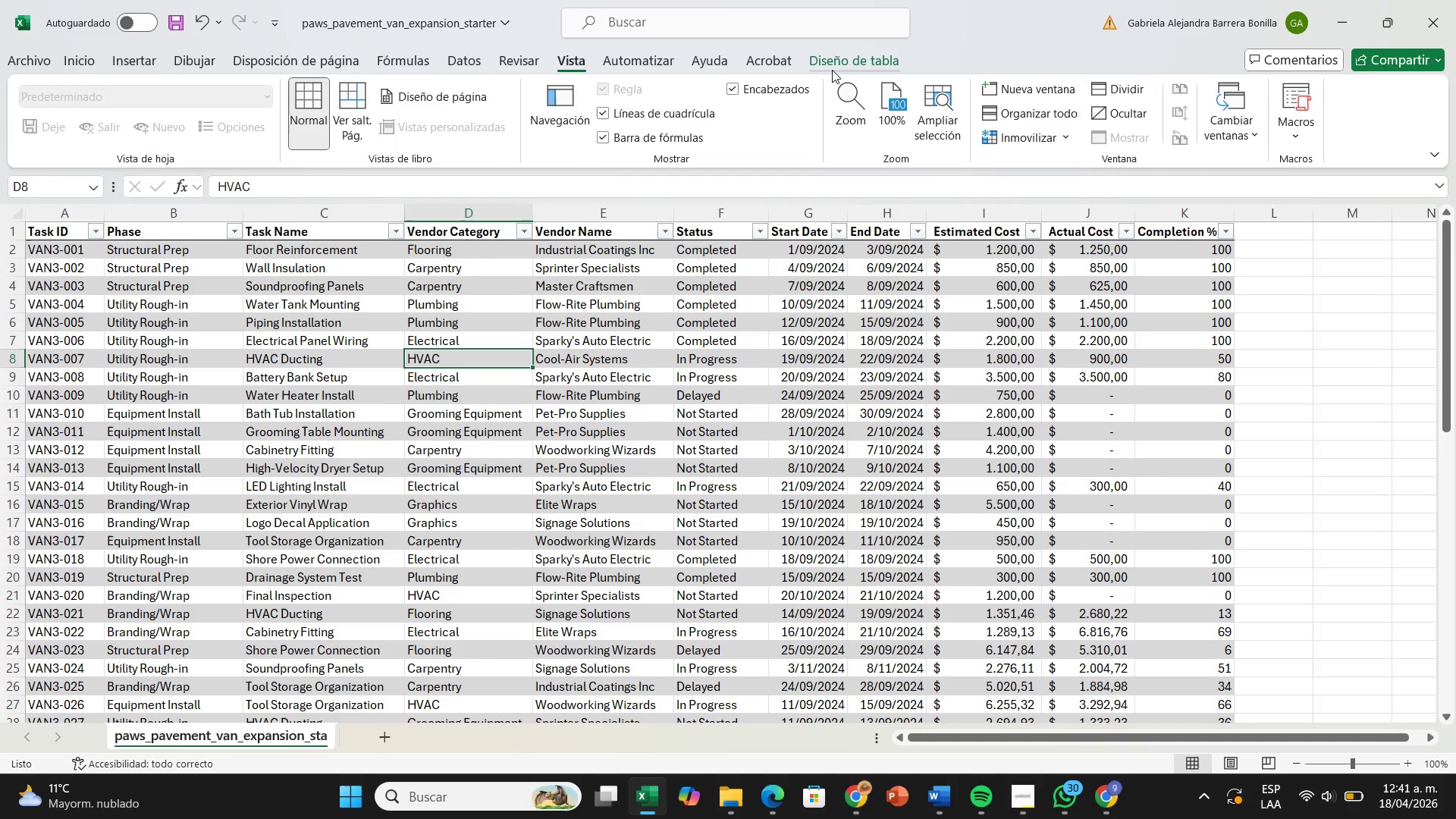 
left_click([846, 68])
 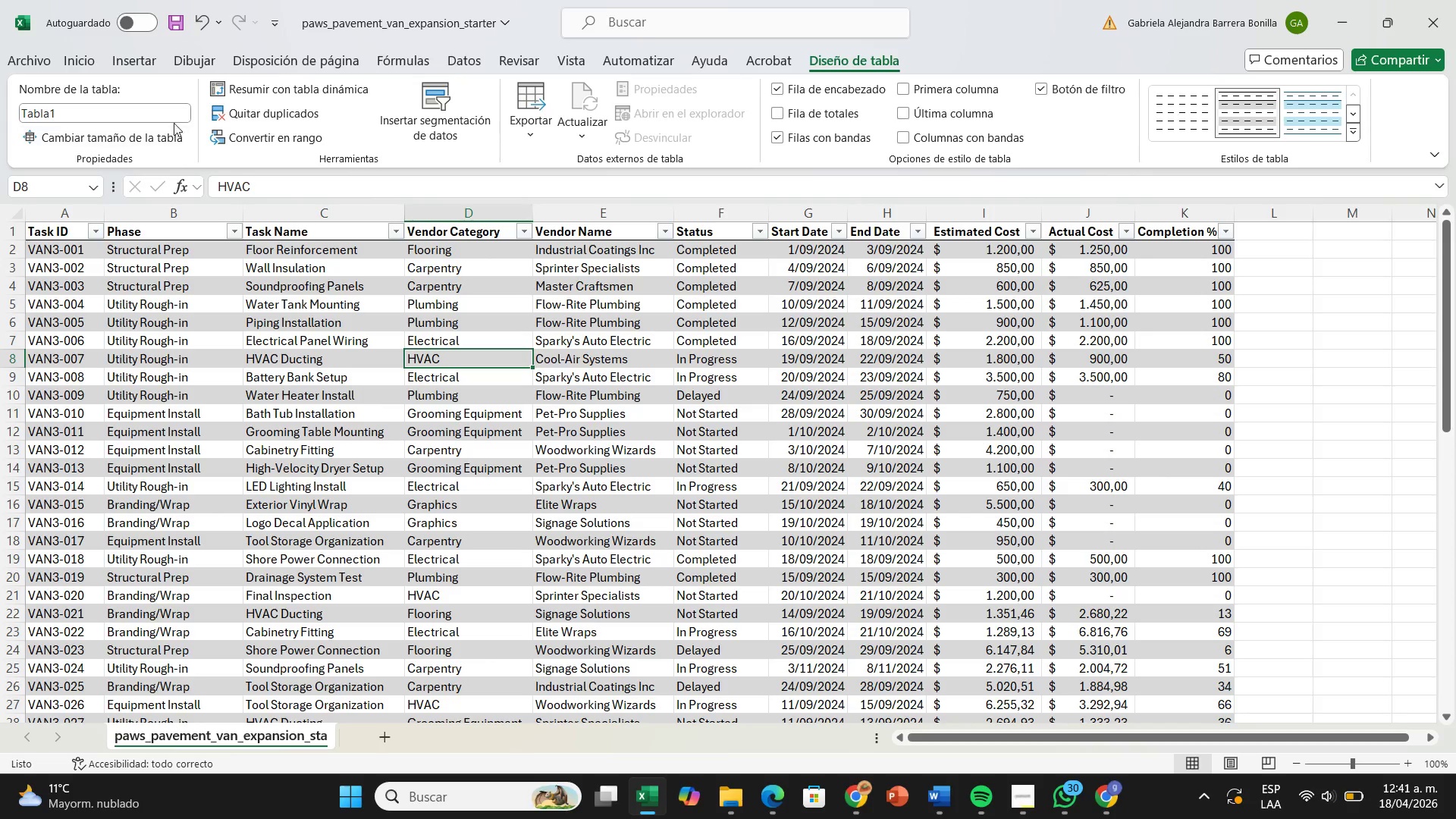 
left_click([174, 110])
 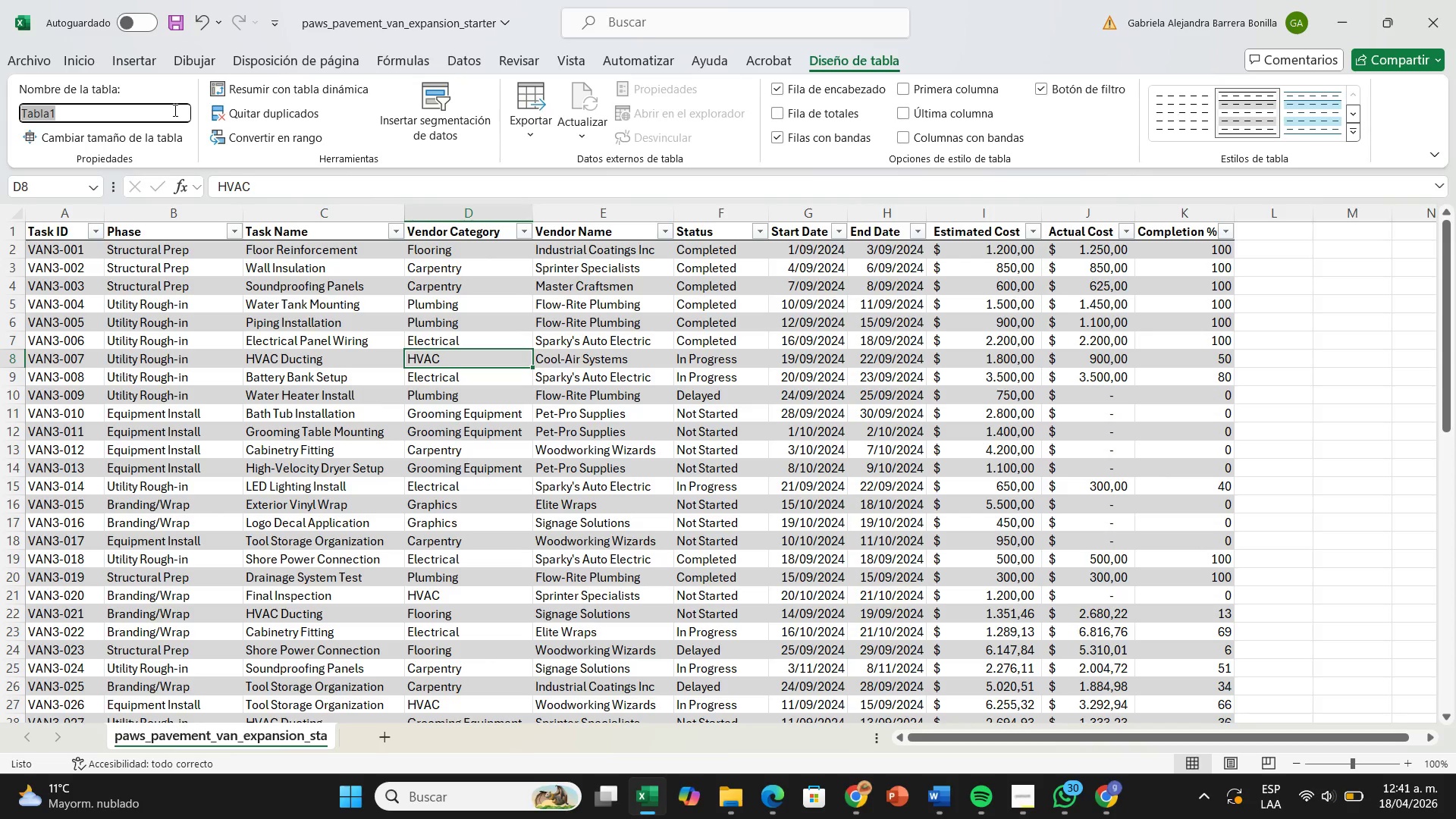 
key(Backspace)
type(Ren)
key(Backspace)
type(novationR)
key(Backspace)
type(Tabe)
key(Backspace)
type(le)
 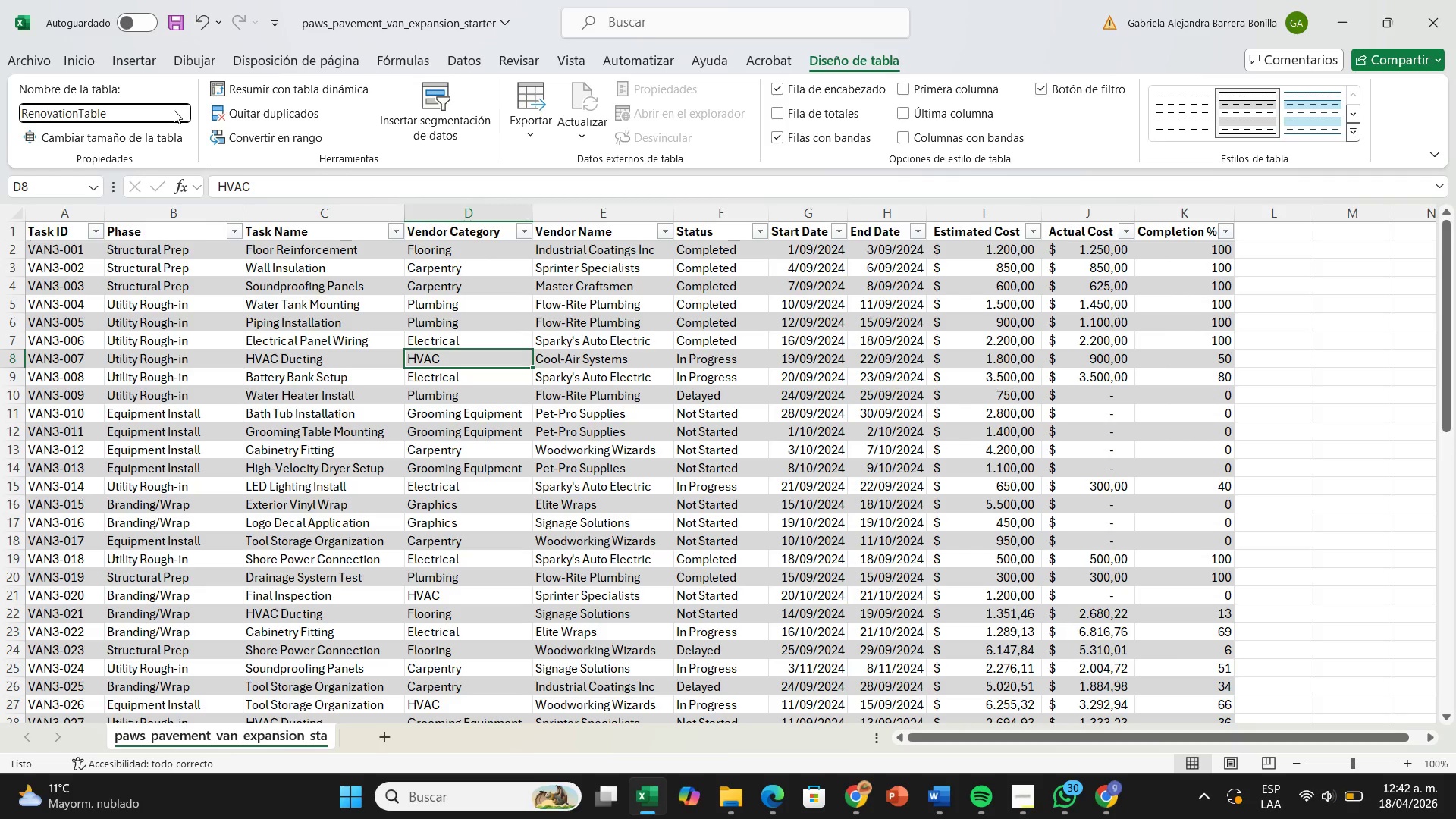 
key(Enter)
 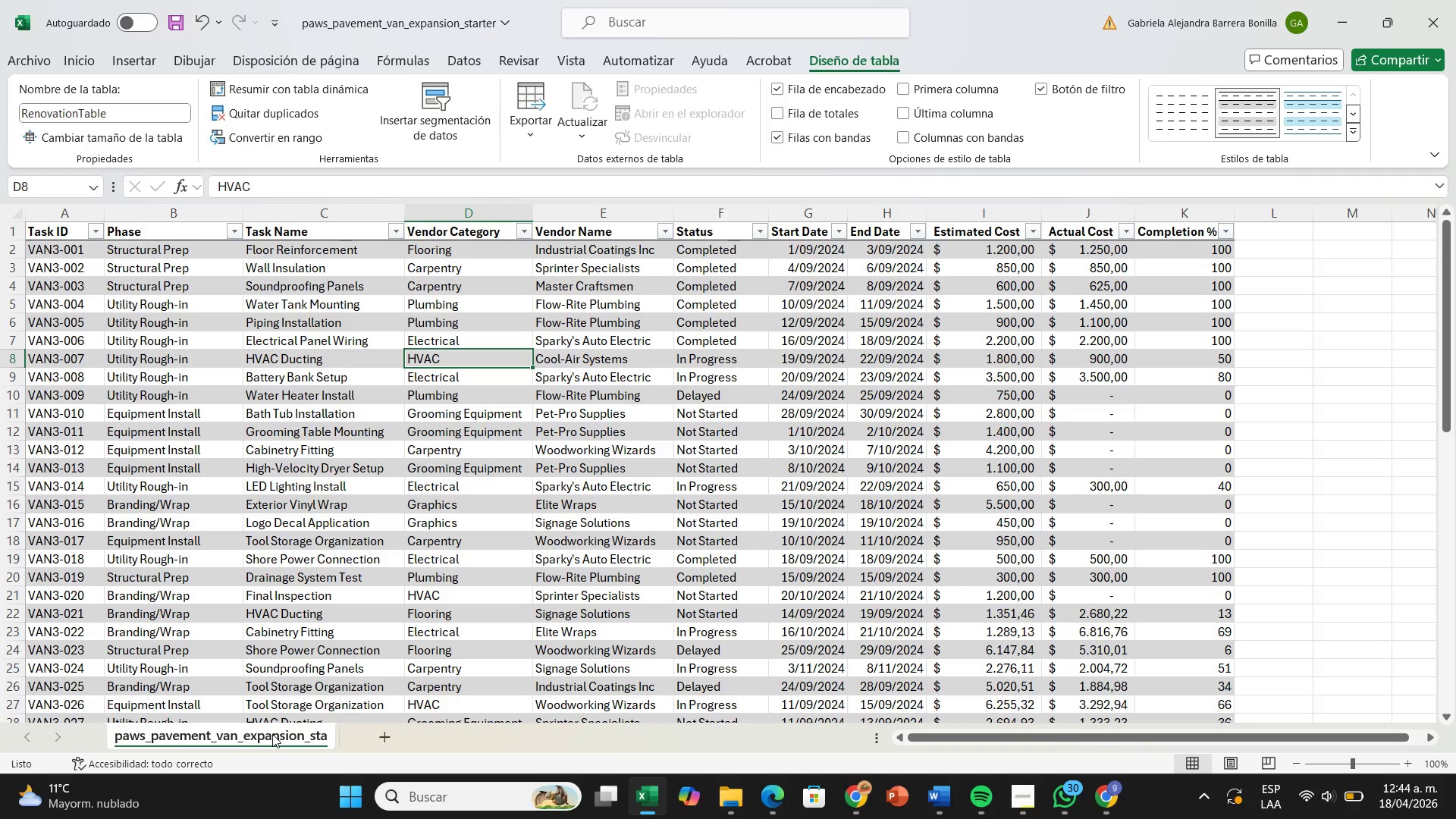 
wait(135.23)
 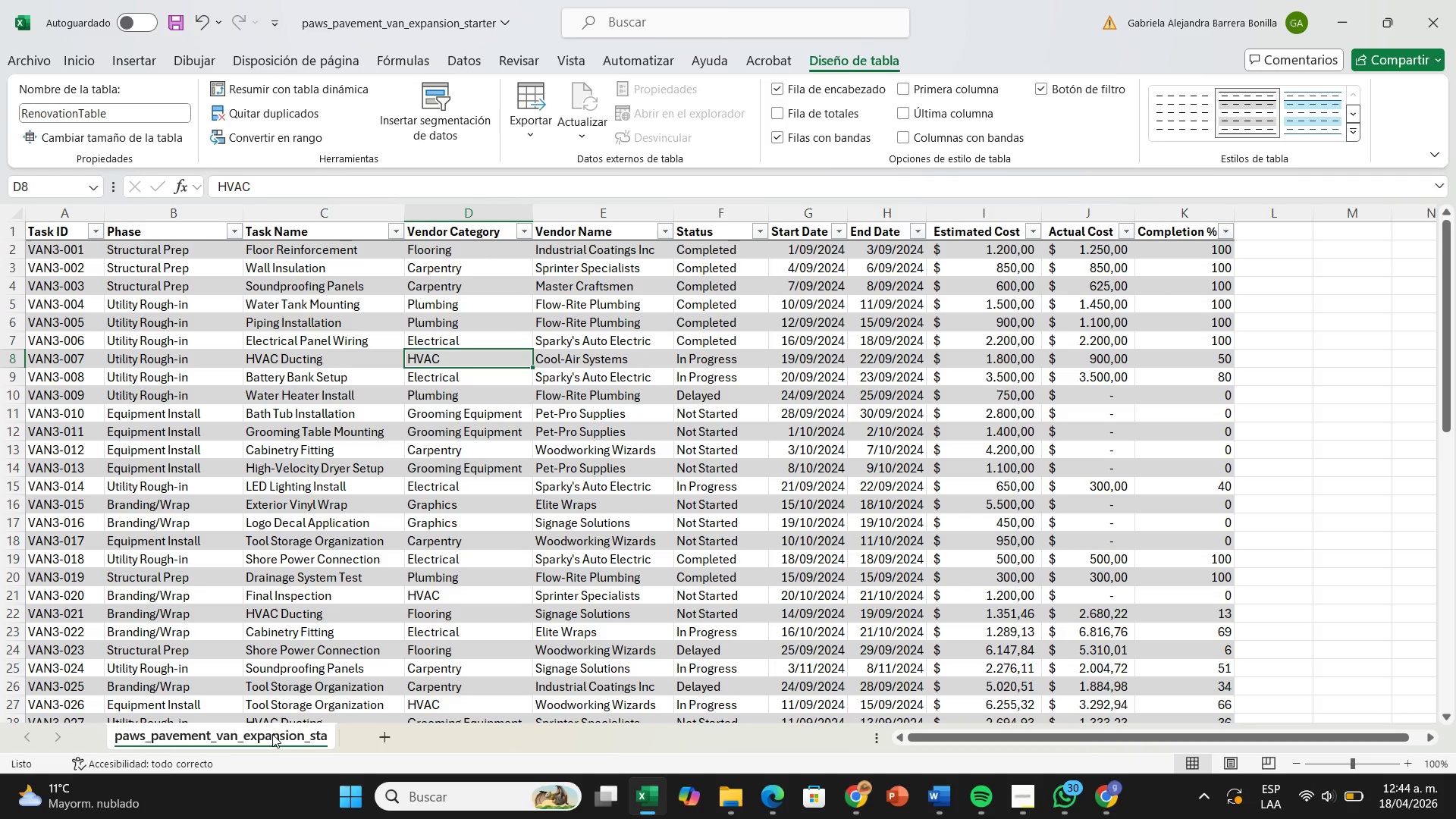 
right_click([268, 734])
 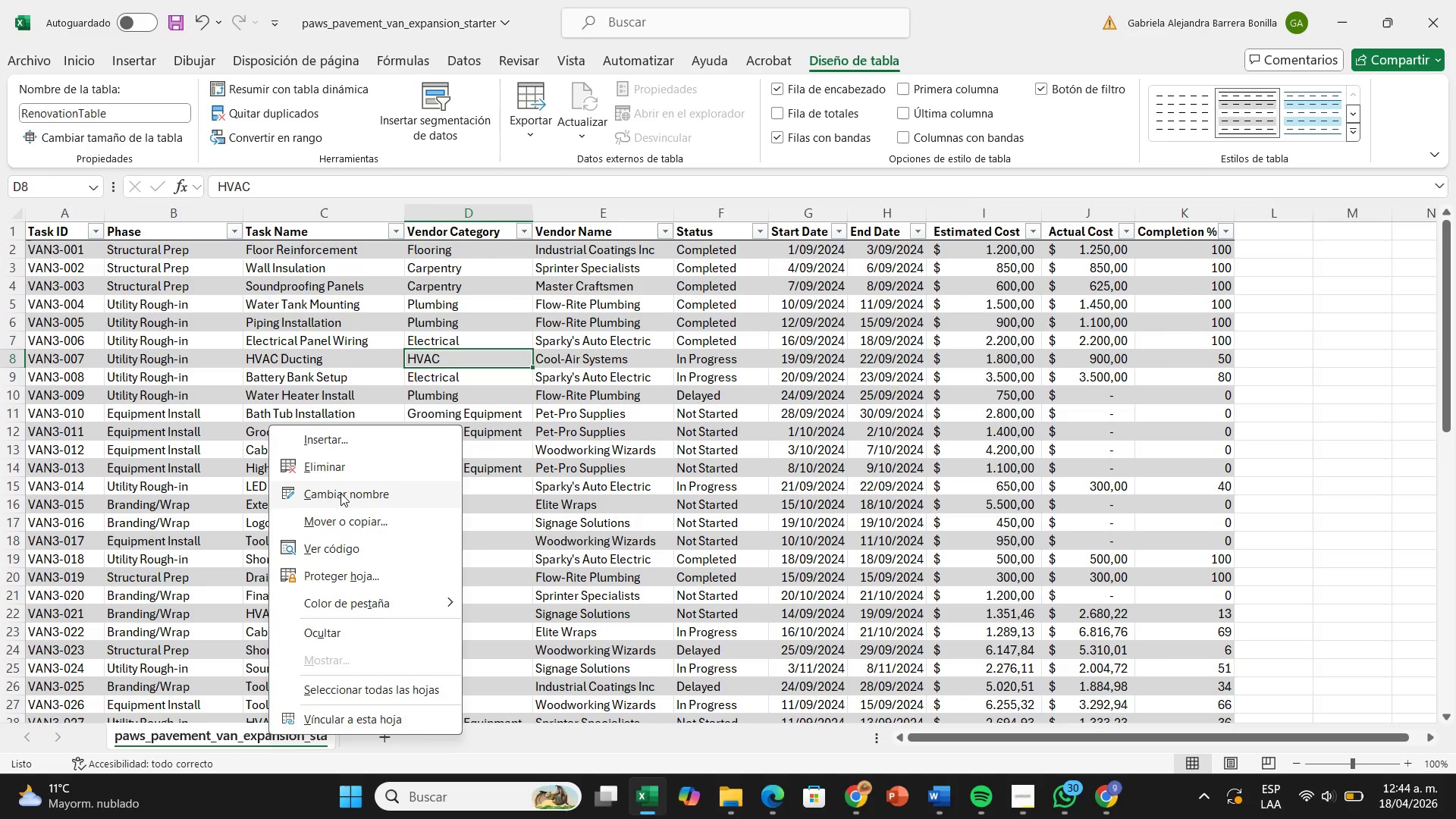 
left_click([344, 497])
 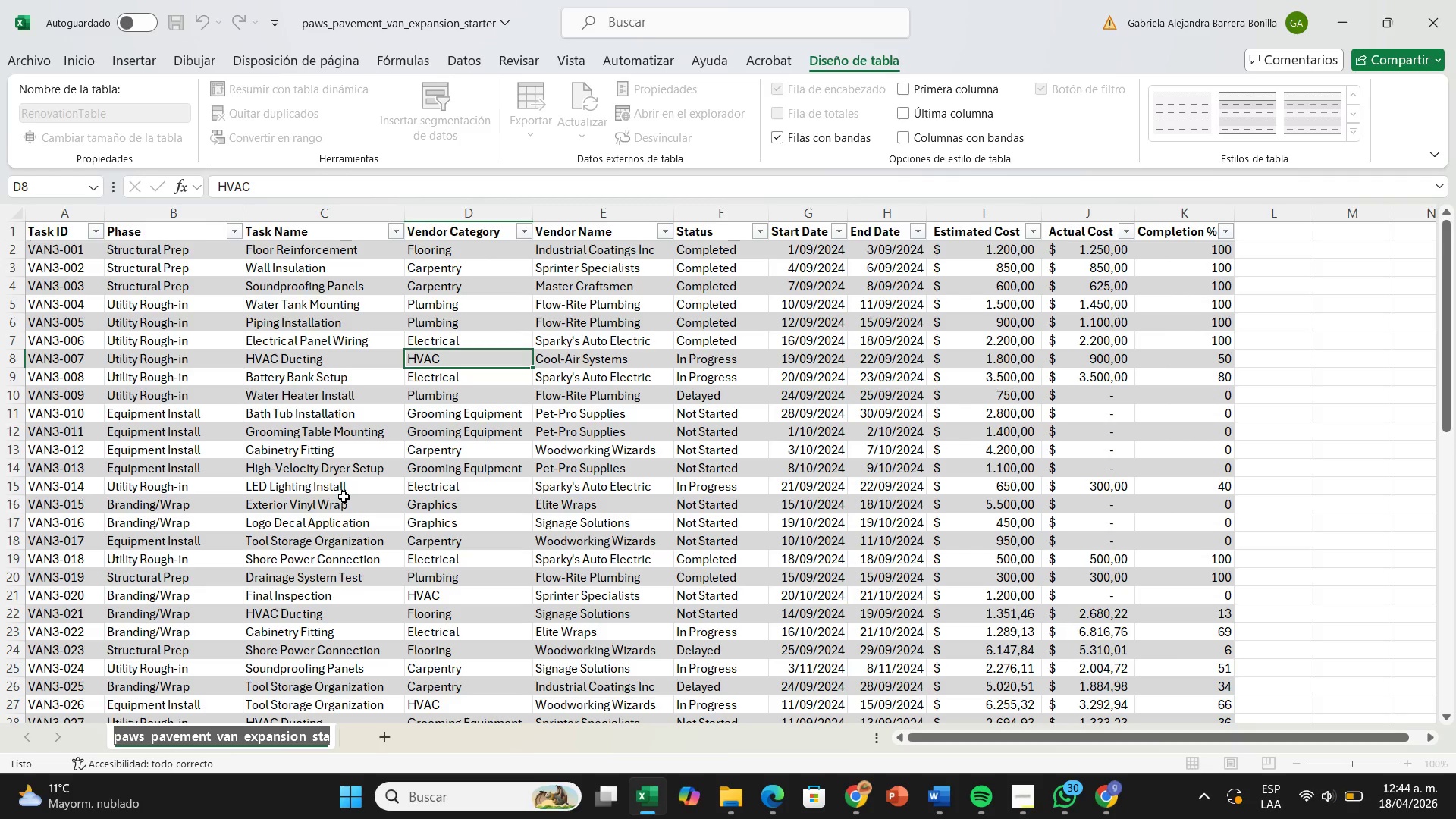 
key(Backspace)
 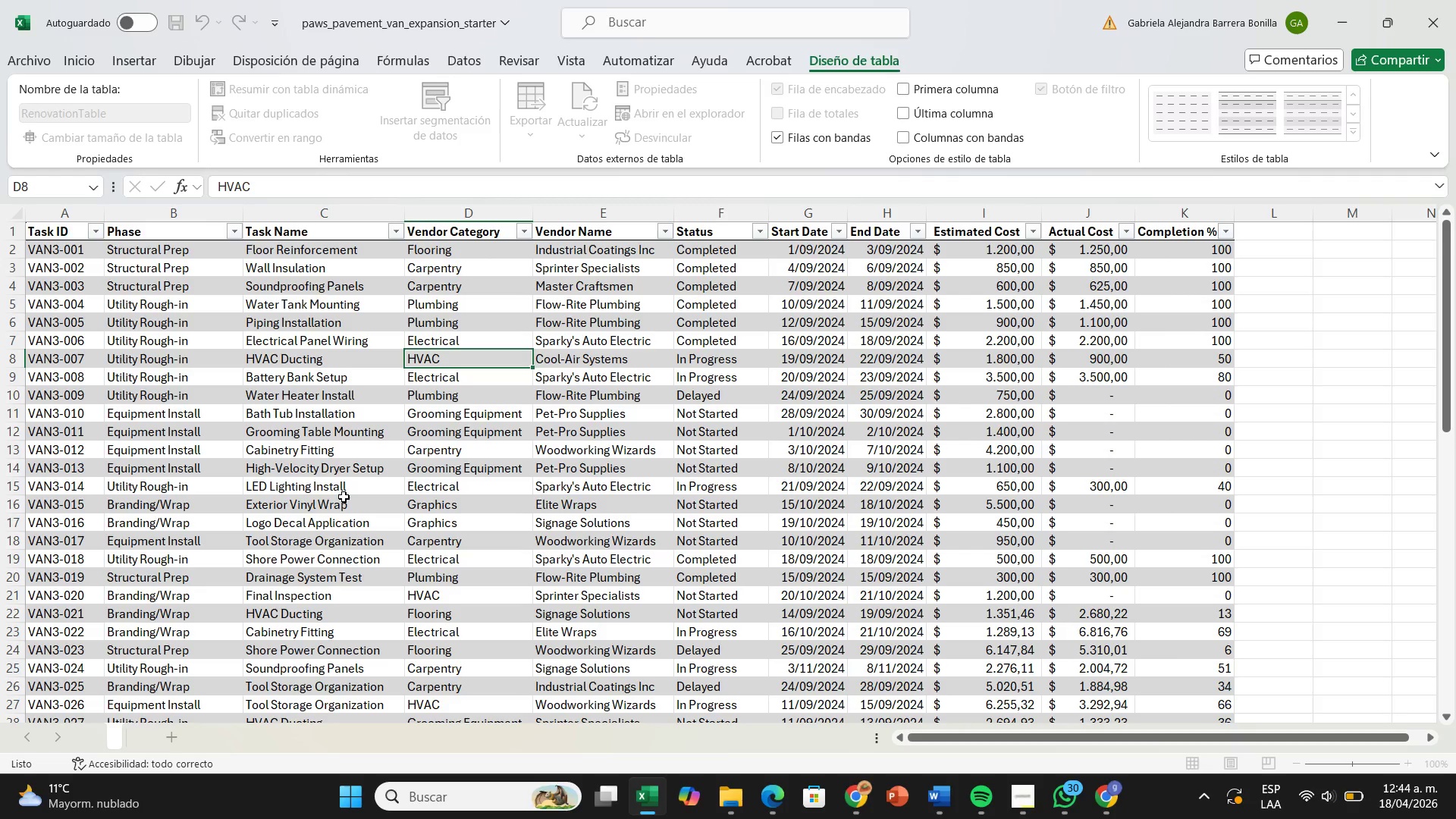 
wait(10.27)
 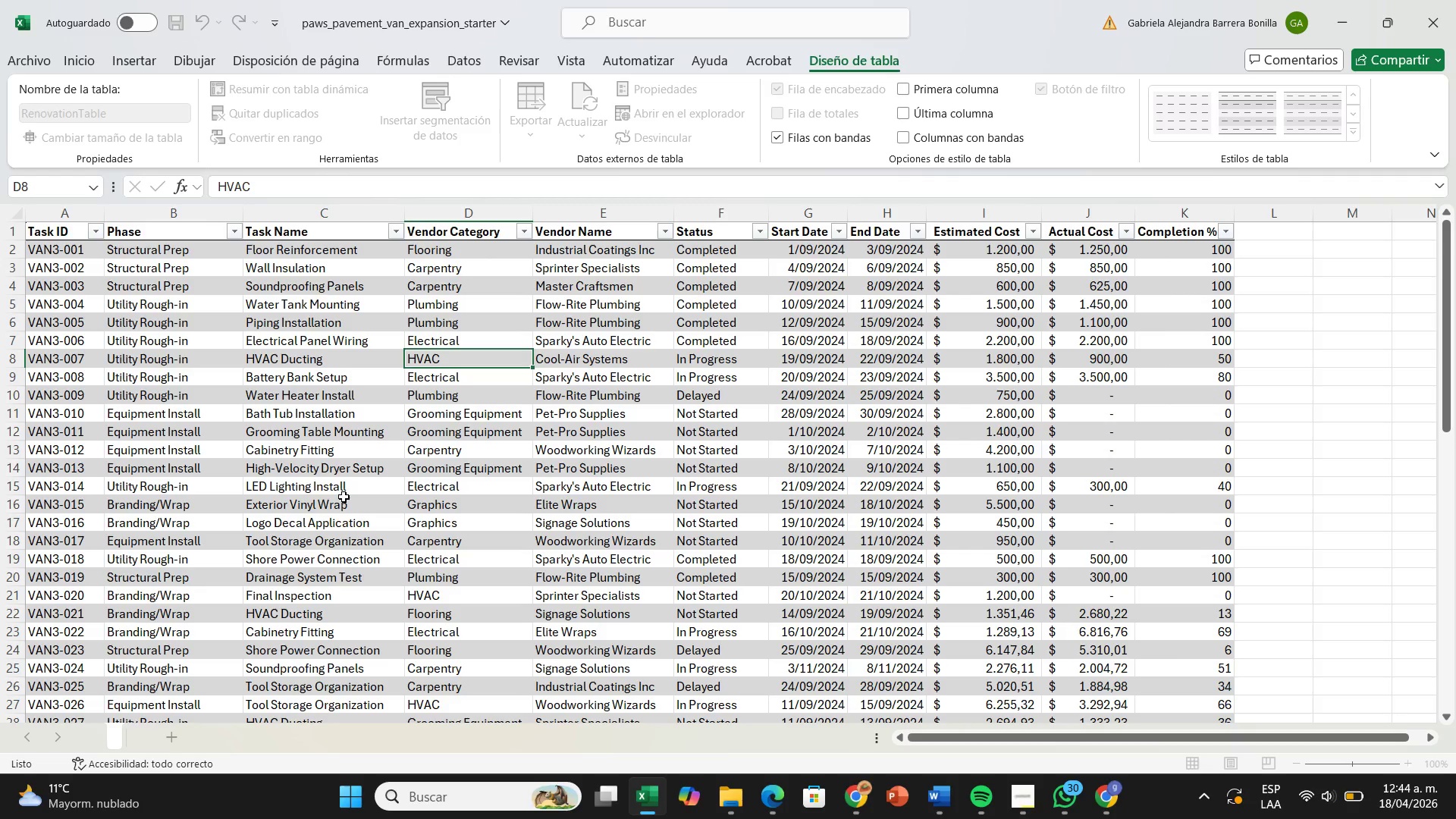 
type(Datos )
key(Backspace)
 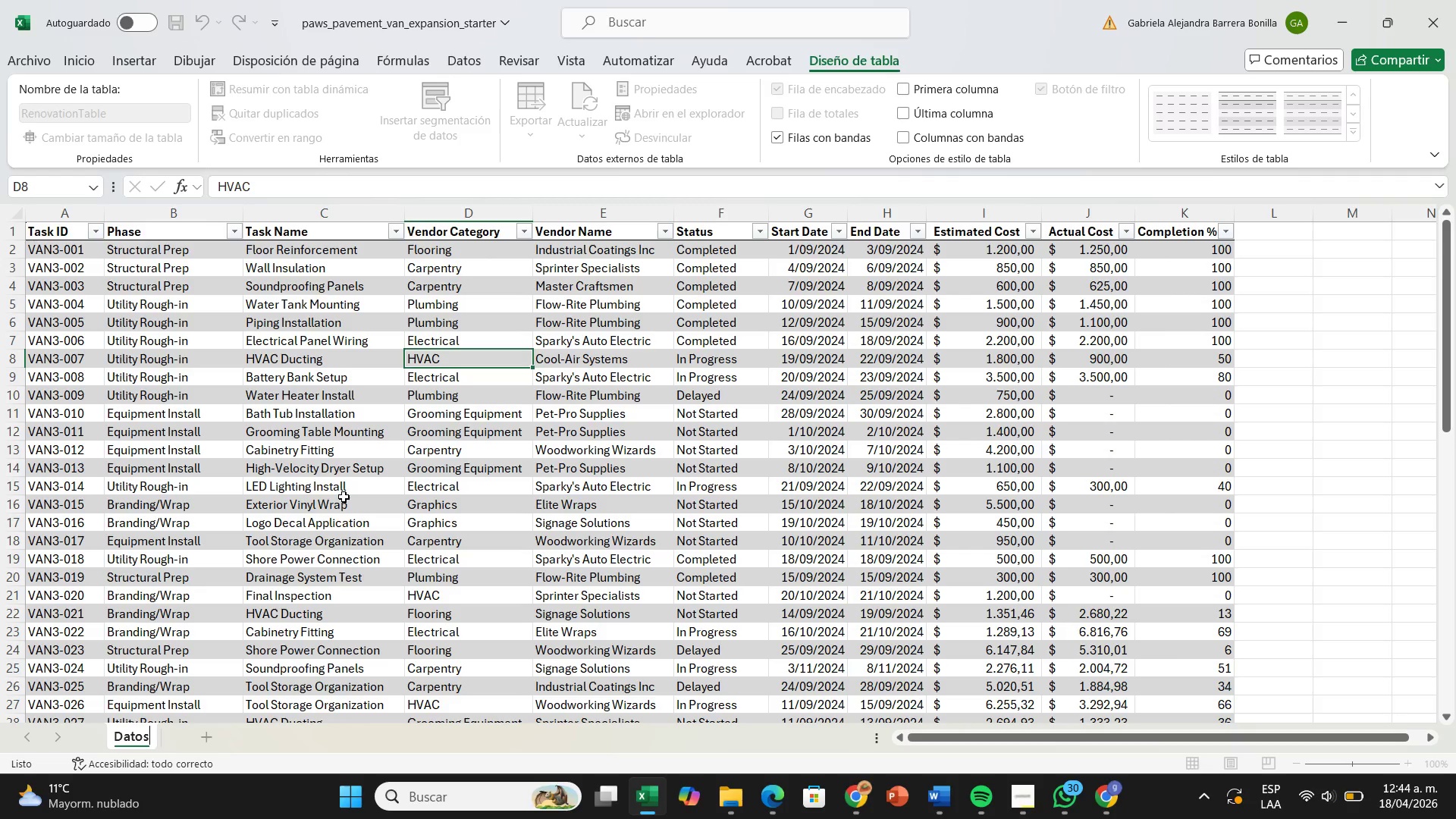 
hold_key(key=Backspace, duration=0.78)
 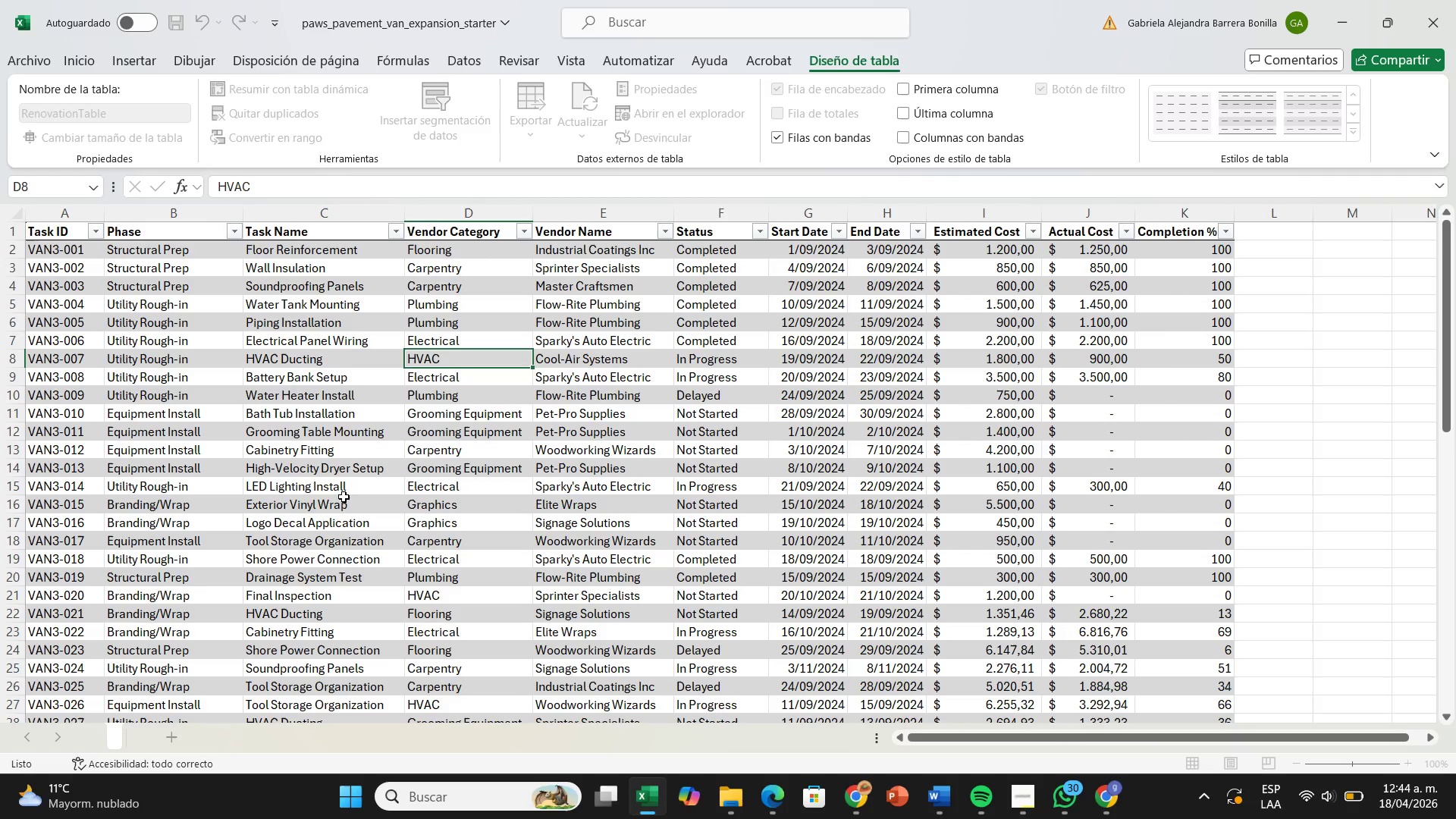 
wait(16.31)
 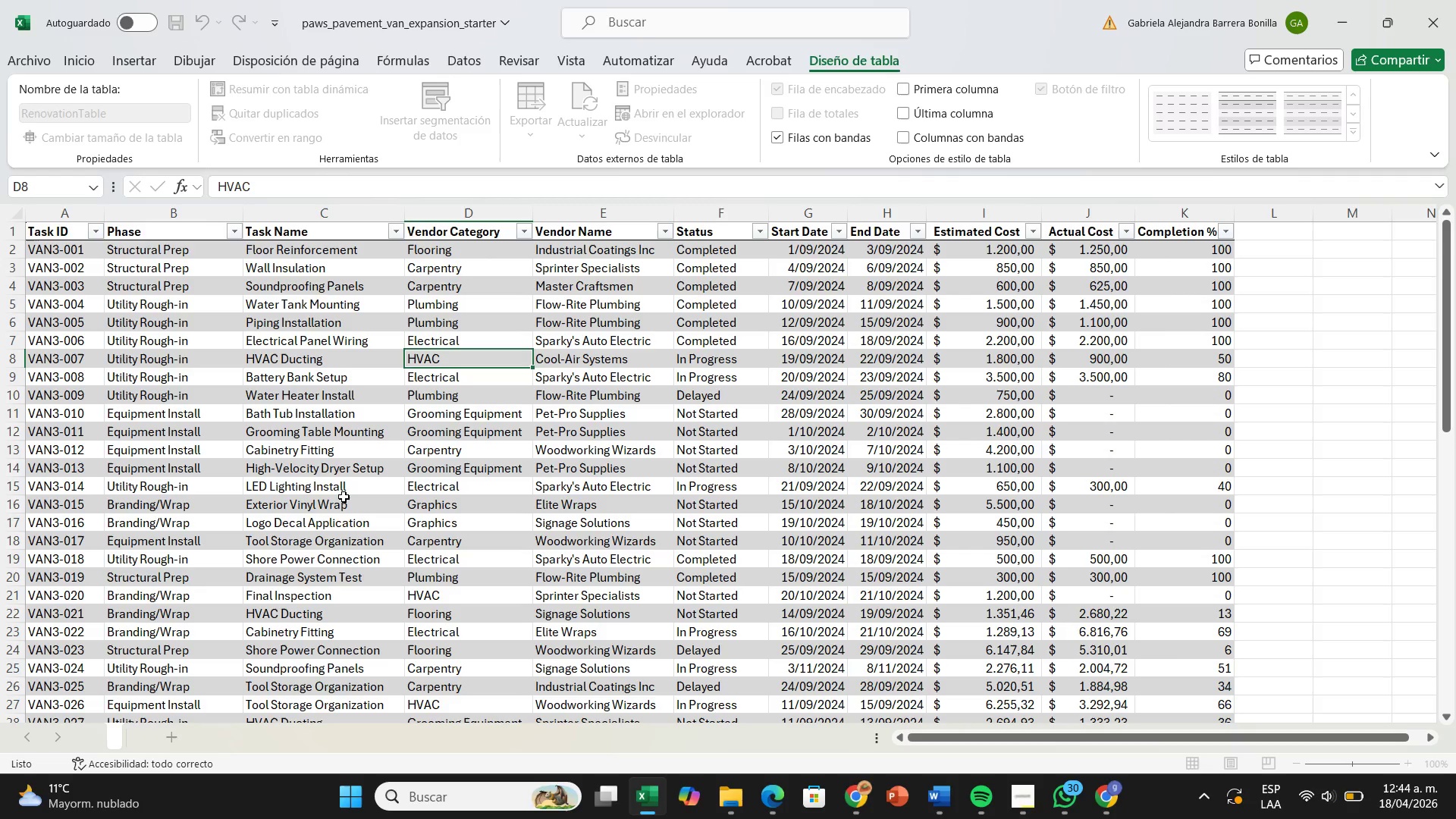 
key(CapsLock)
 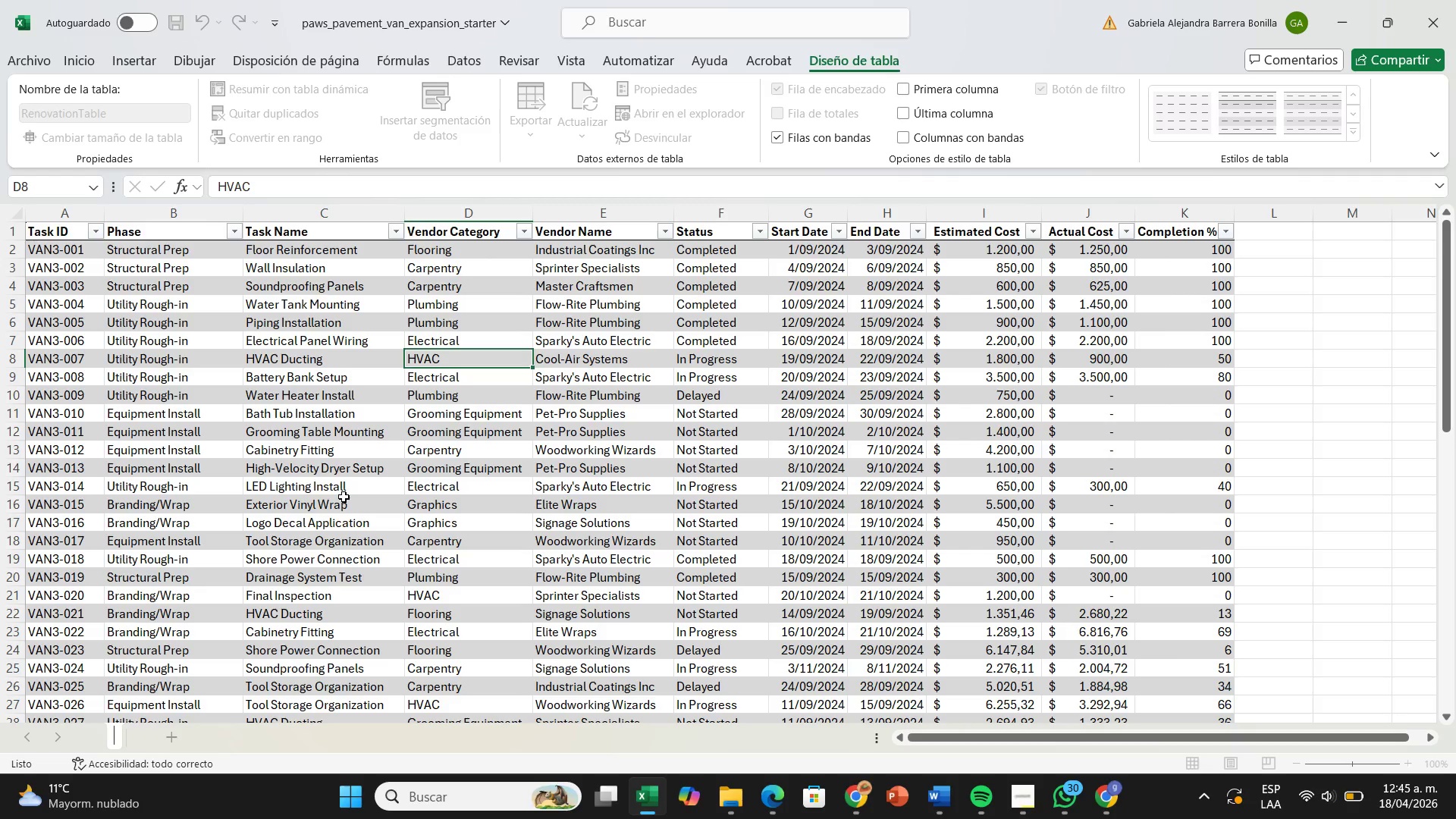 
wait(6.25)
 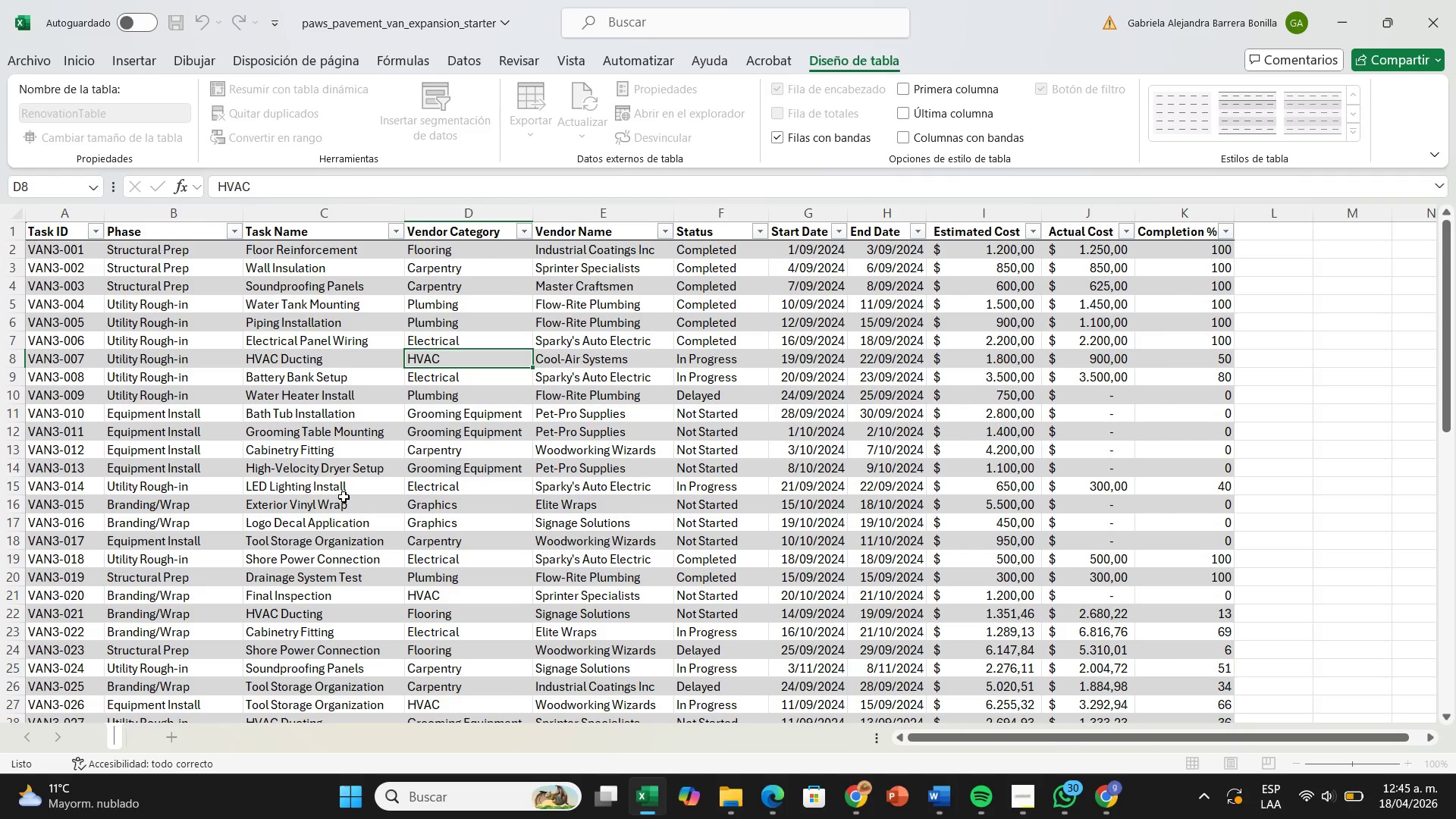 
type(Project_Data)
 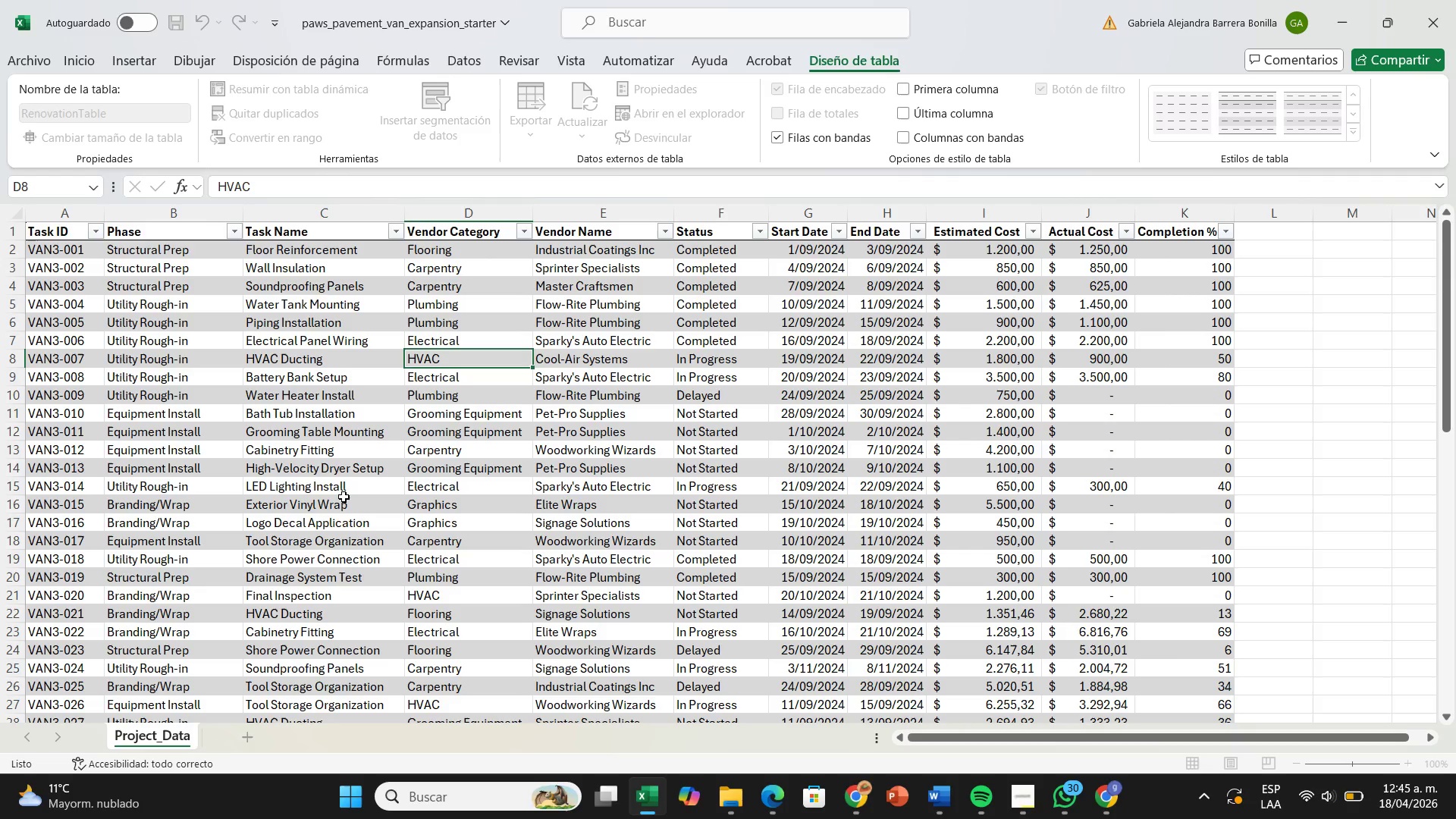 
key(Enter)
 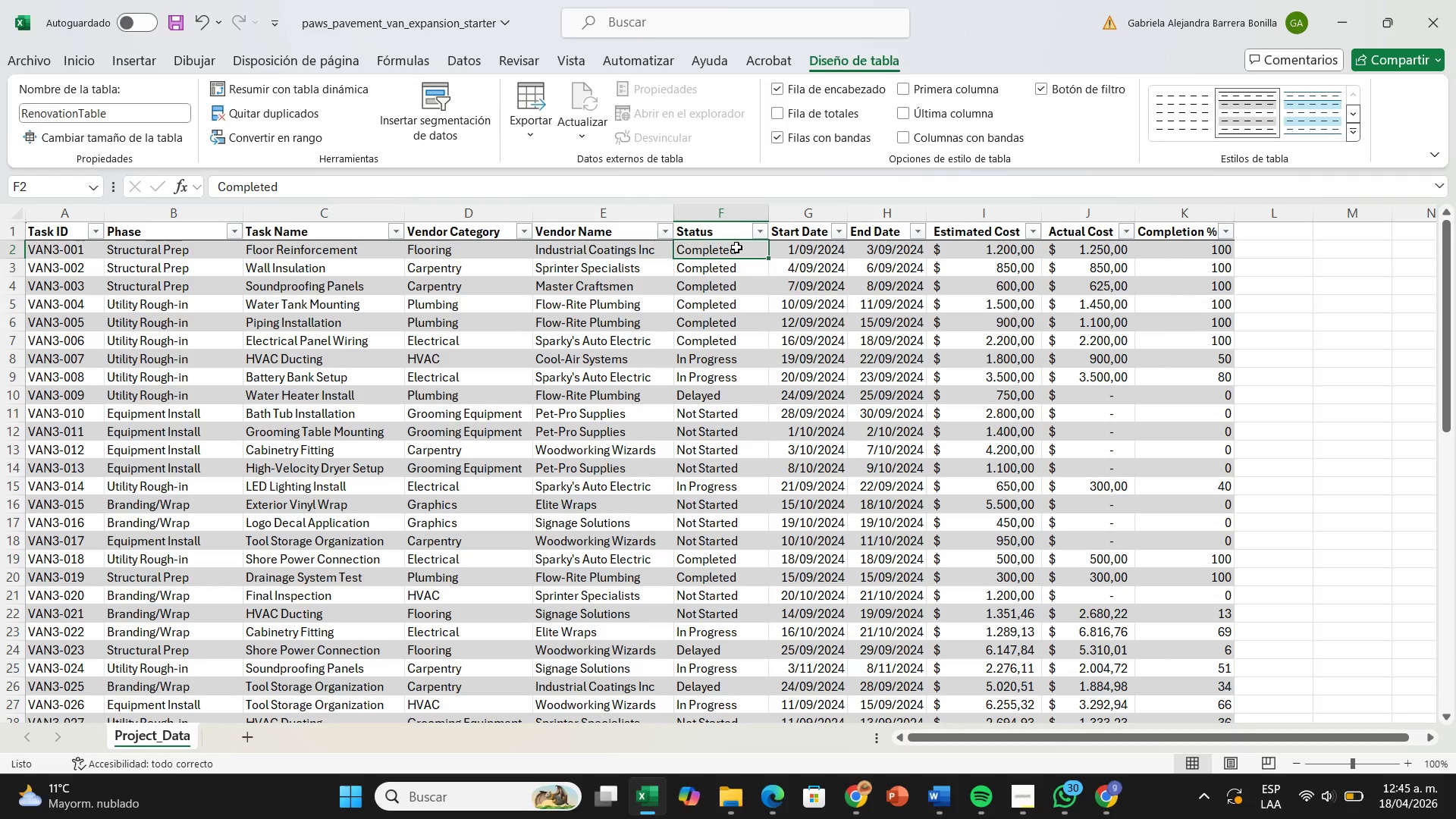 
wait(25.23)
 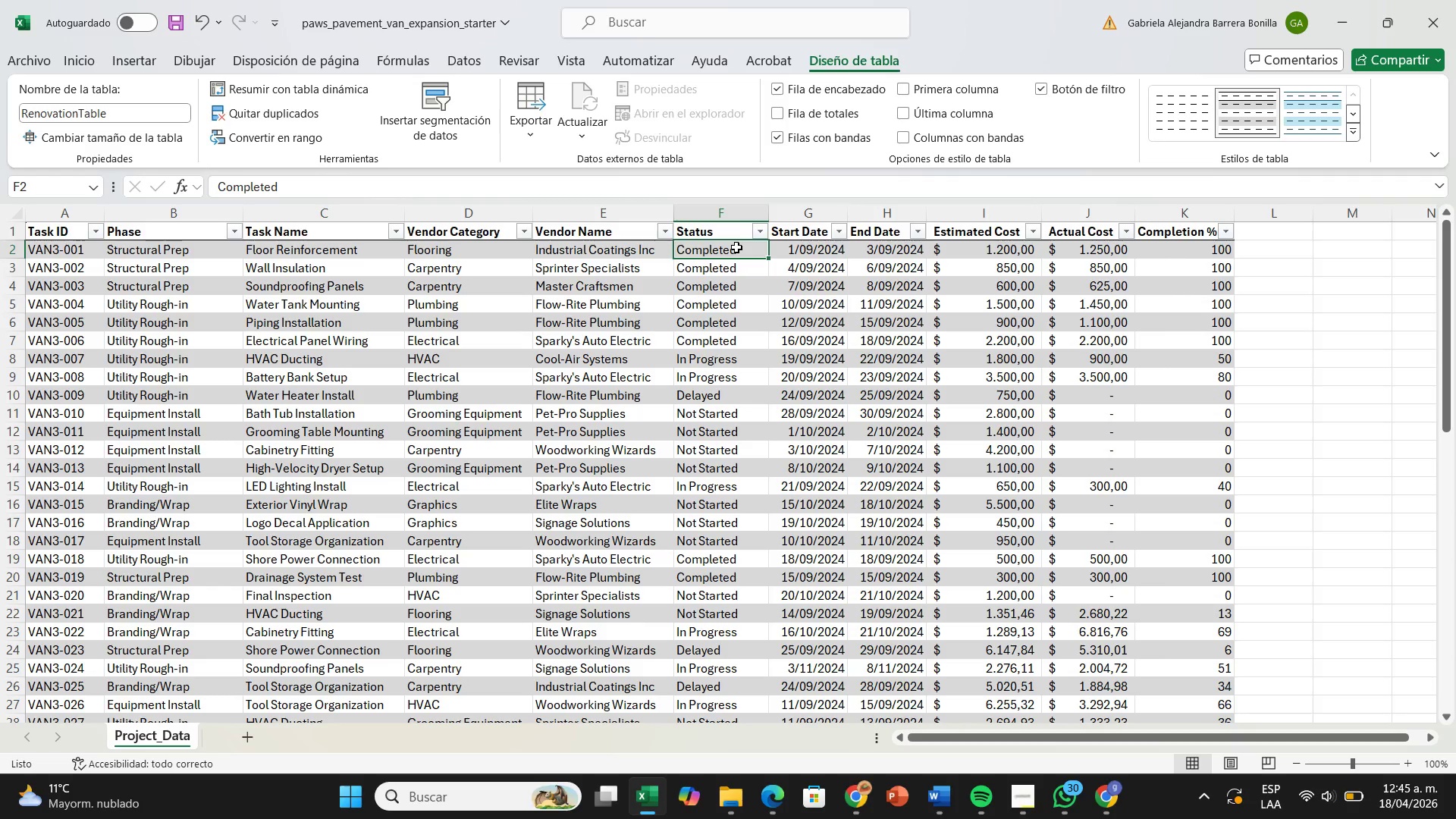 
left_click([736, 247])
 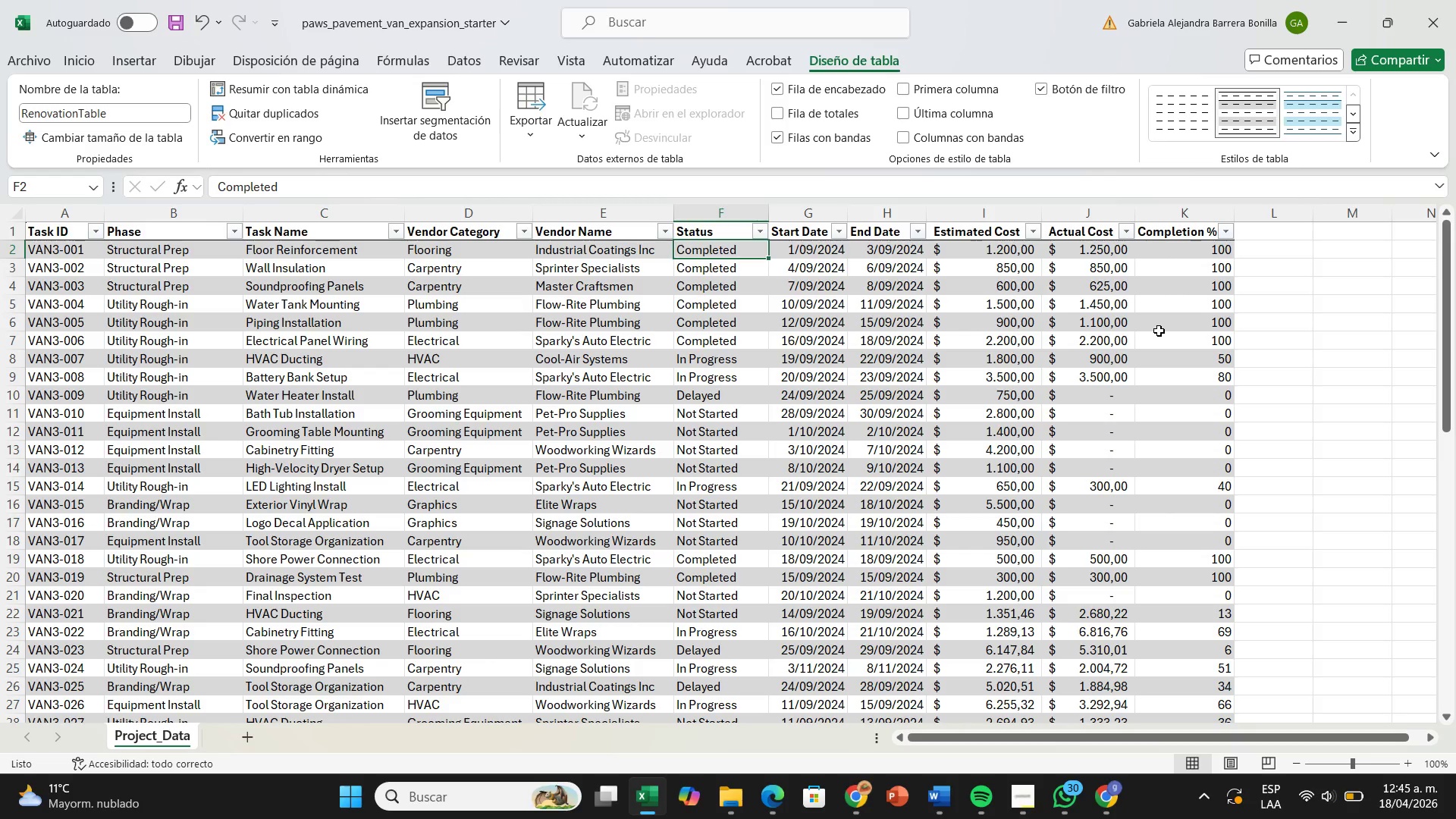 
wait(16.06)
 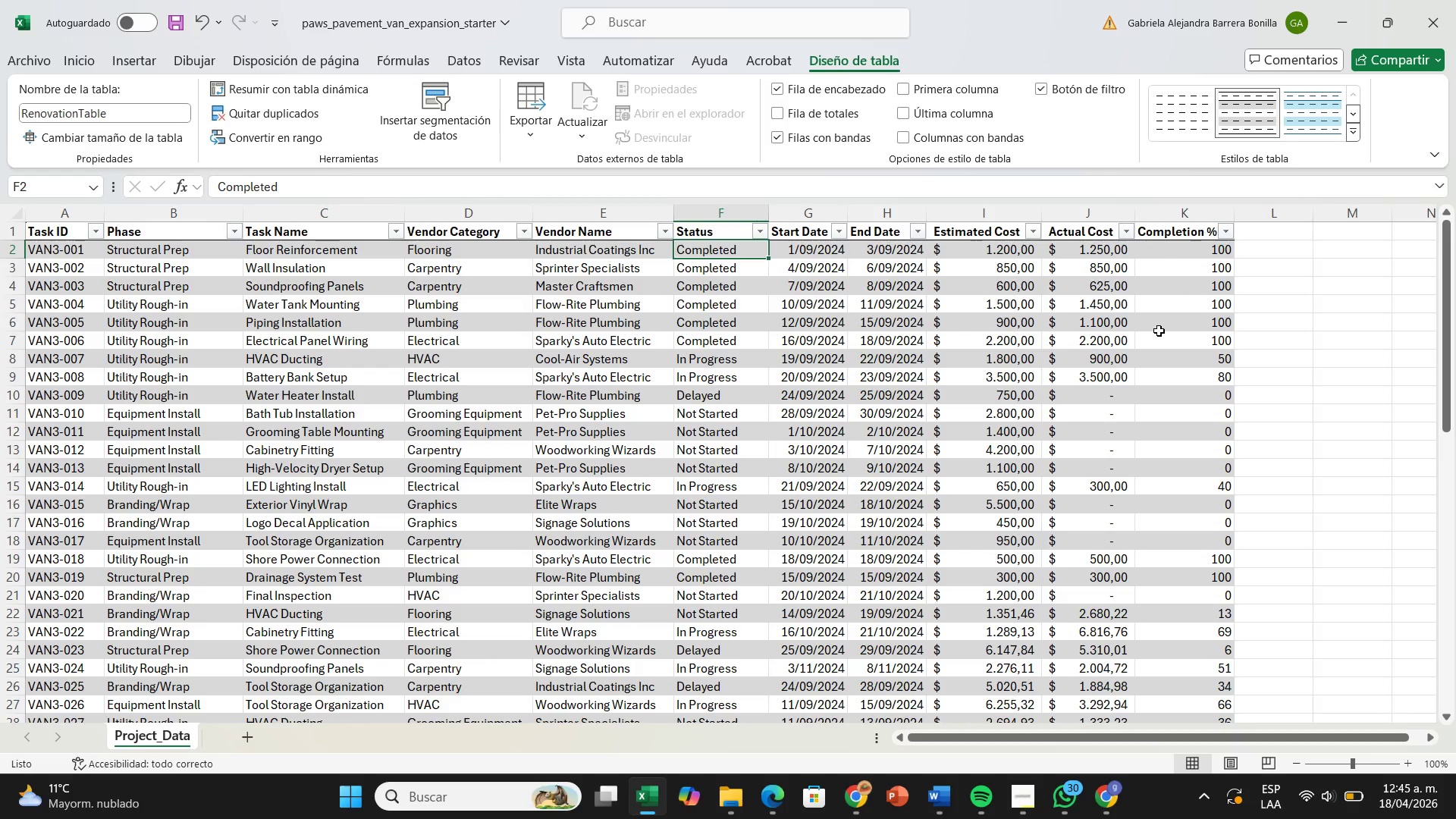 
left_click_drag(start_coordinate=[727, 249], to_coordinate=[743, 667])
 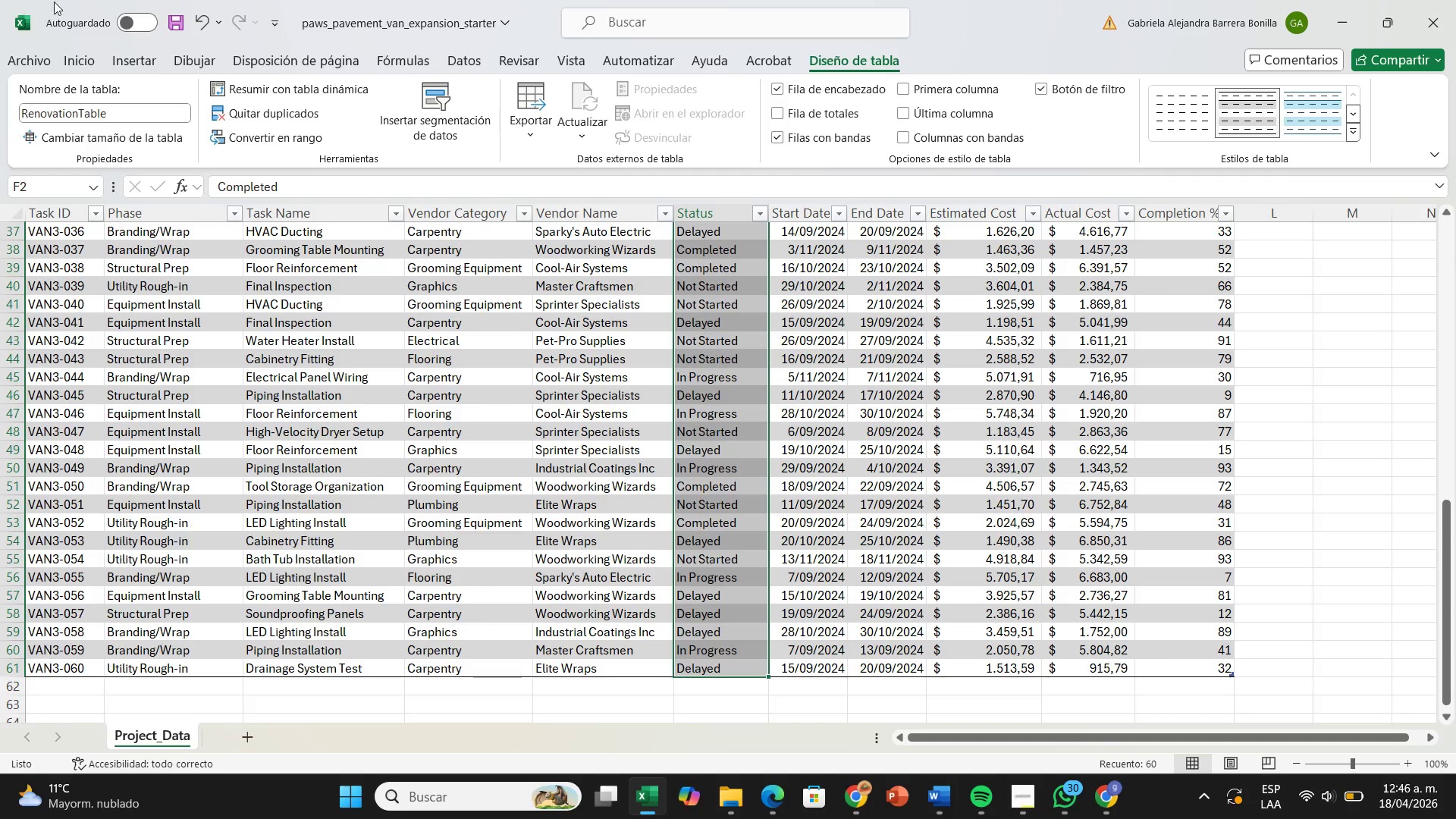 
left_click([67, 50])
 